 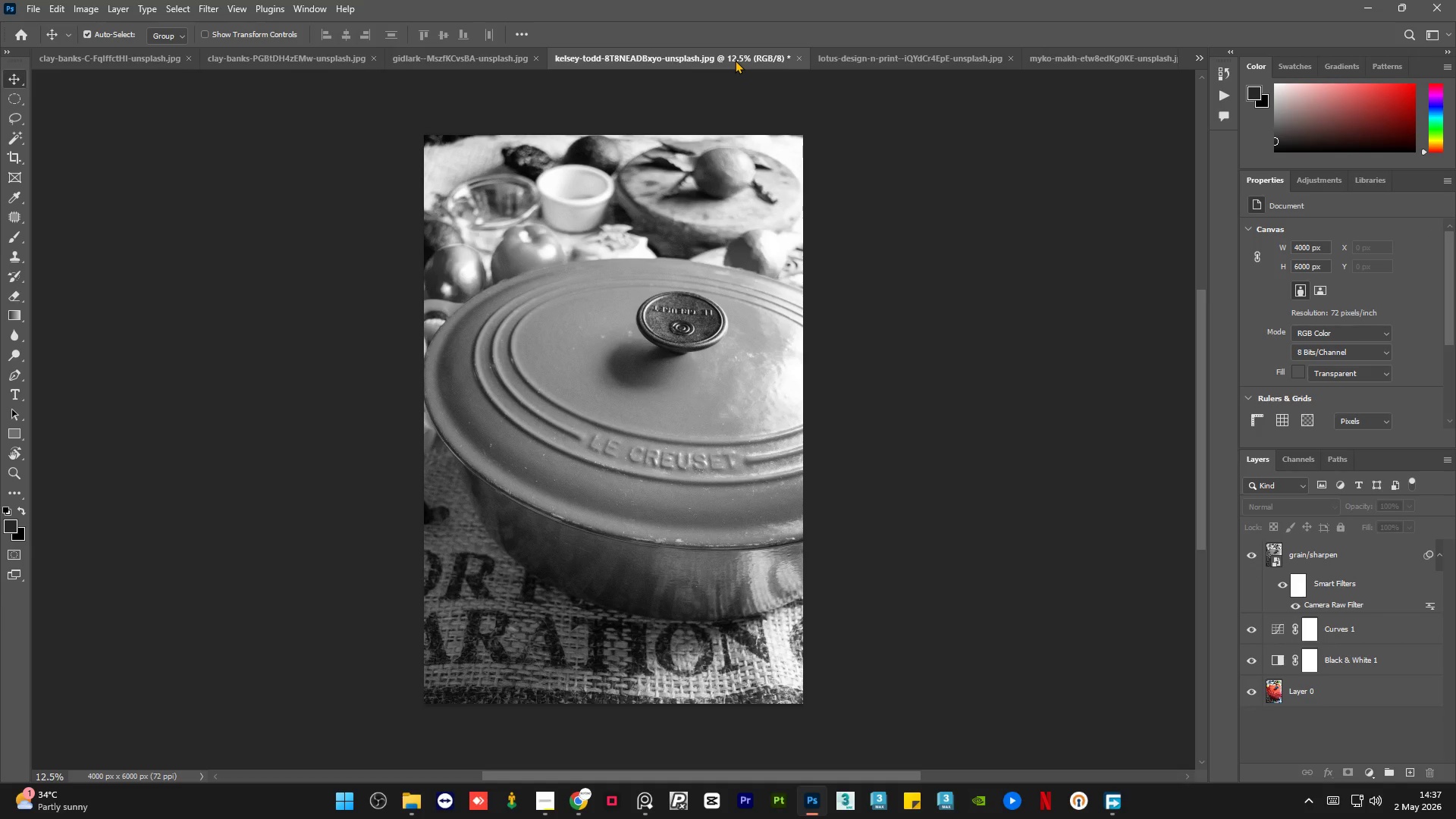 
mouse_move([1364, 554])
 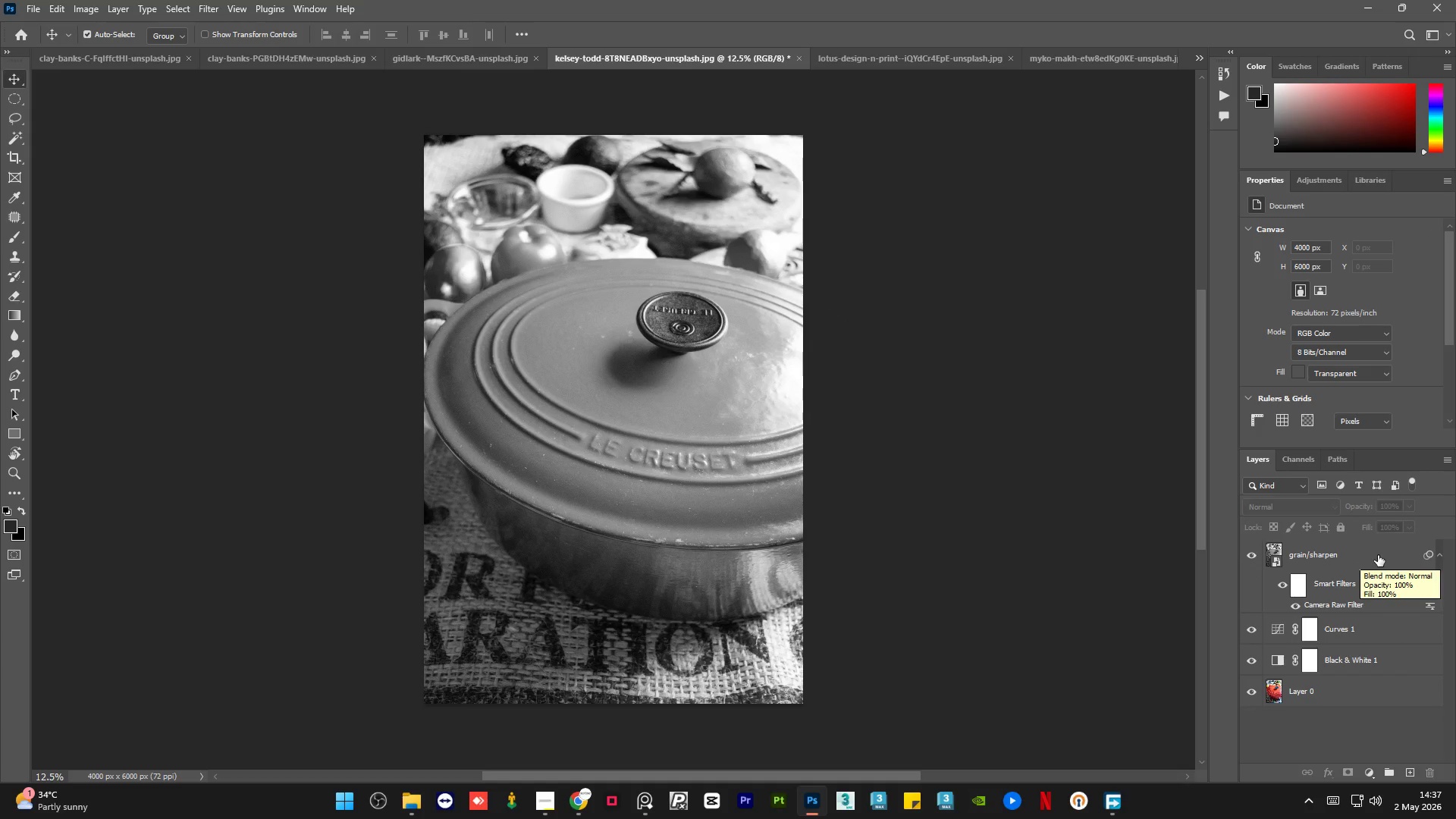 
hold_key(key=AltLeft, duration=2.5)
double_click([1253, 692])
 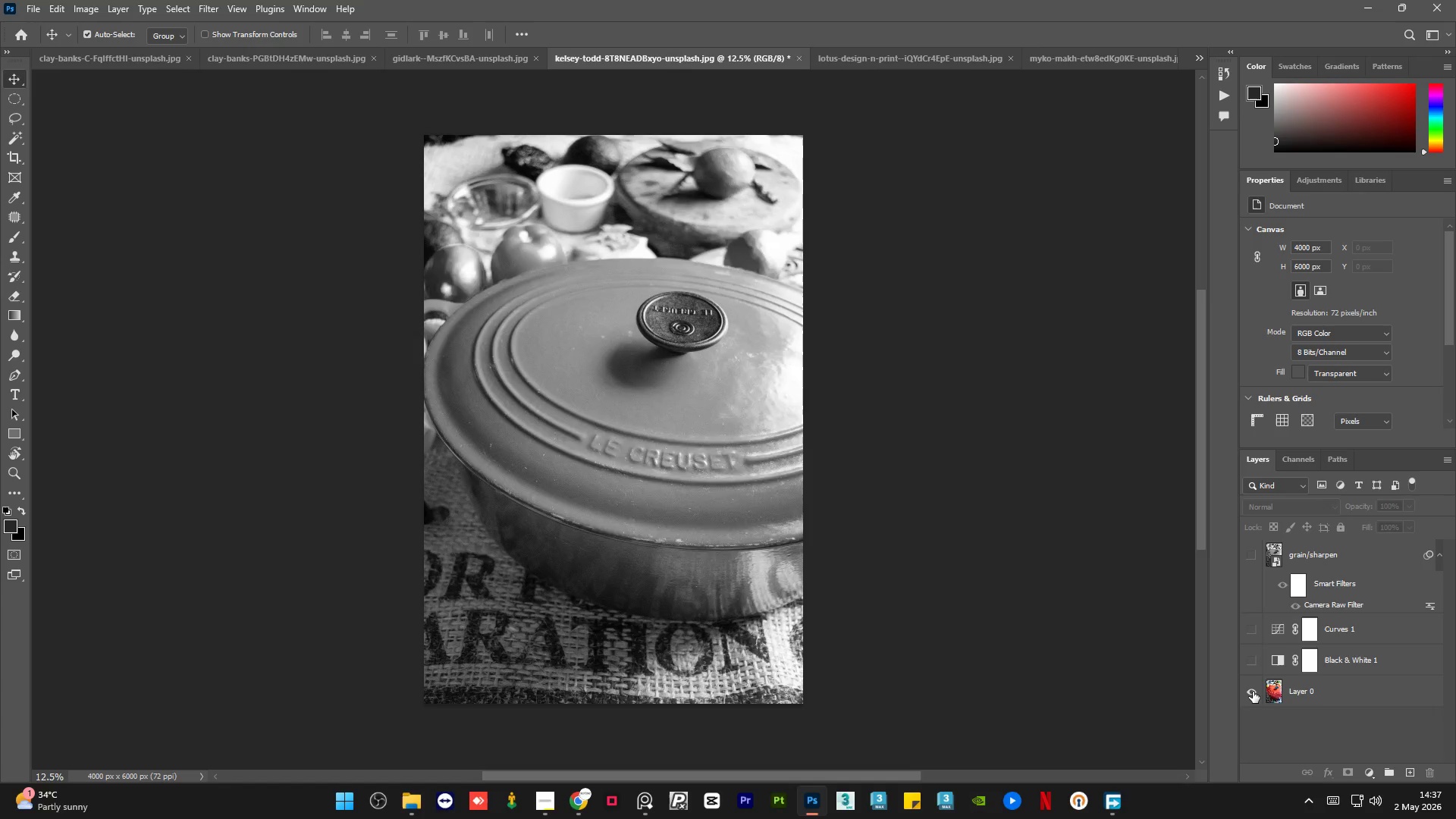 
double_click([1253, 692])
 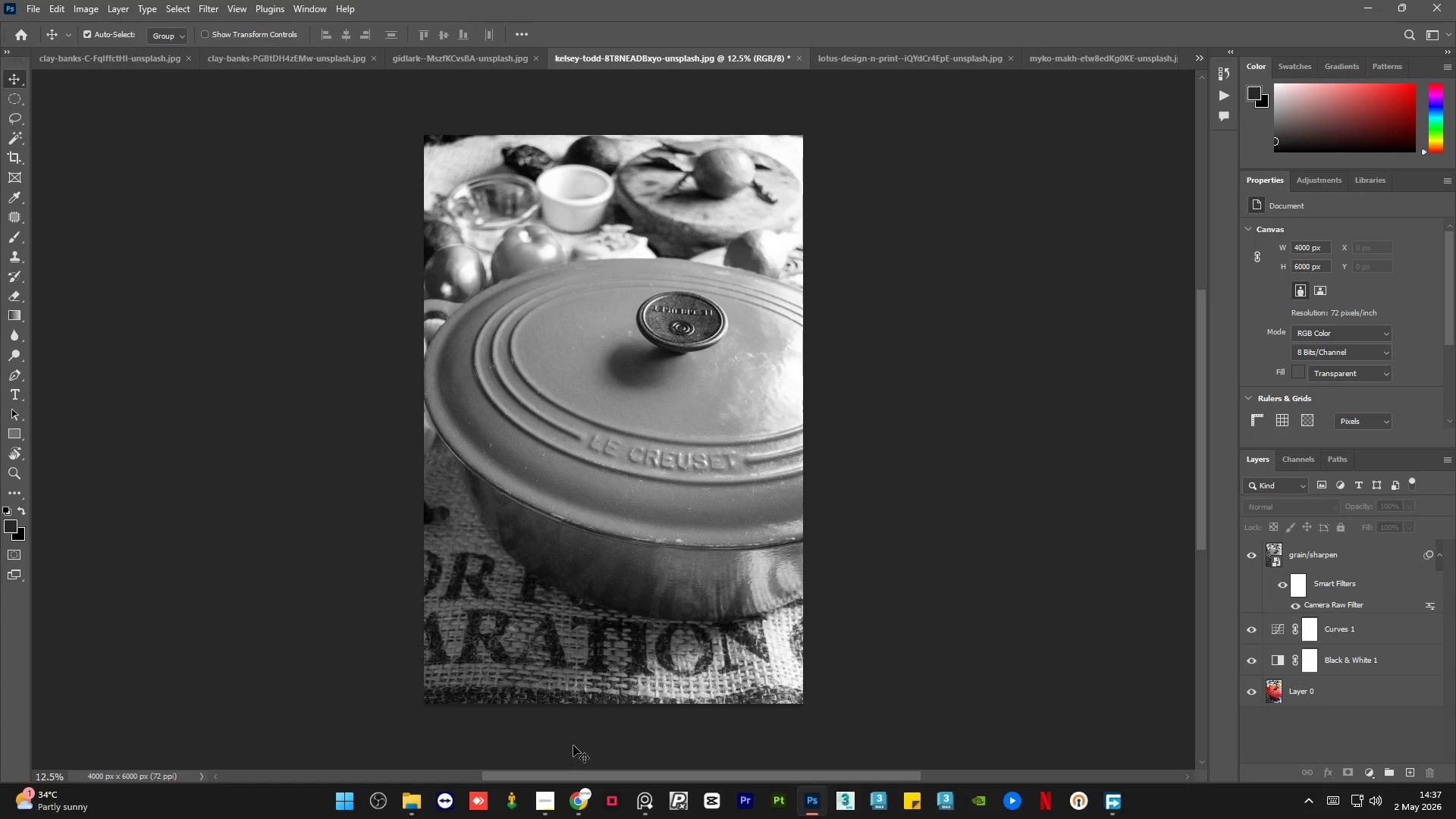 
left_click([635, 793])
 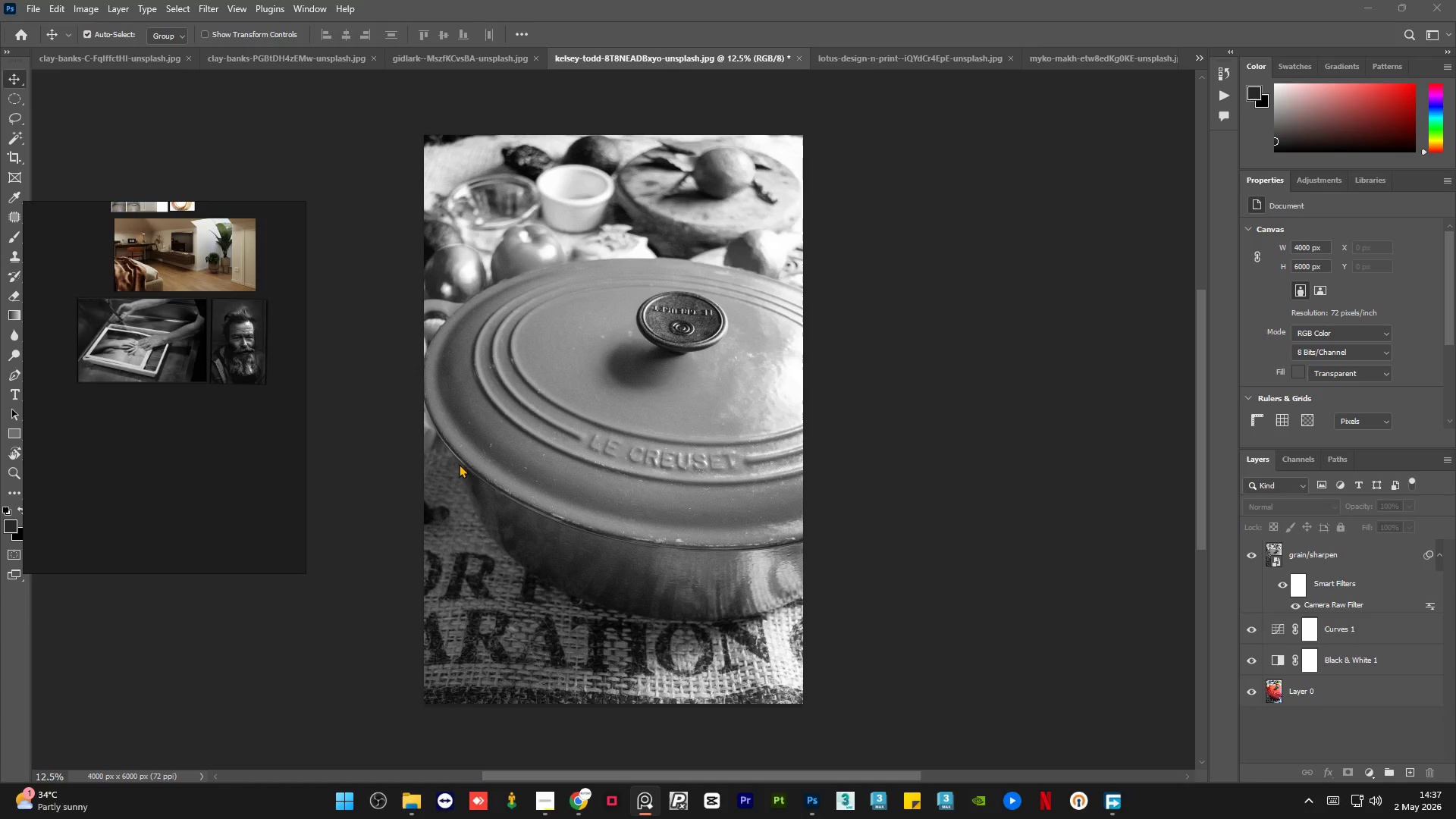 
left_click_drag(start_coordinate=[140, 210], to_coordinate=[163, 203])
 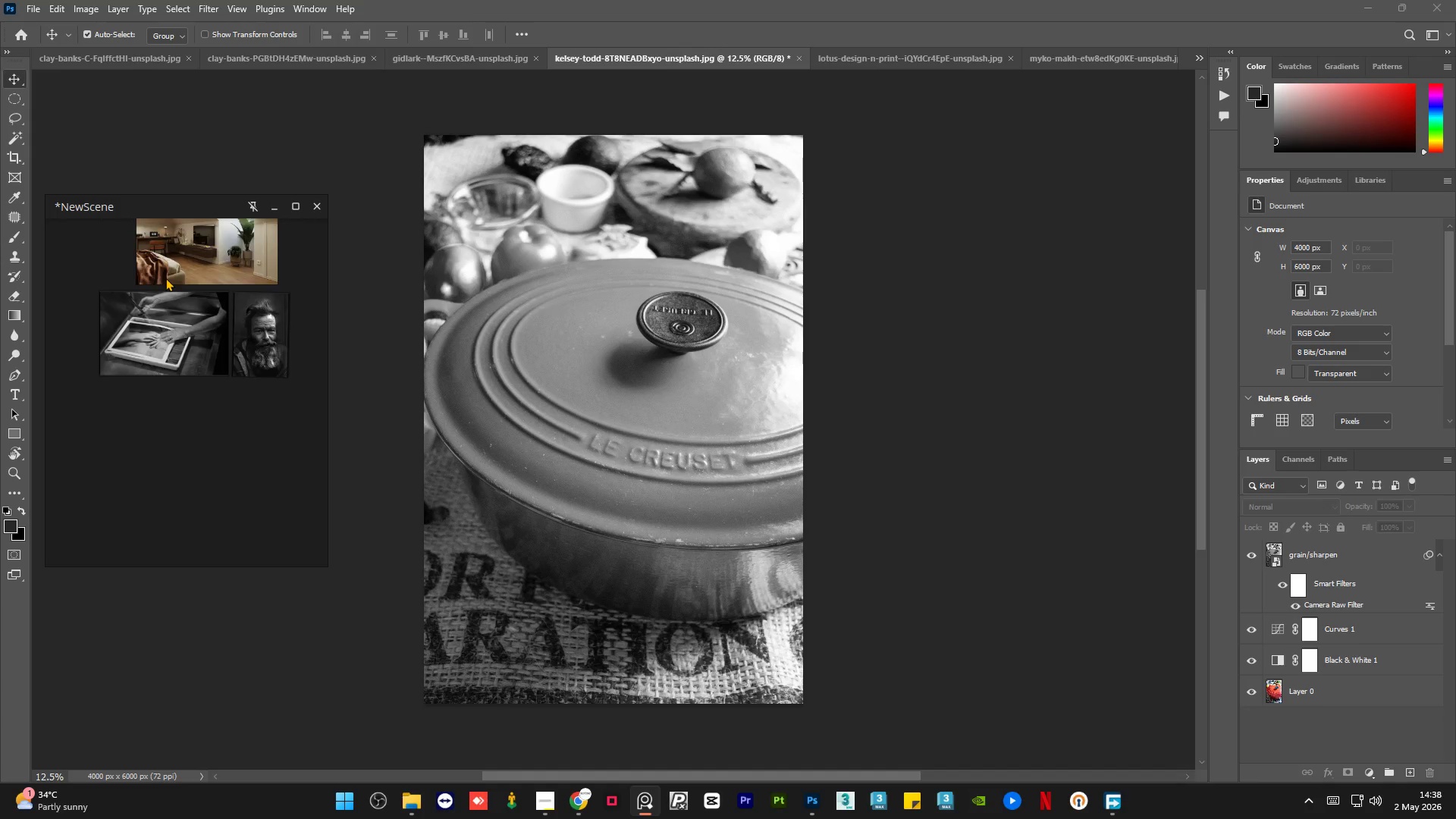 
scroll: coordinate [165, 278], scroll_direction: up, amount: 2.0
 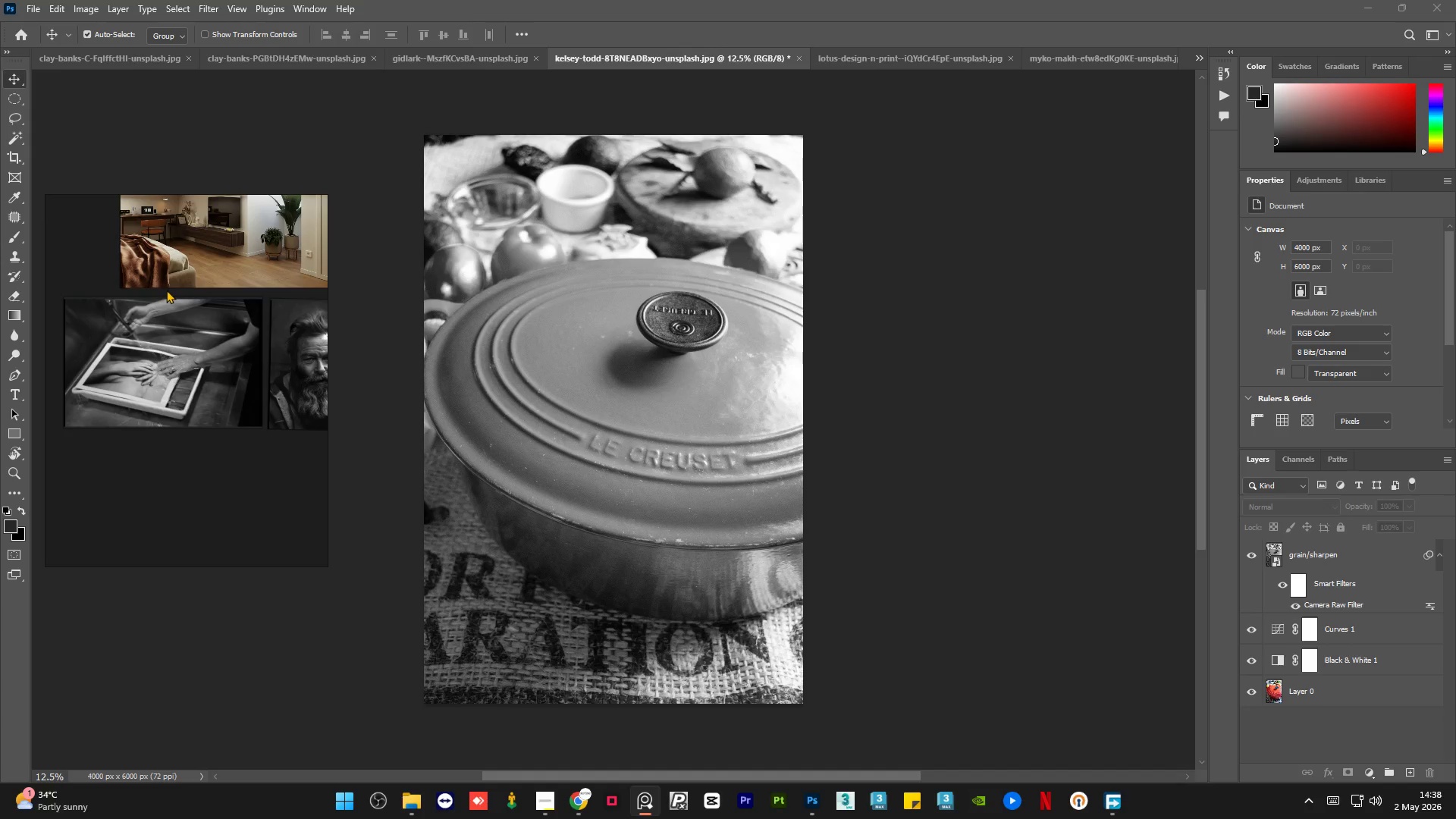 
scroll: coordinate [165, 291], scroll_direction: down, amount: 1.0
 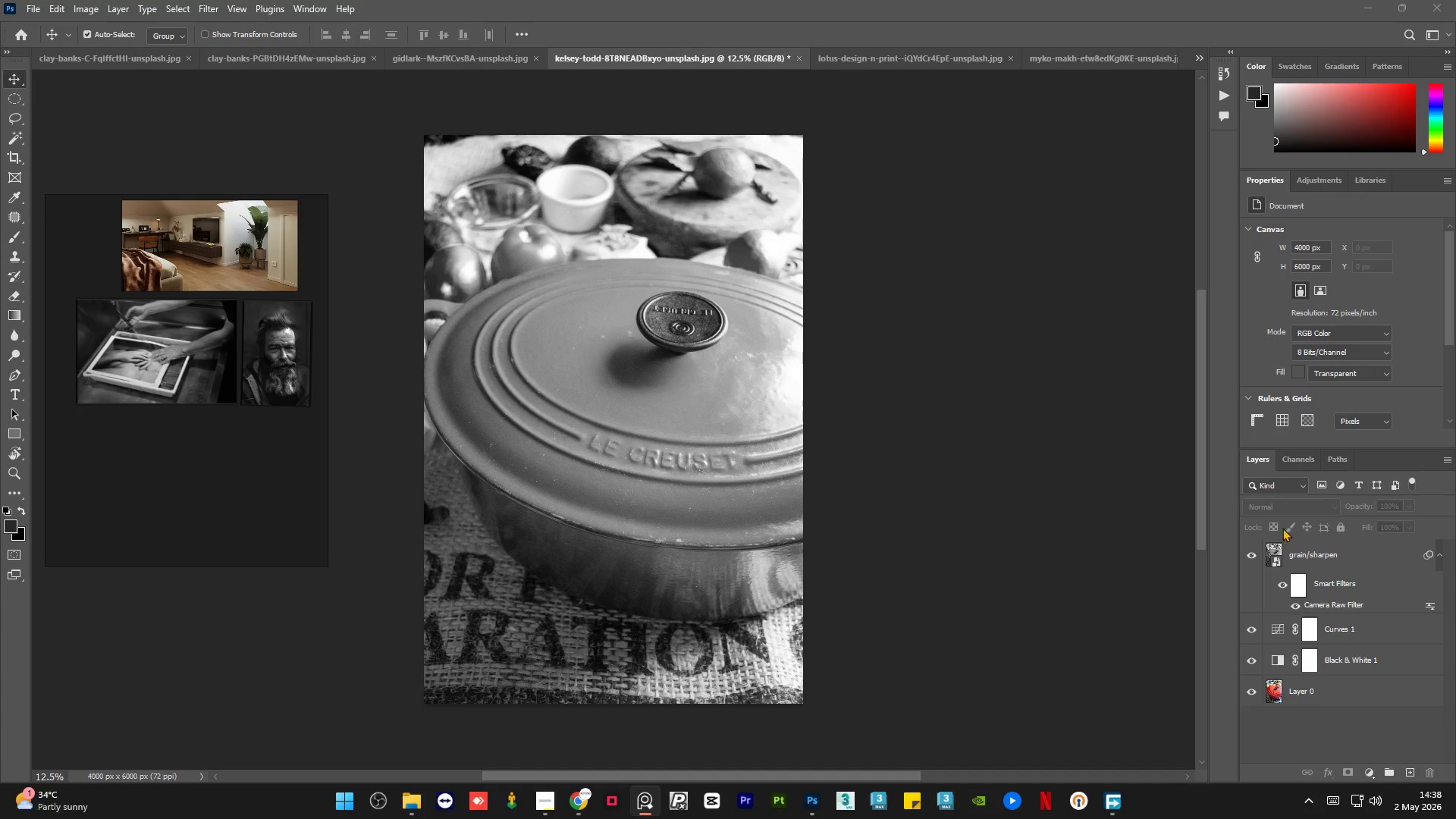 
left_click([1354, 553])
 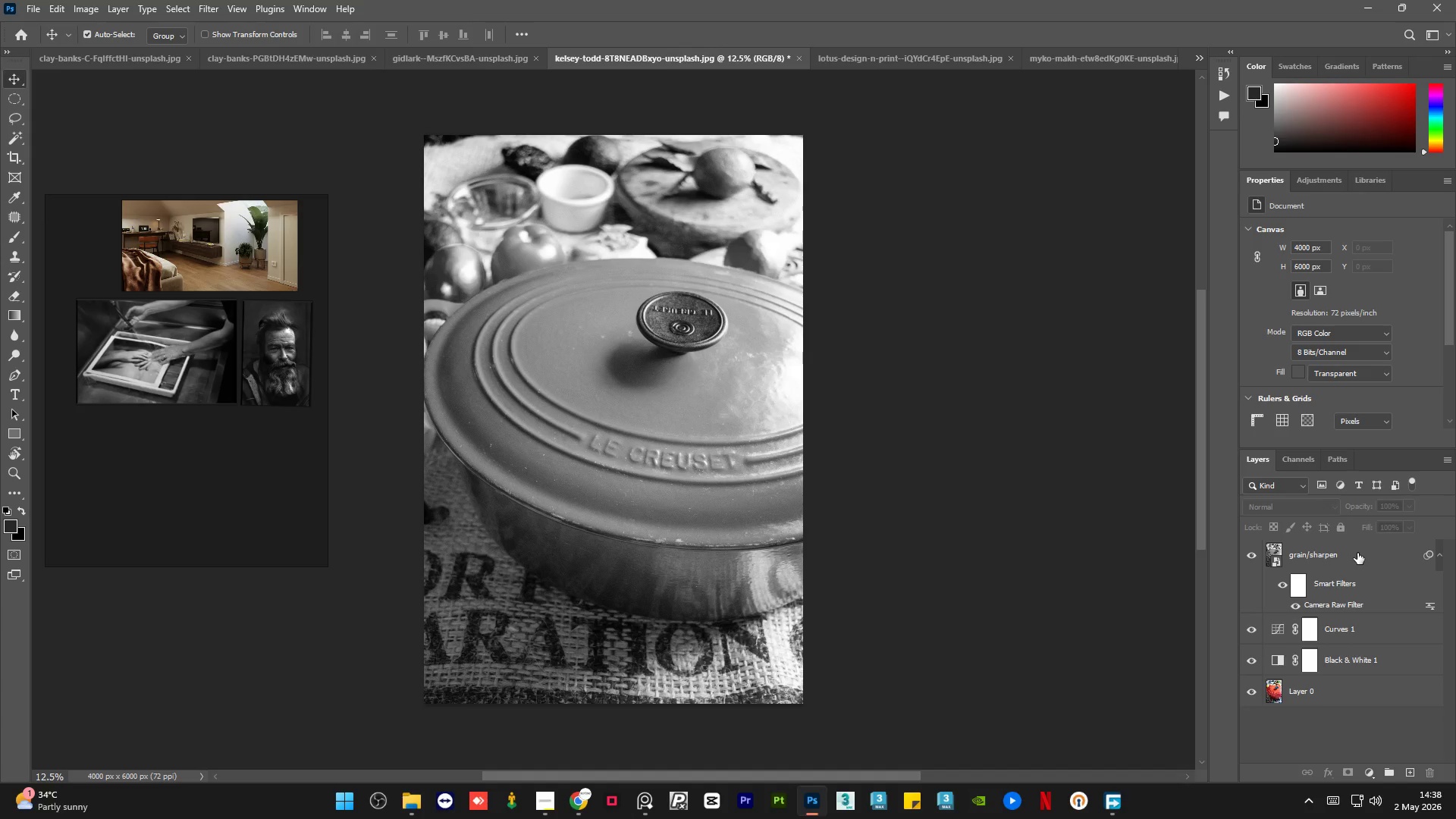 
left_click([1357, 553])
 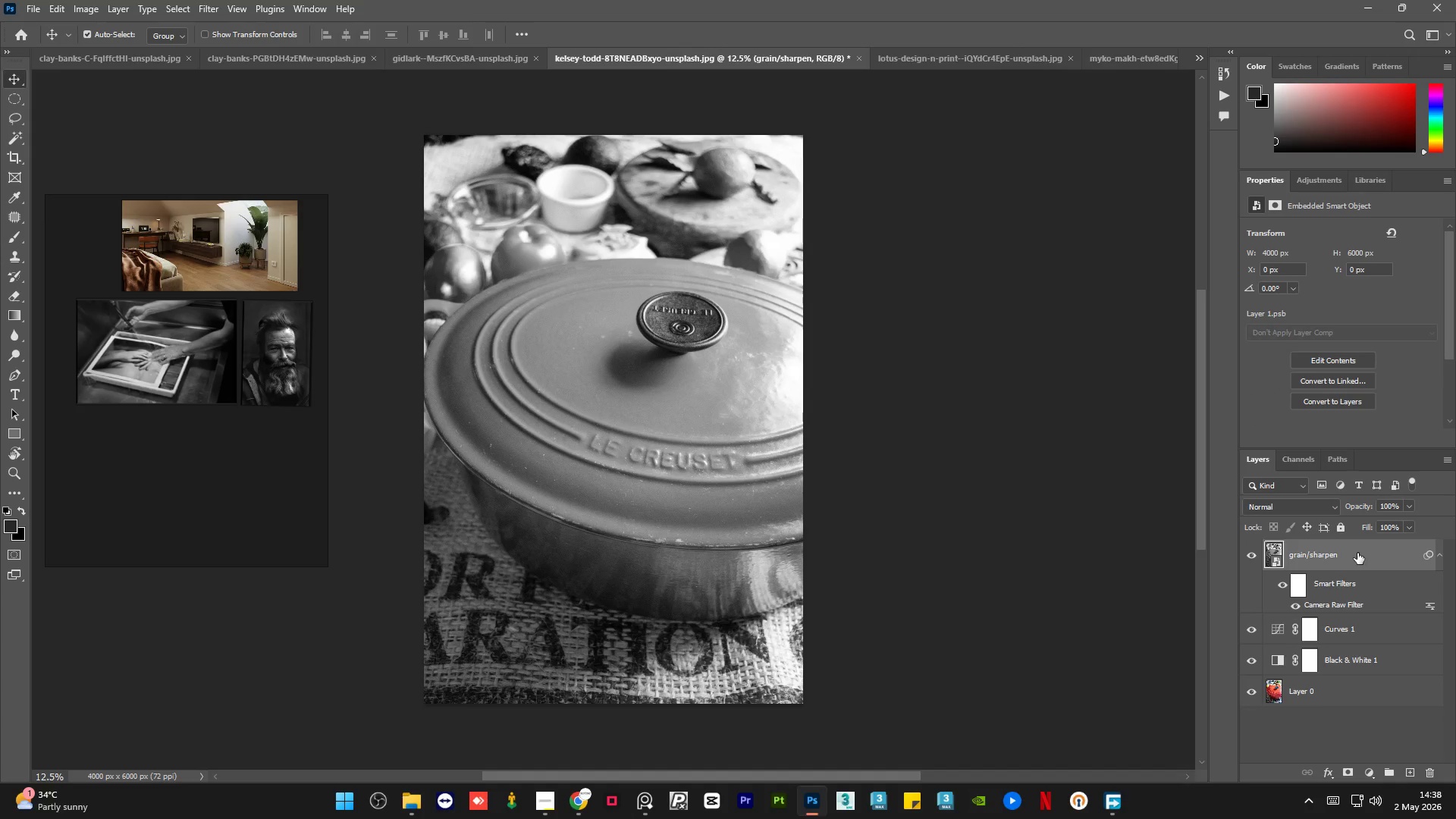 
key(Alt+Control+Shift+E)
 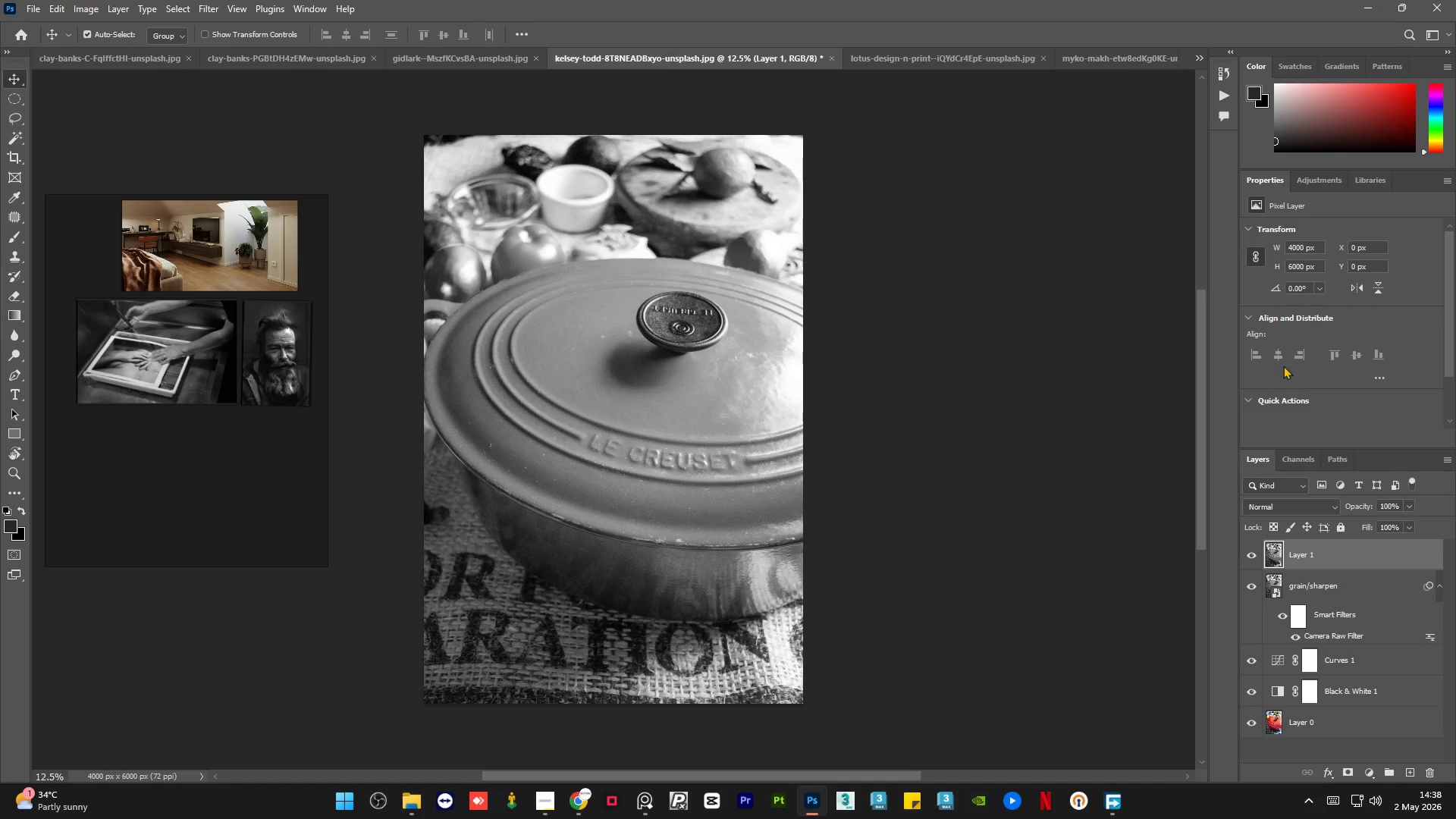 
right_click([1358, 556])
 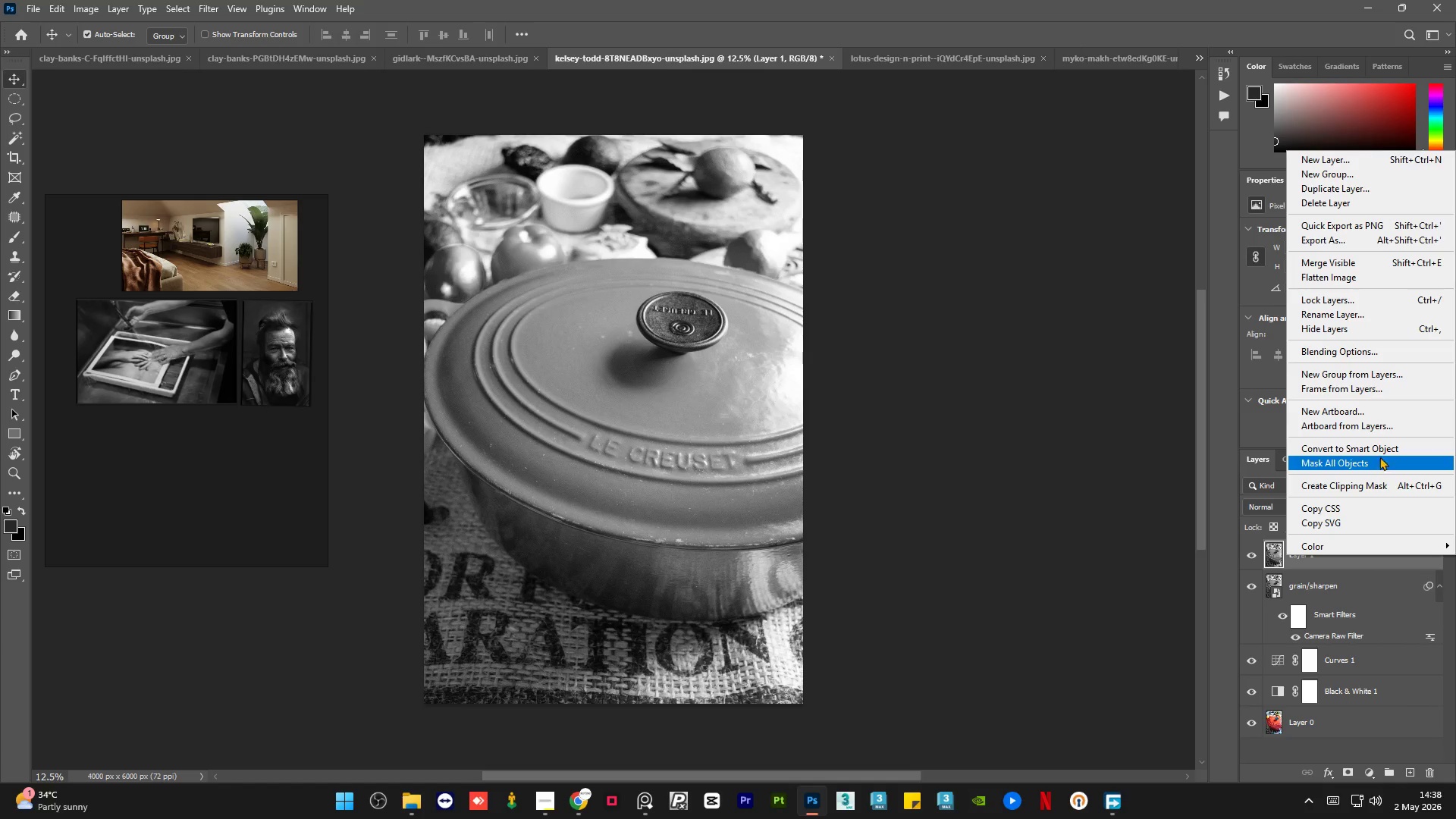 
left_click([1384, 450])
 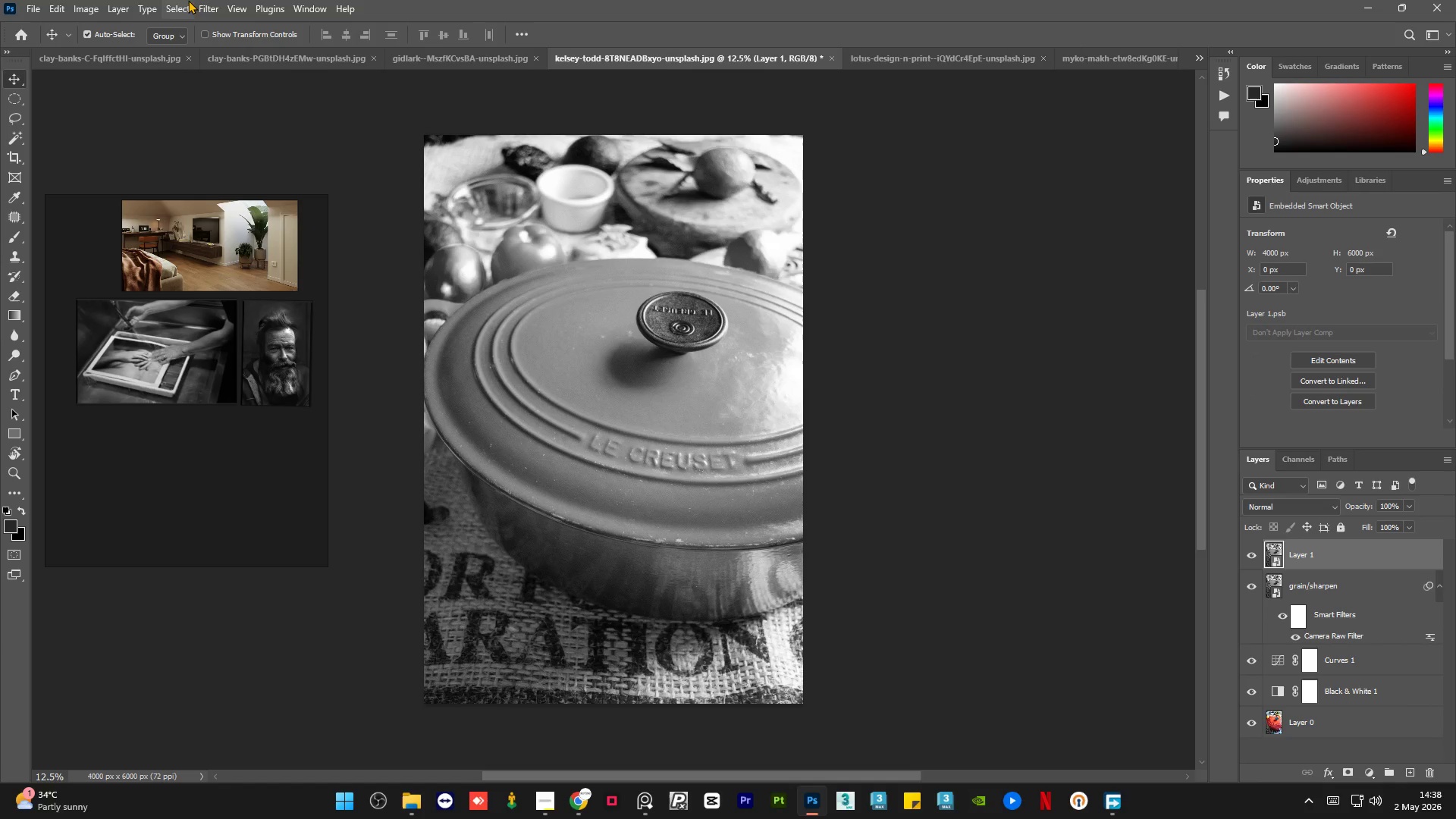 
left_click([78, 0])
 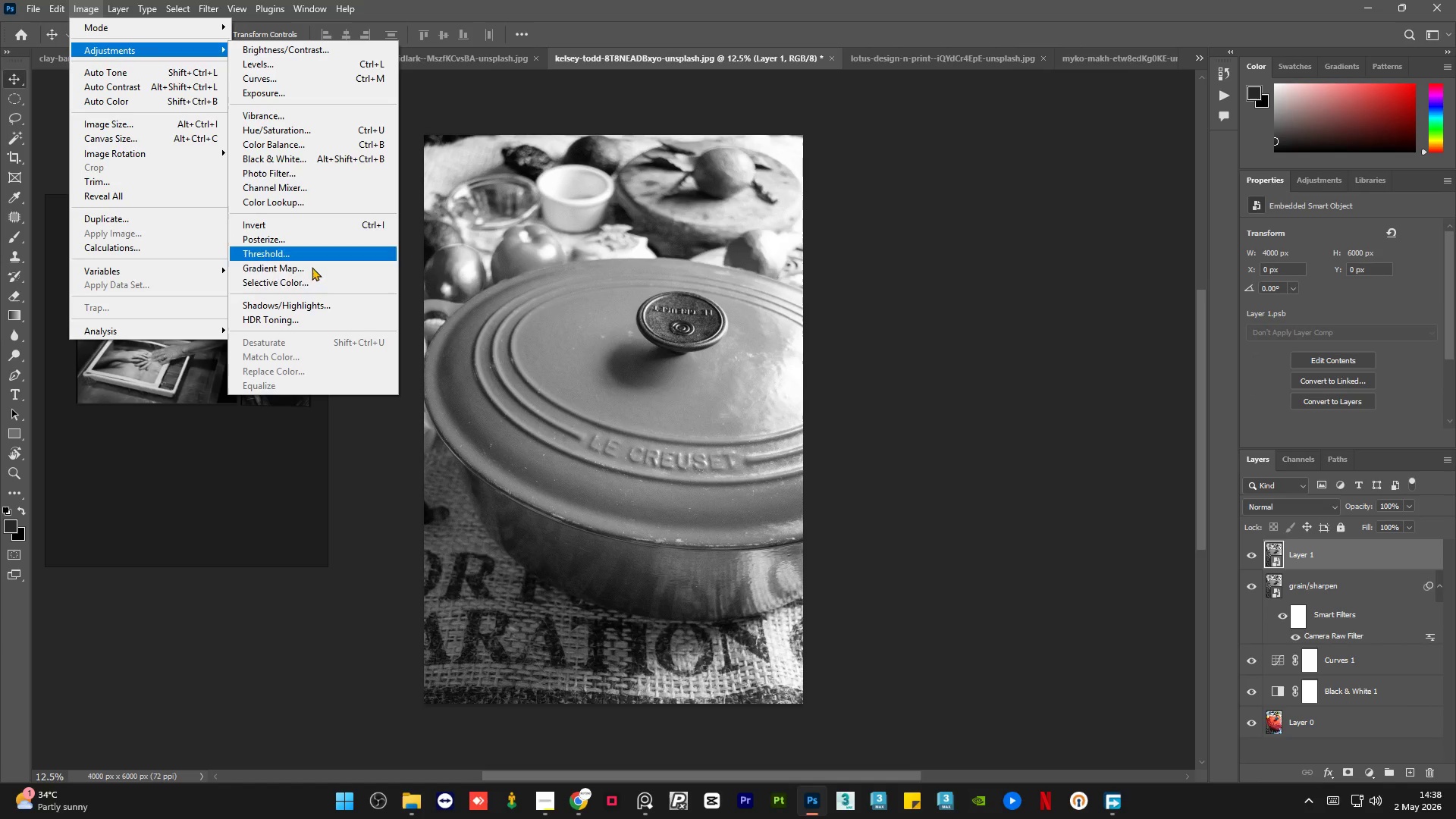 
left_click([315, 302])
 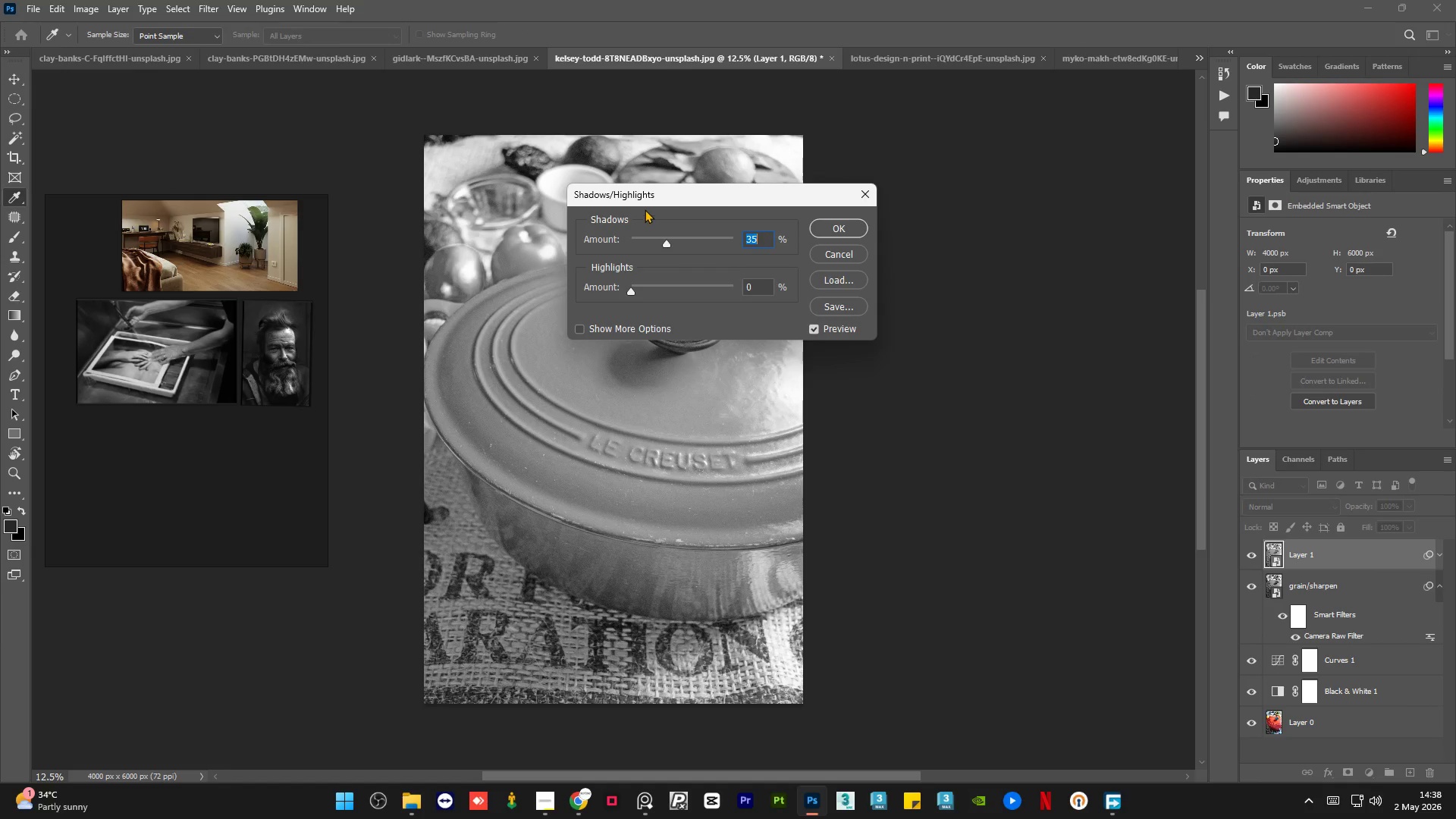 
left_click_drag(start_coordinate=[652, 200], to_coordinate=[954, 228])
 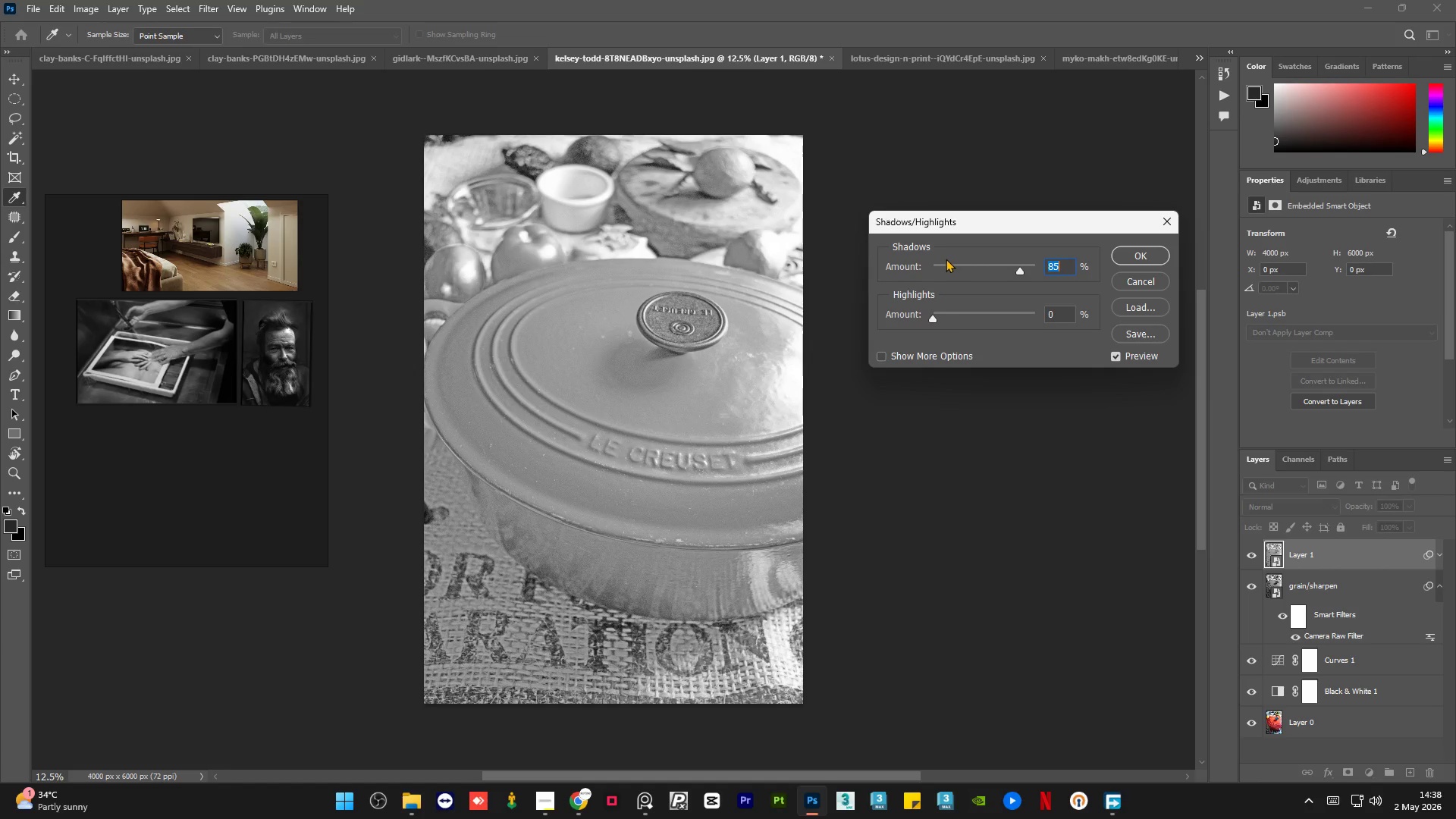 
left_click_drag(start_coordinate=[948, 262], to_coordinate=[896, 266])
 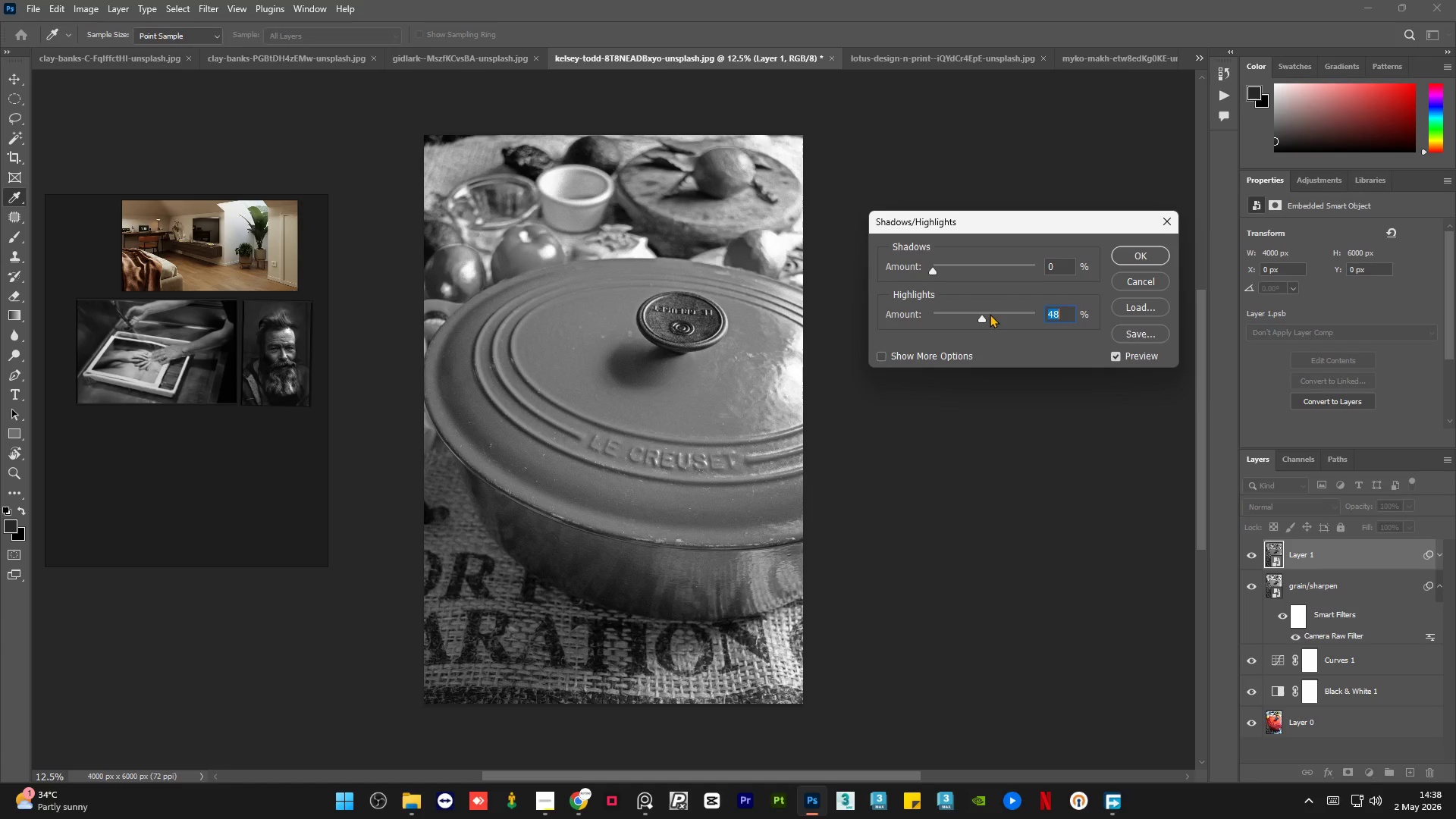 
left_click([1001, 314])
 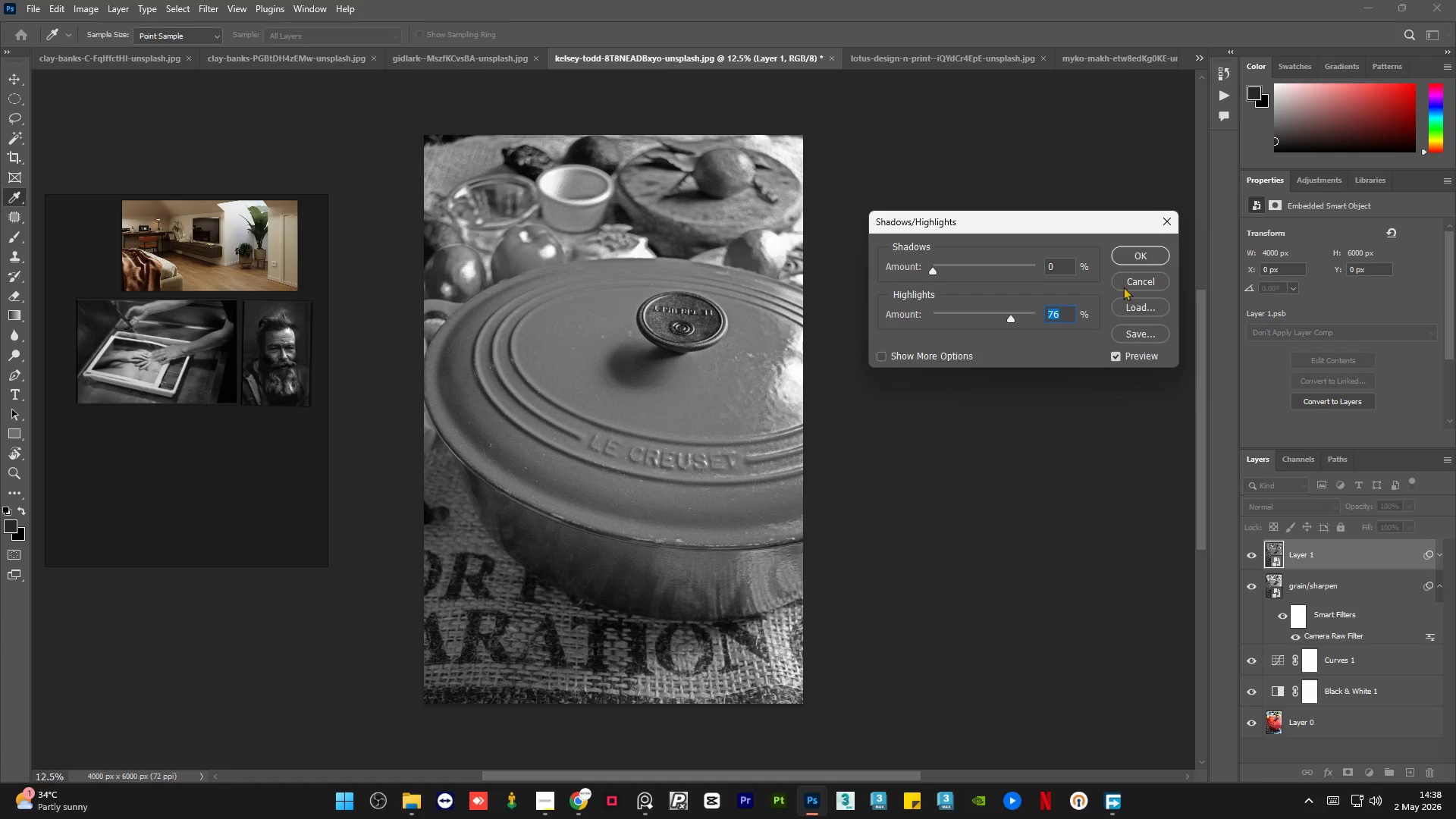 
left_click([1134, 281])
 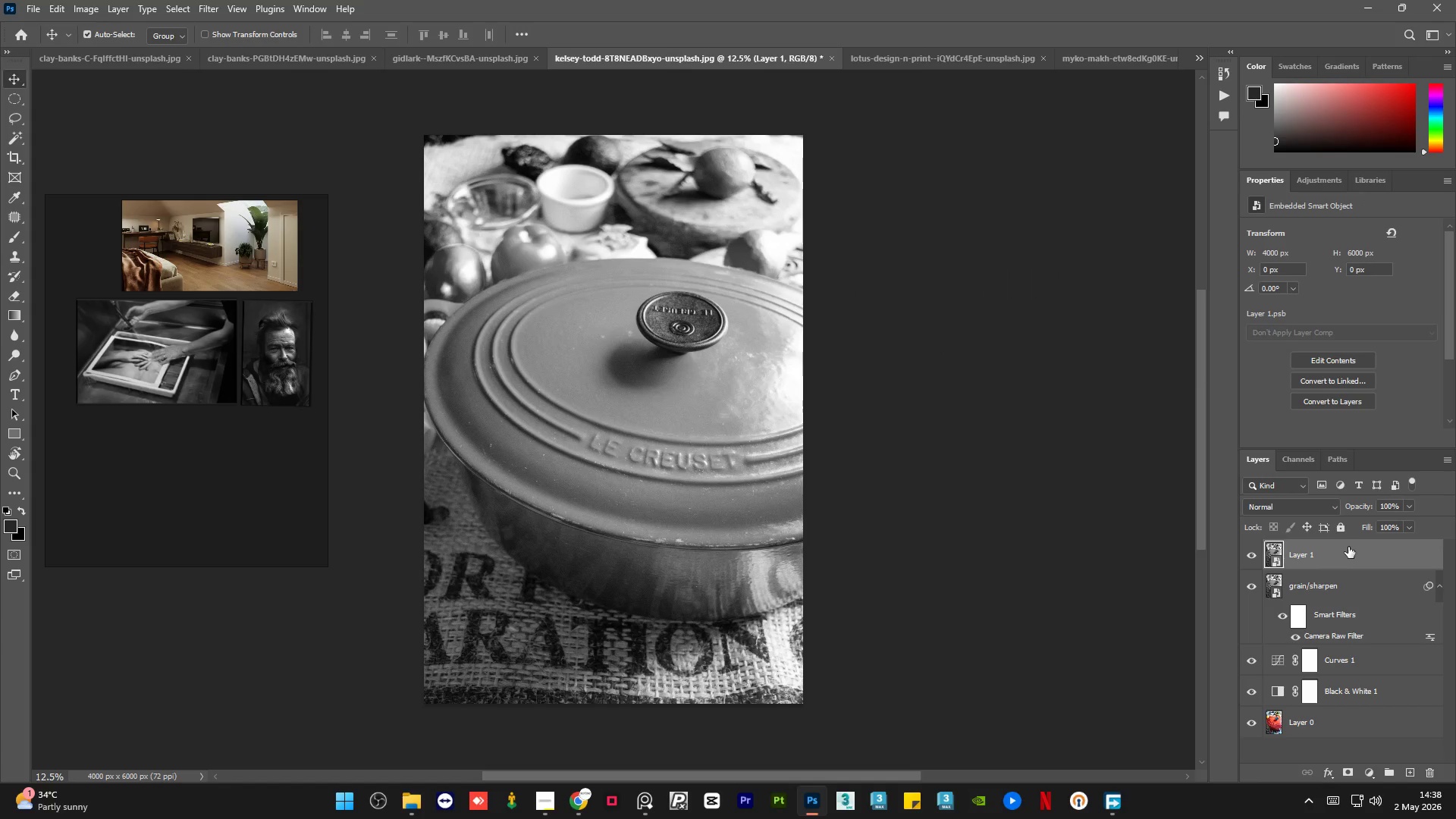 
right_click([1341, 554])
 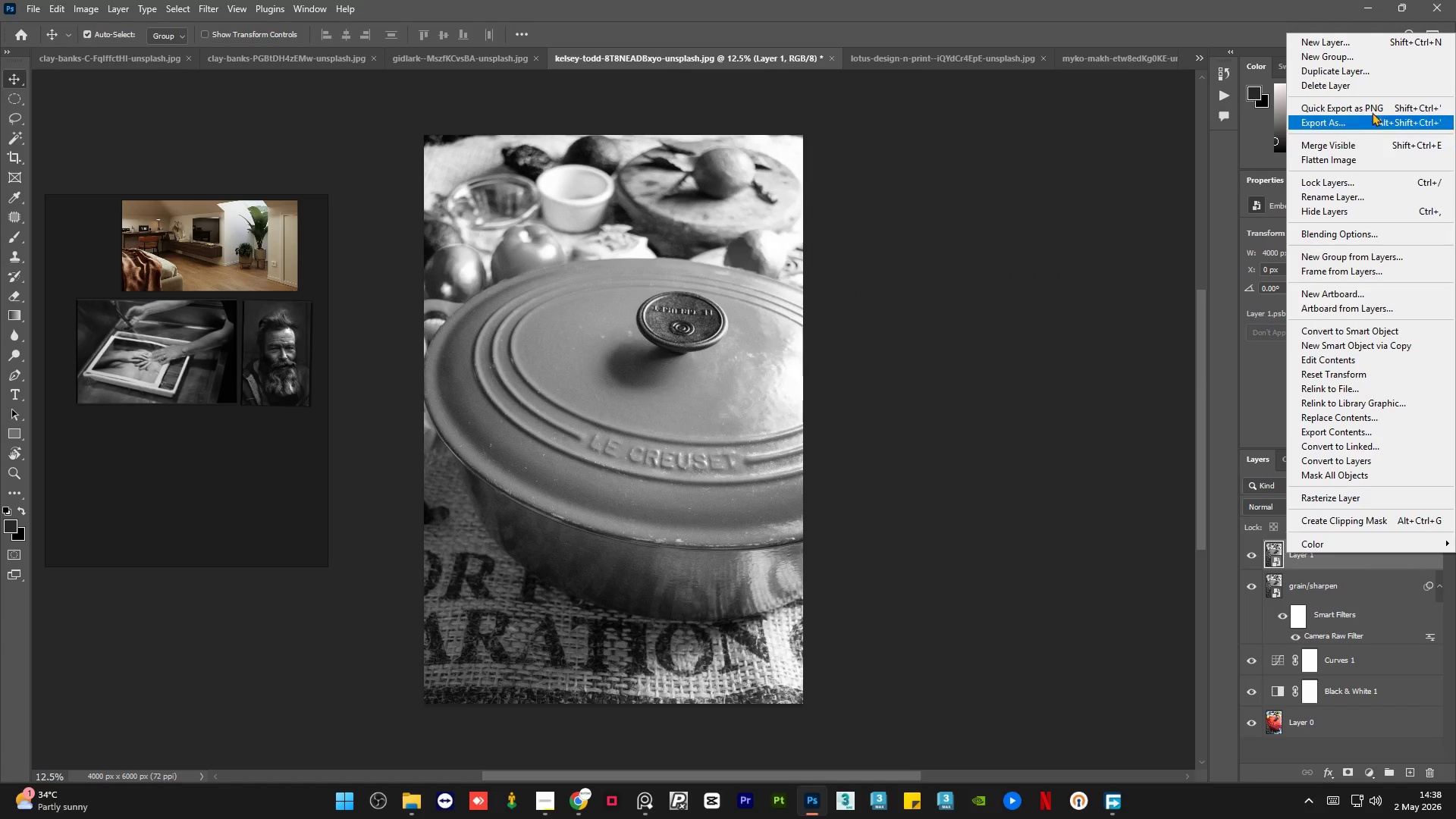 
left_click([1372, 92])
 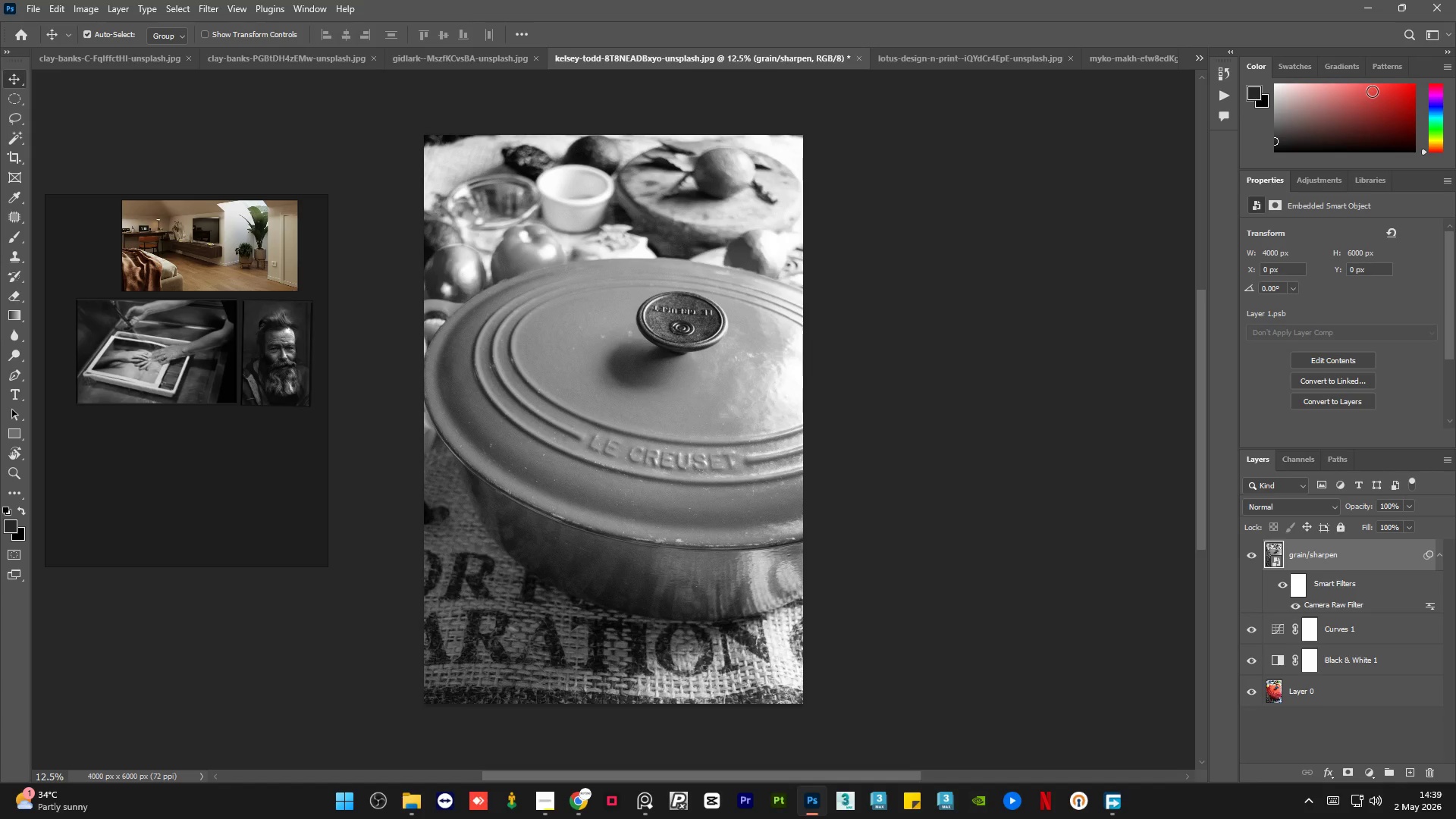 
wait(40.03)
 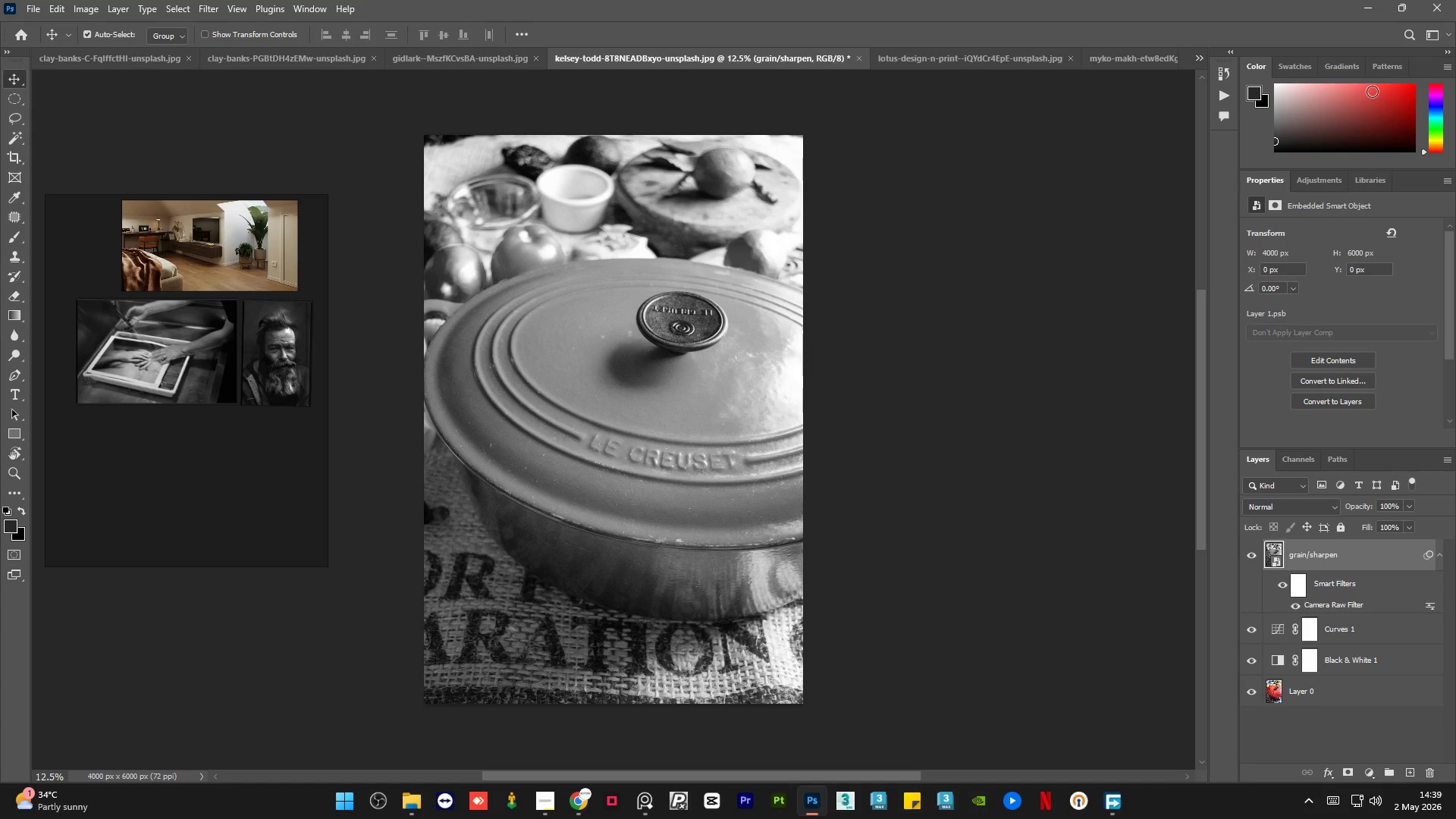 
left_click([418, 56])
 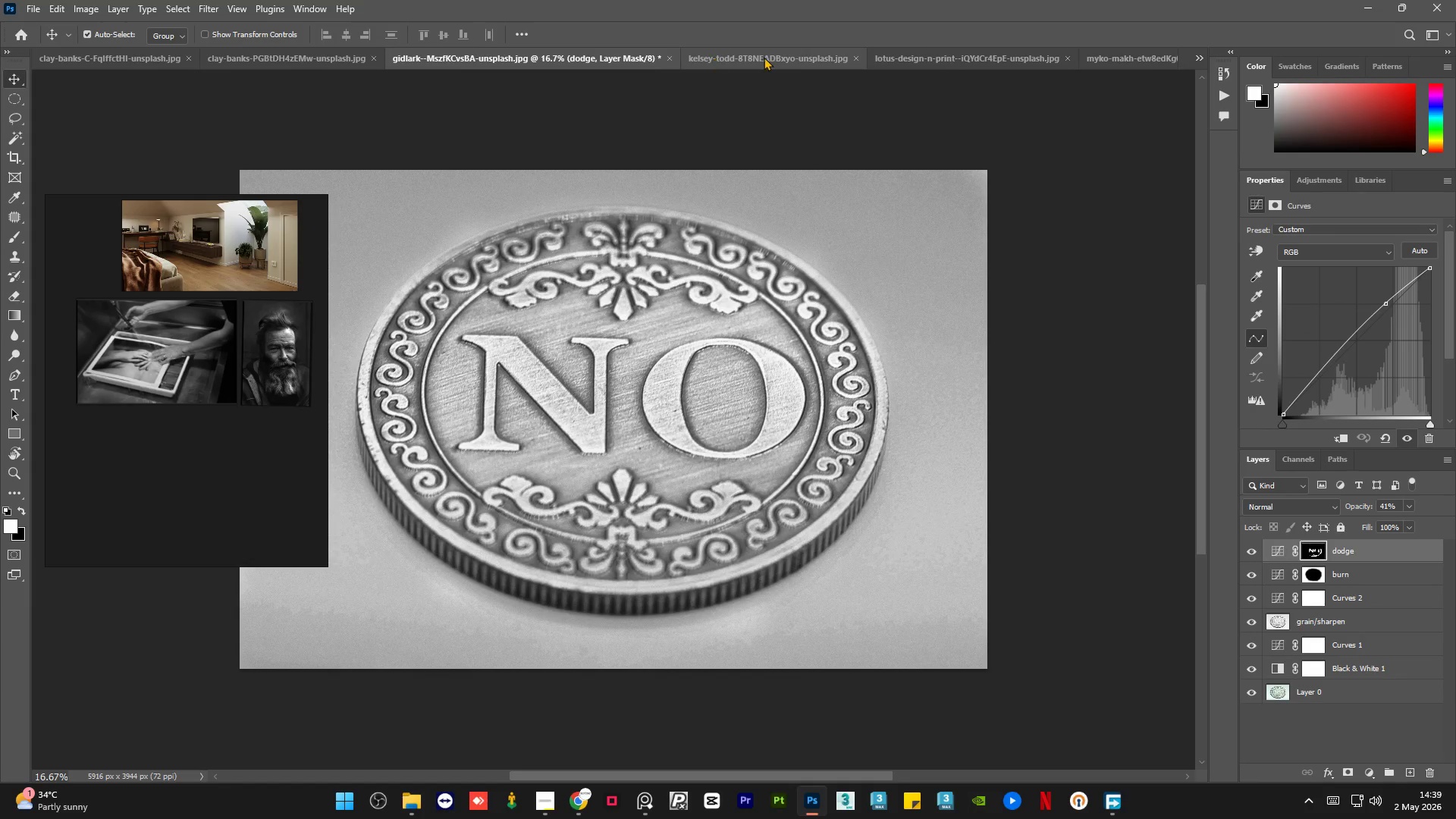 
left_click([764, 57])
 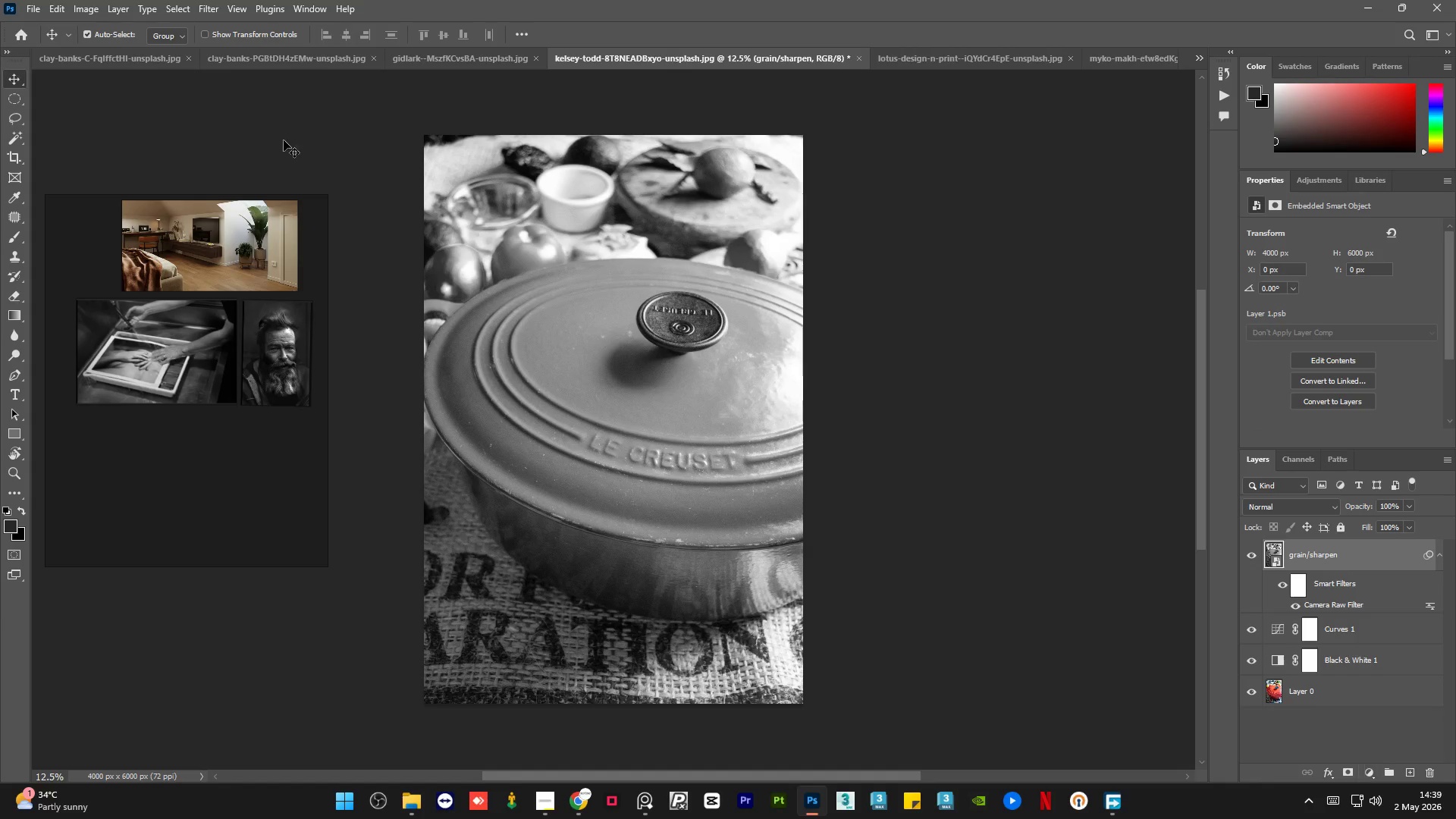 
left_click([419, 52])
 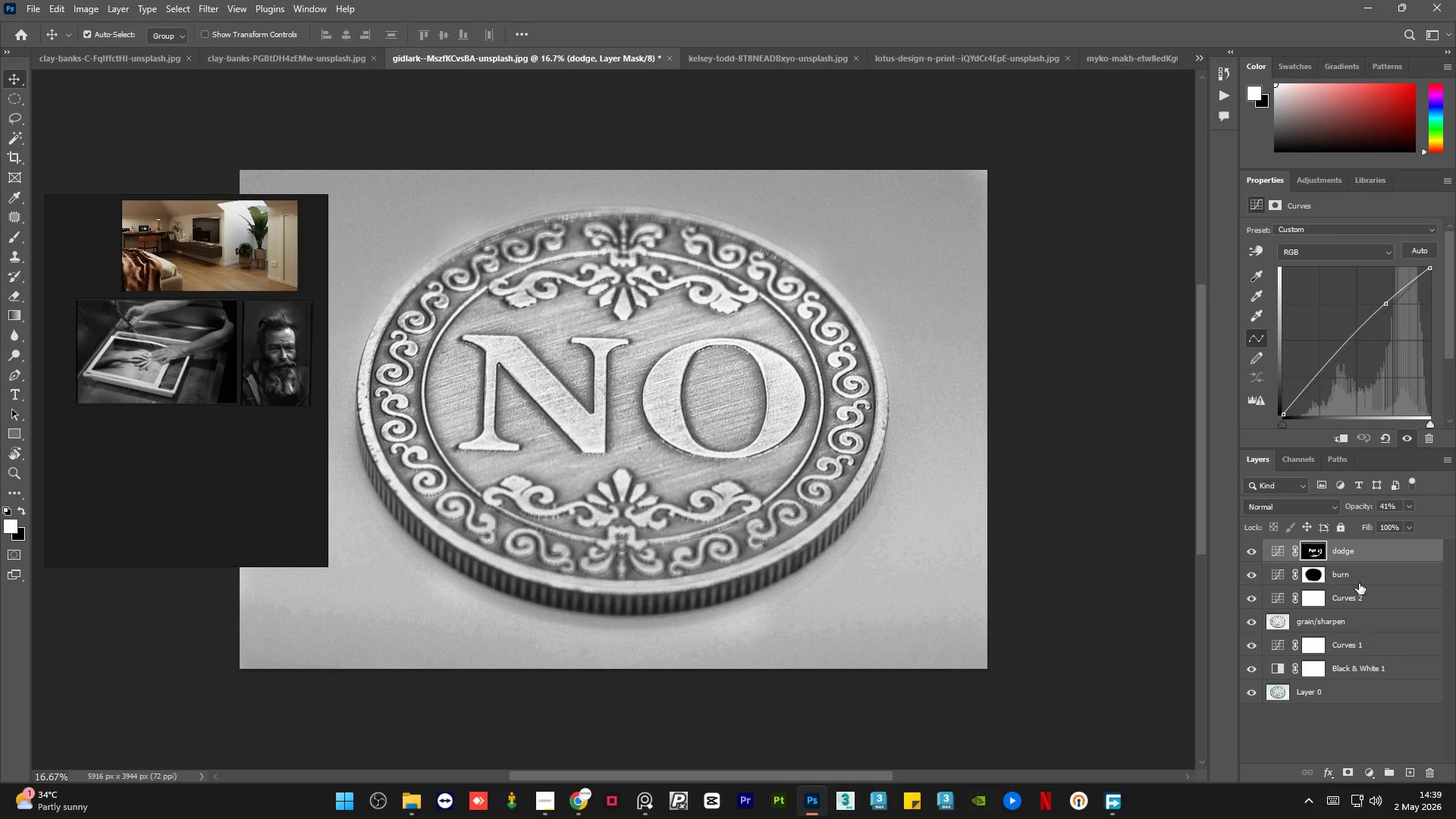 
left_click([1367, 574])
 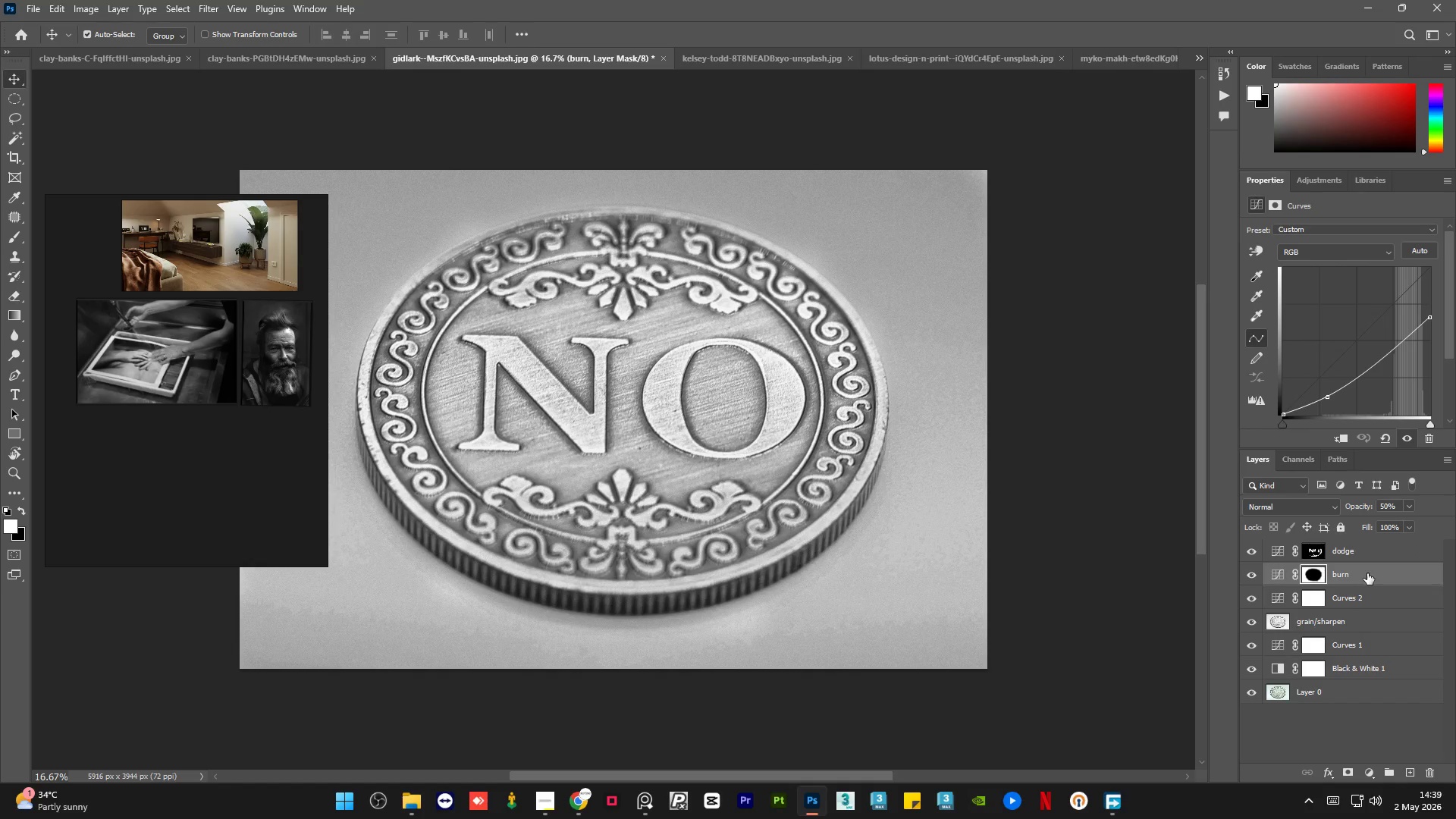 
key(Control+C)
 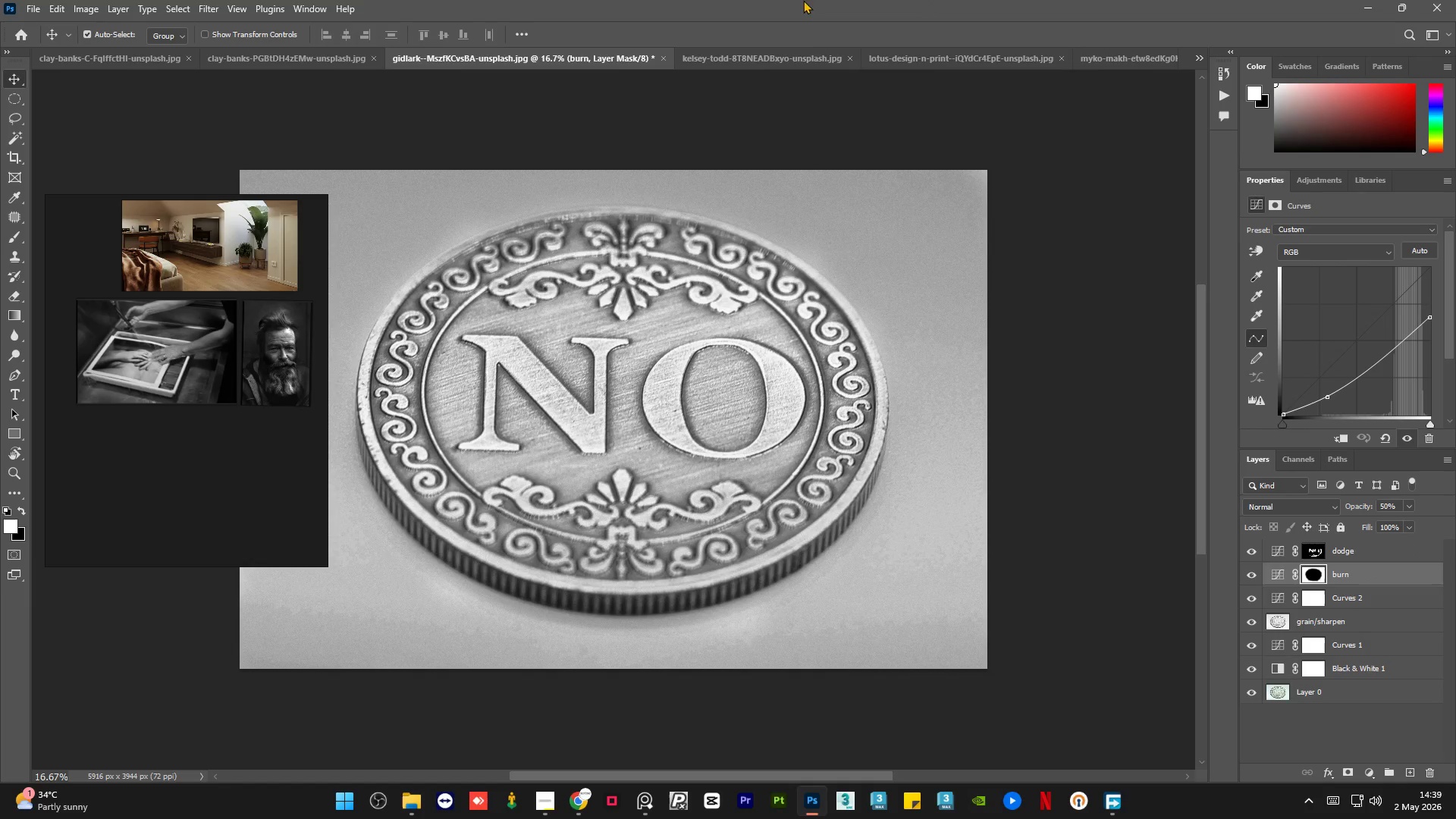 
left_click([769, 64])
 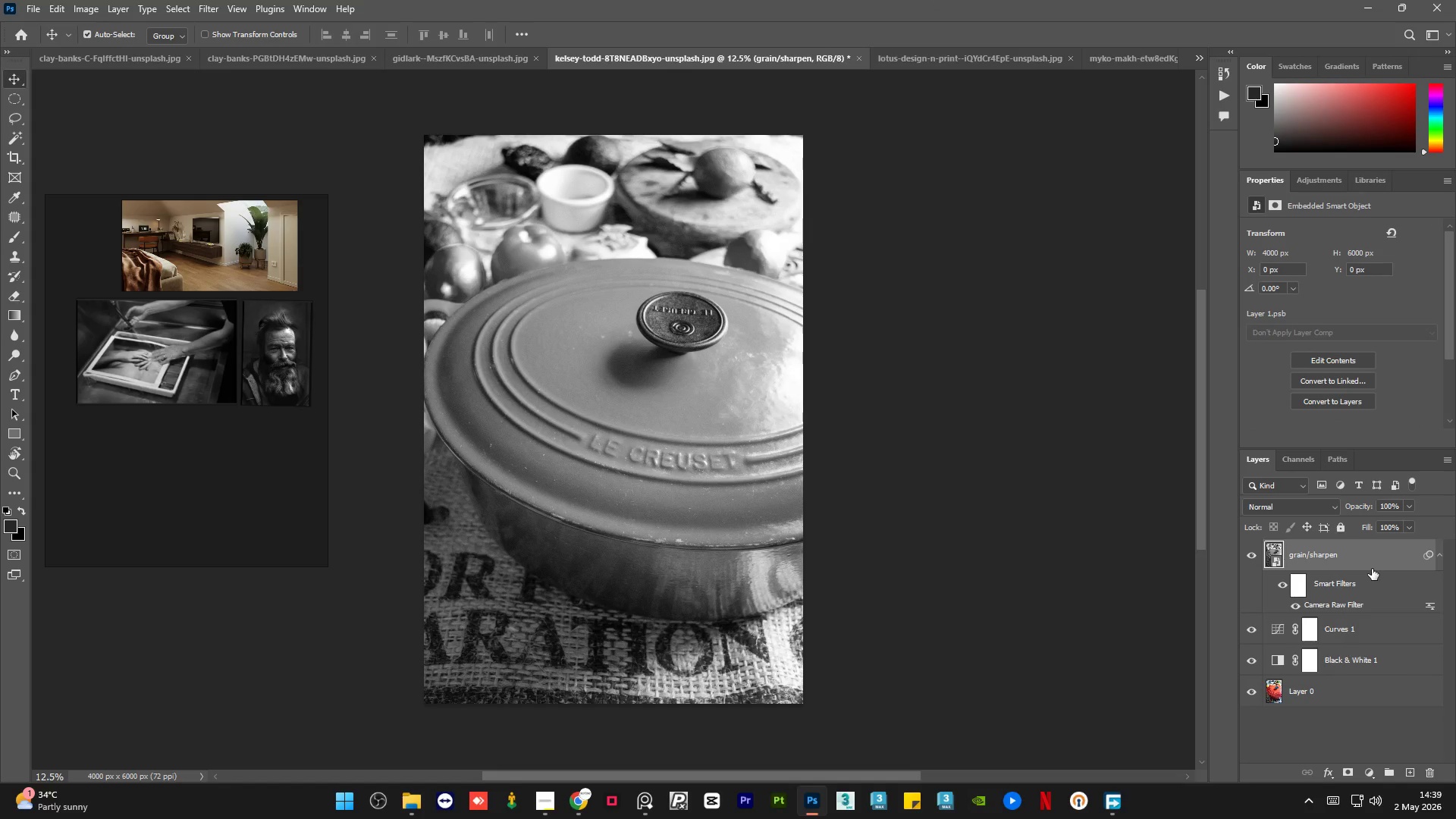 
key(Control+V)
 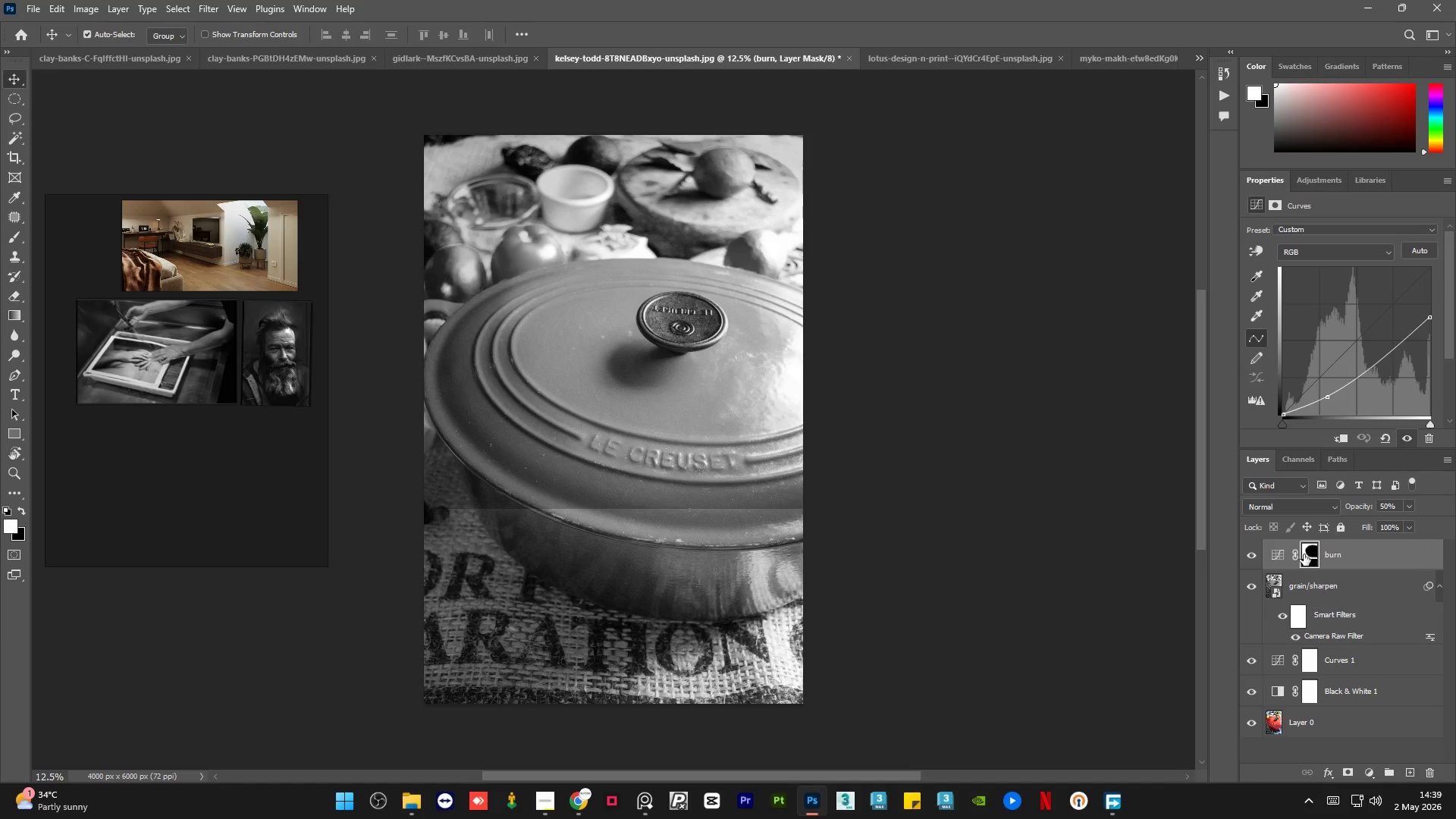 
left_click([1323, 584])
 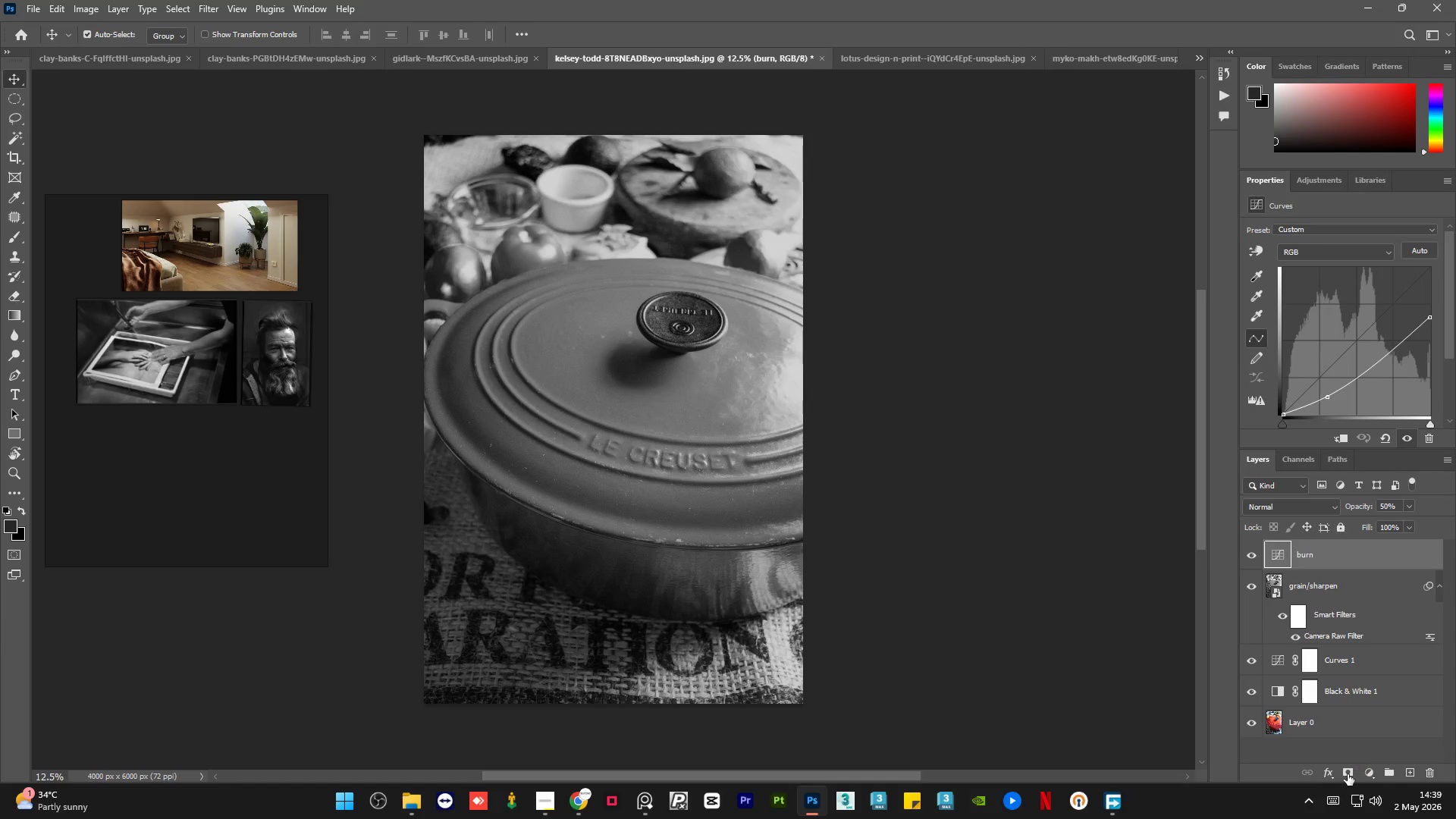 
left_click([1348, 776])
 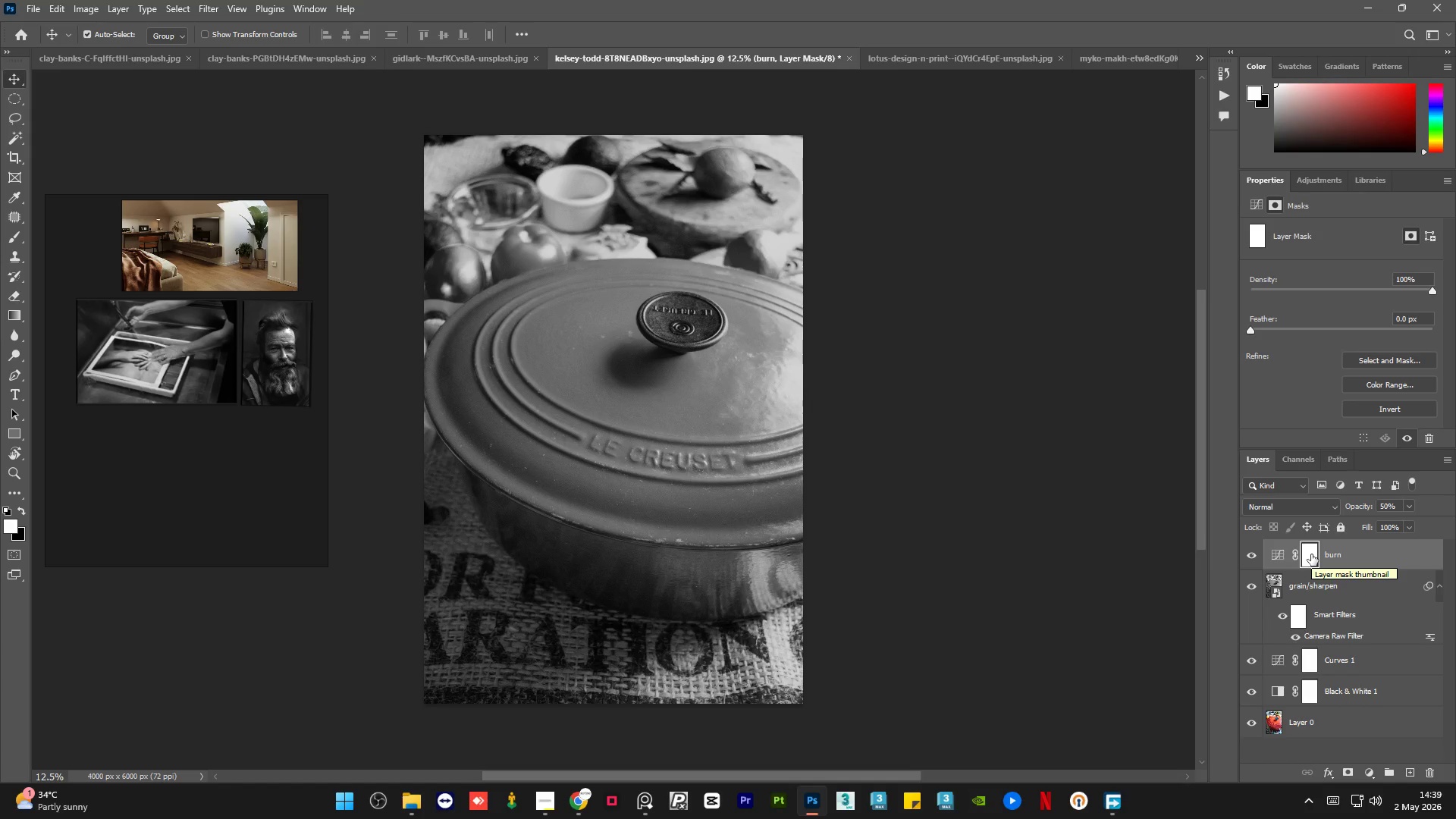 
key(Control+I)
 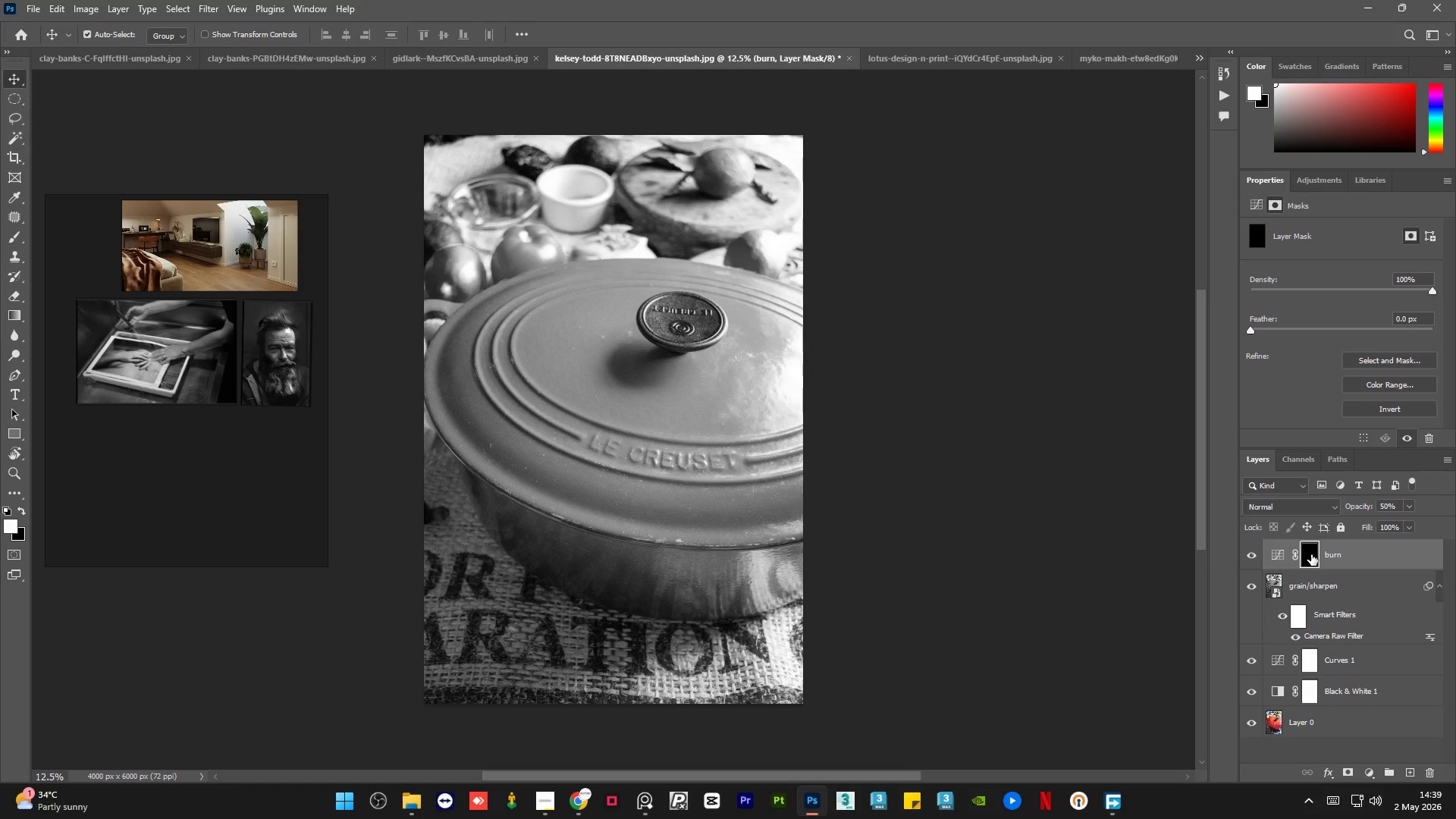 
key(Control+Z)
 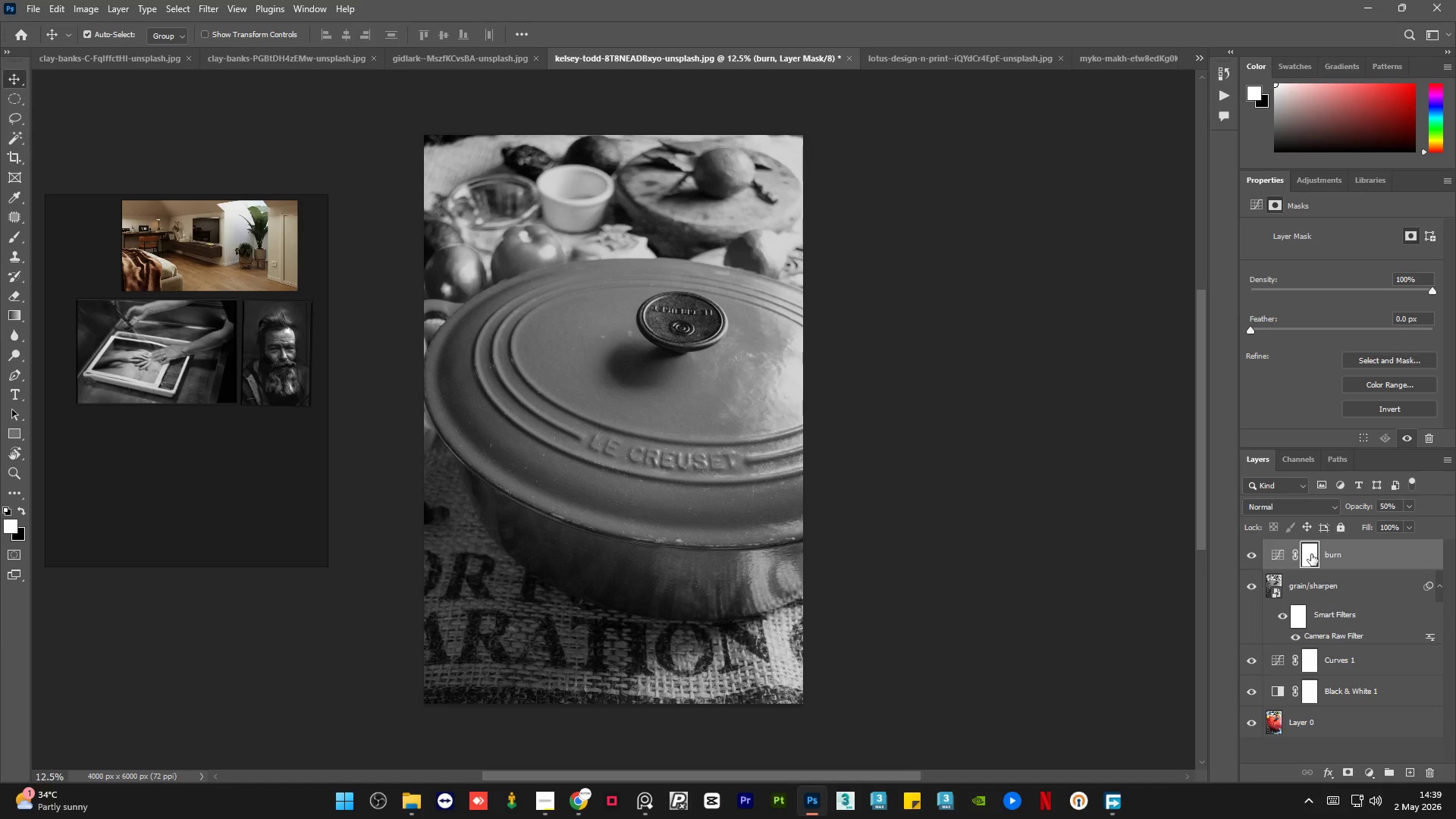 
wait(5.03)
 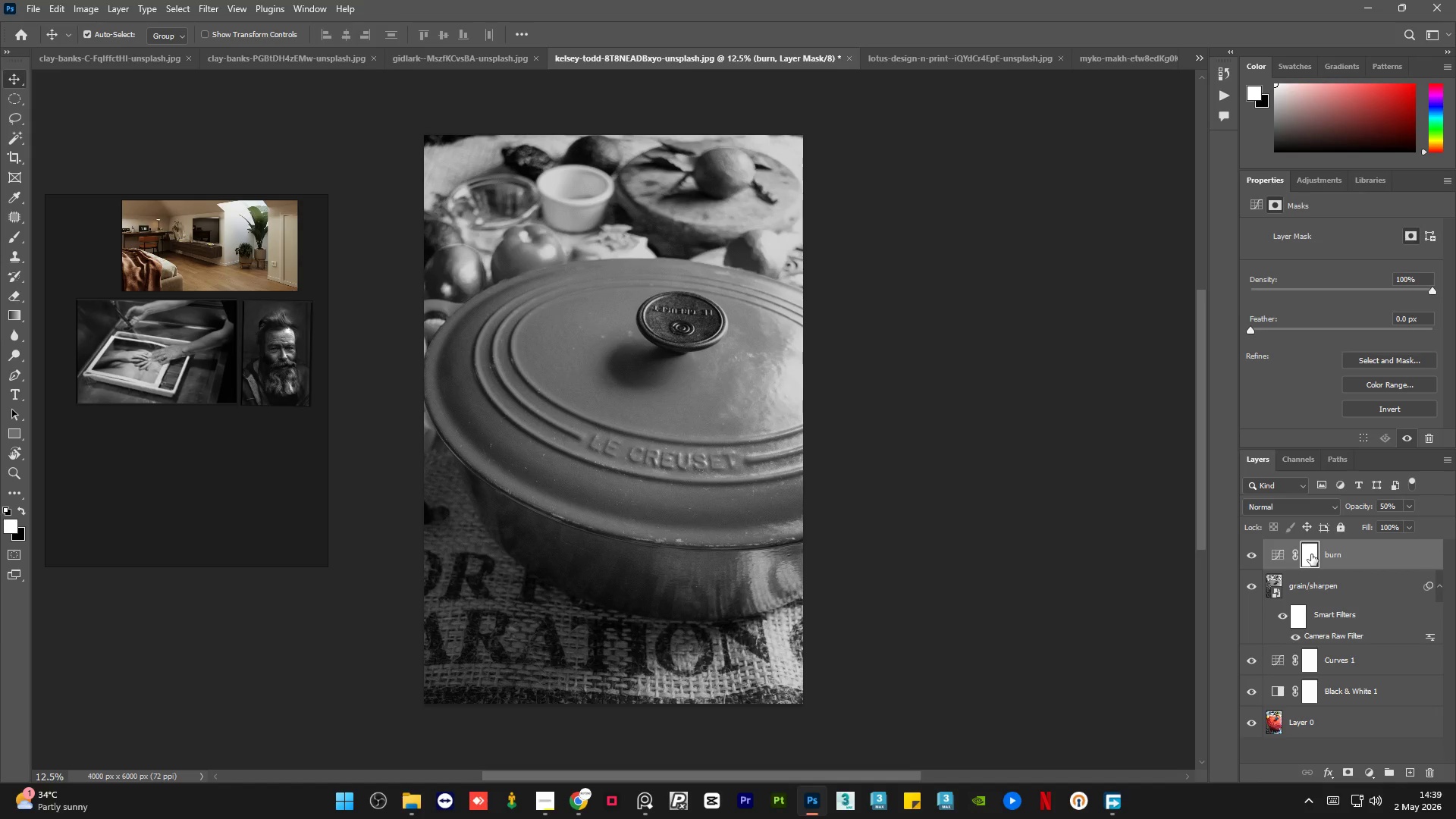 
left_click([480, 62])
 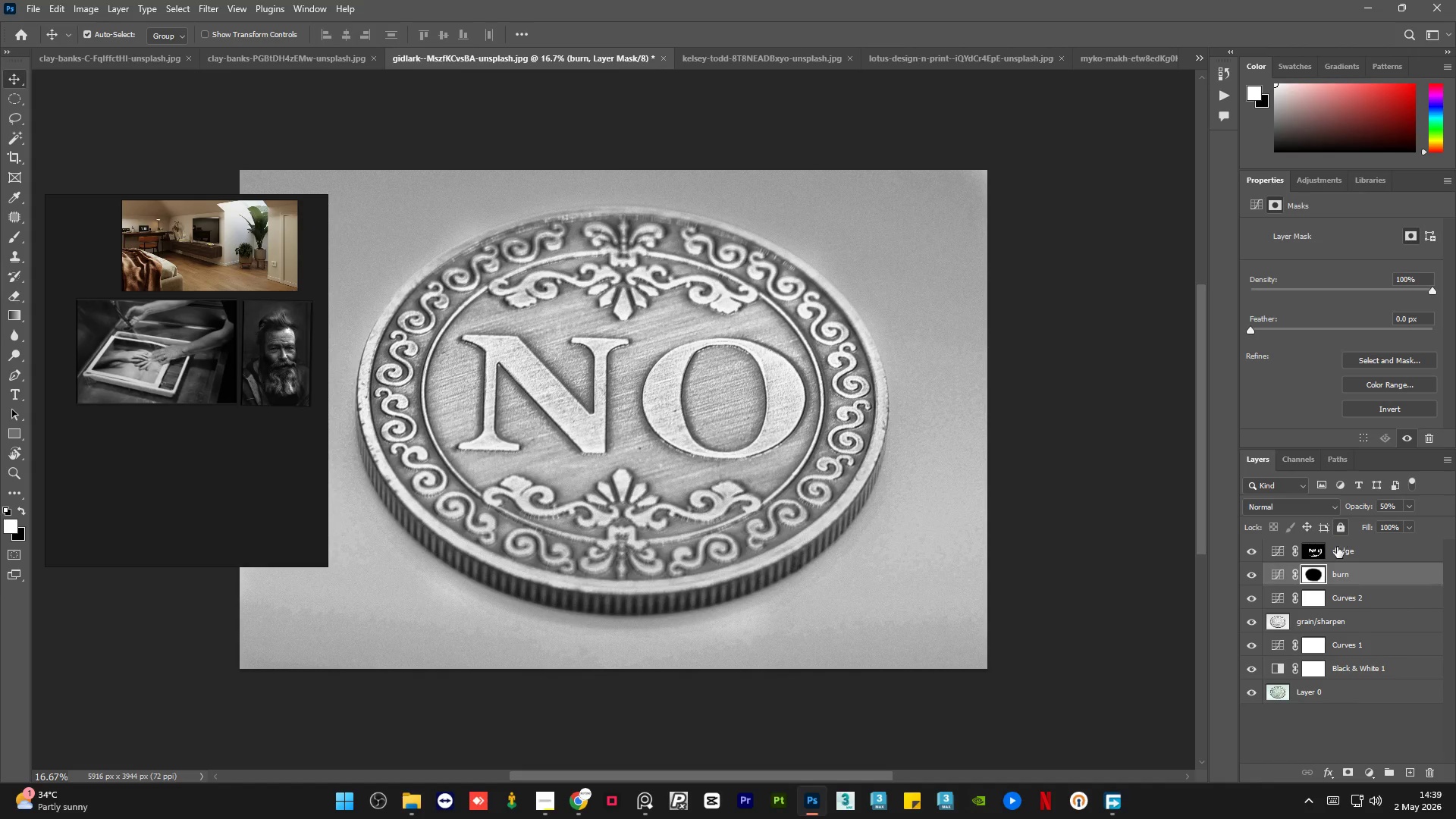 
left_click([1382, 554])
 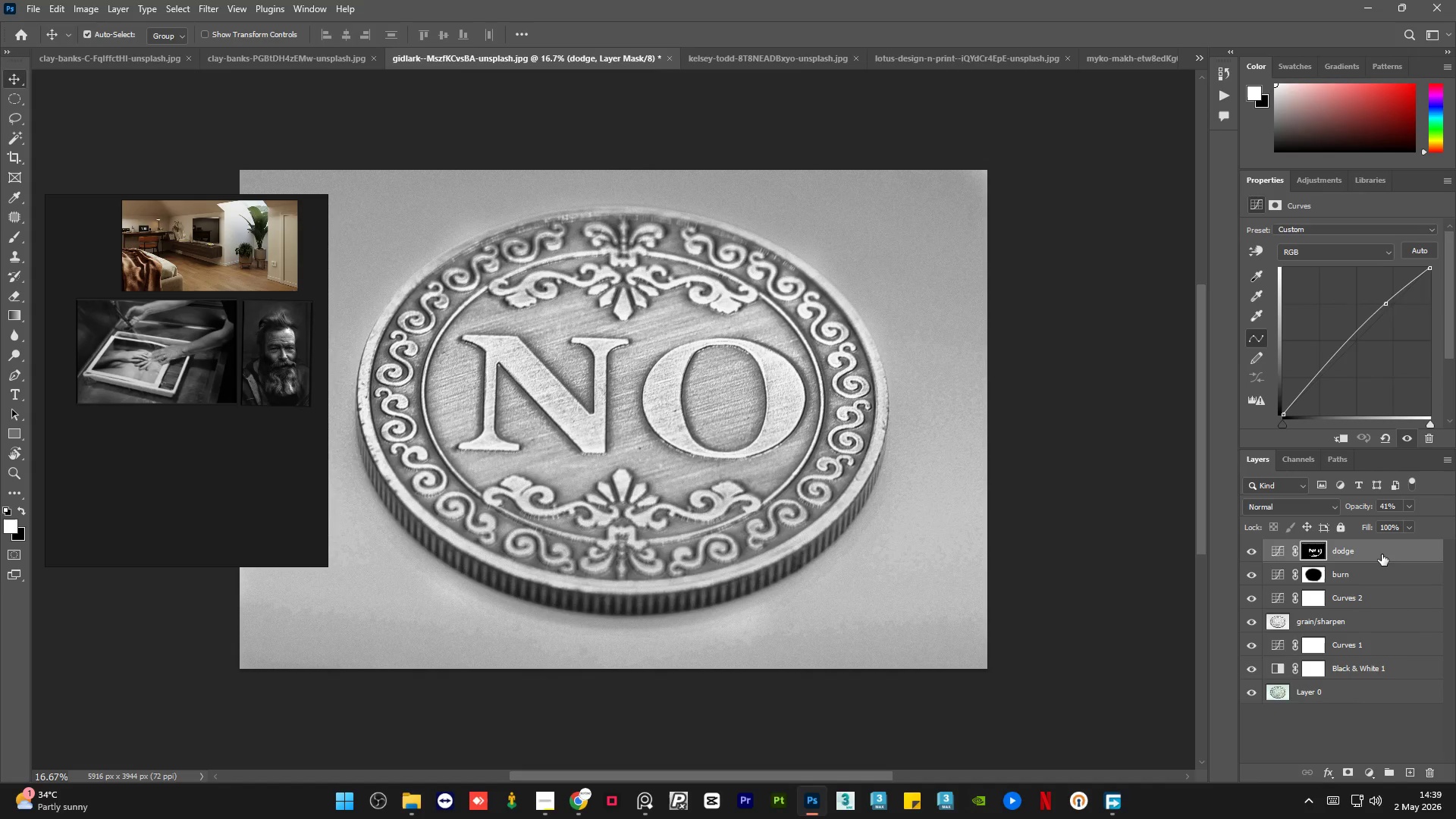 
key(Control+C)
 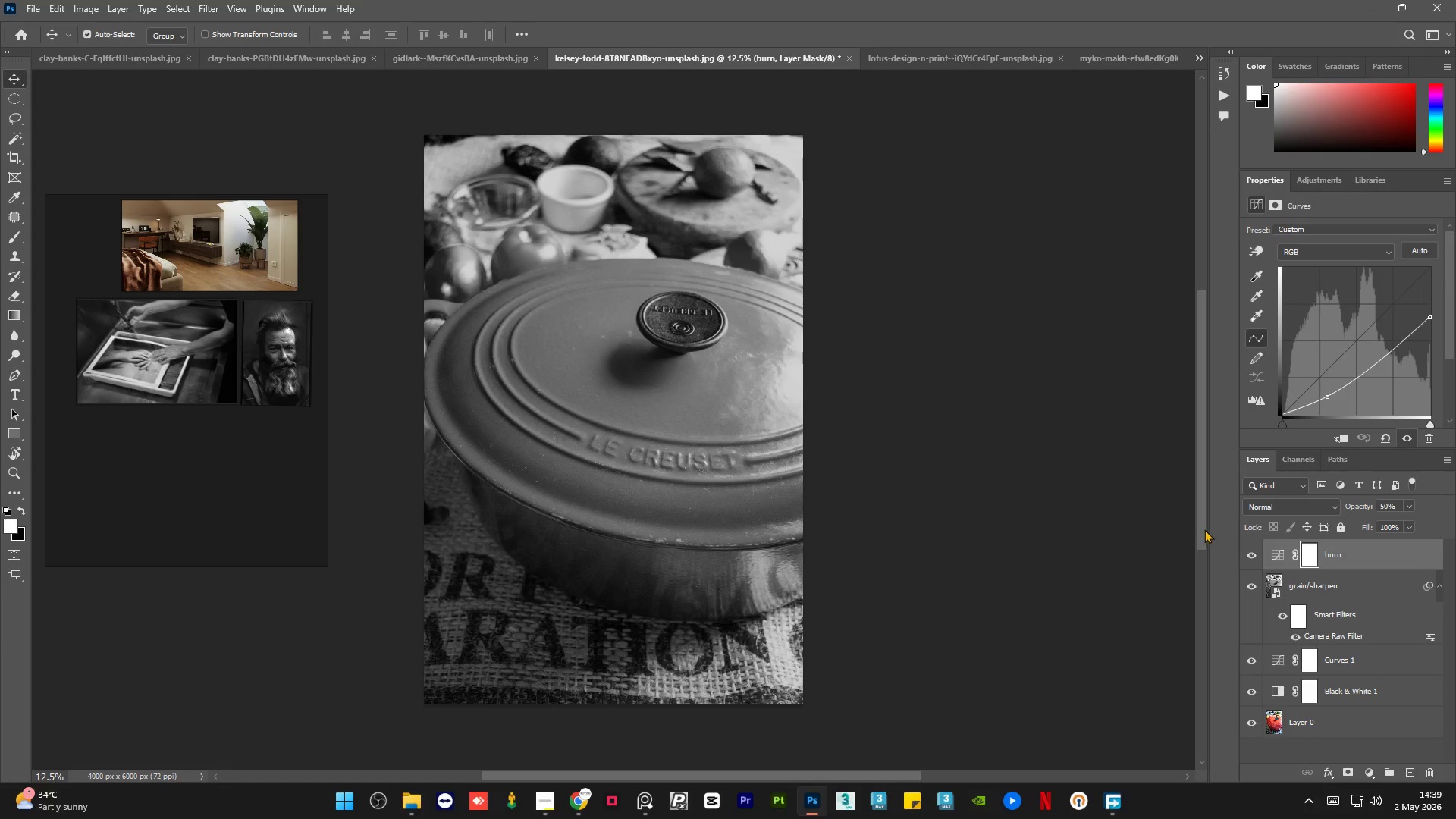 
key(Control+V)
 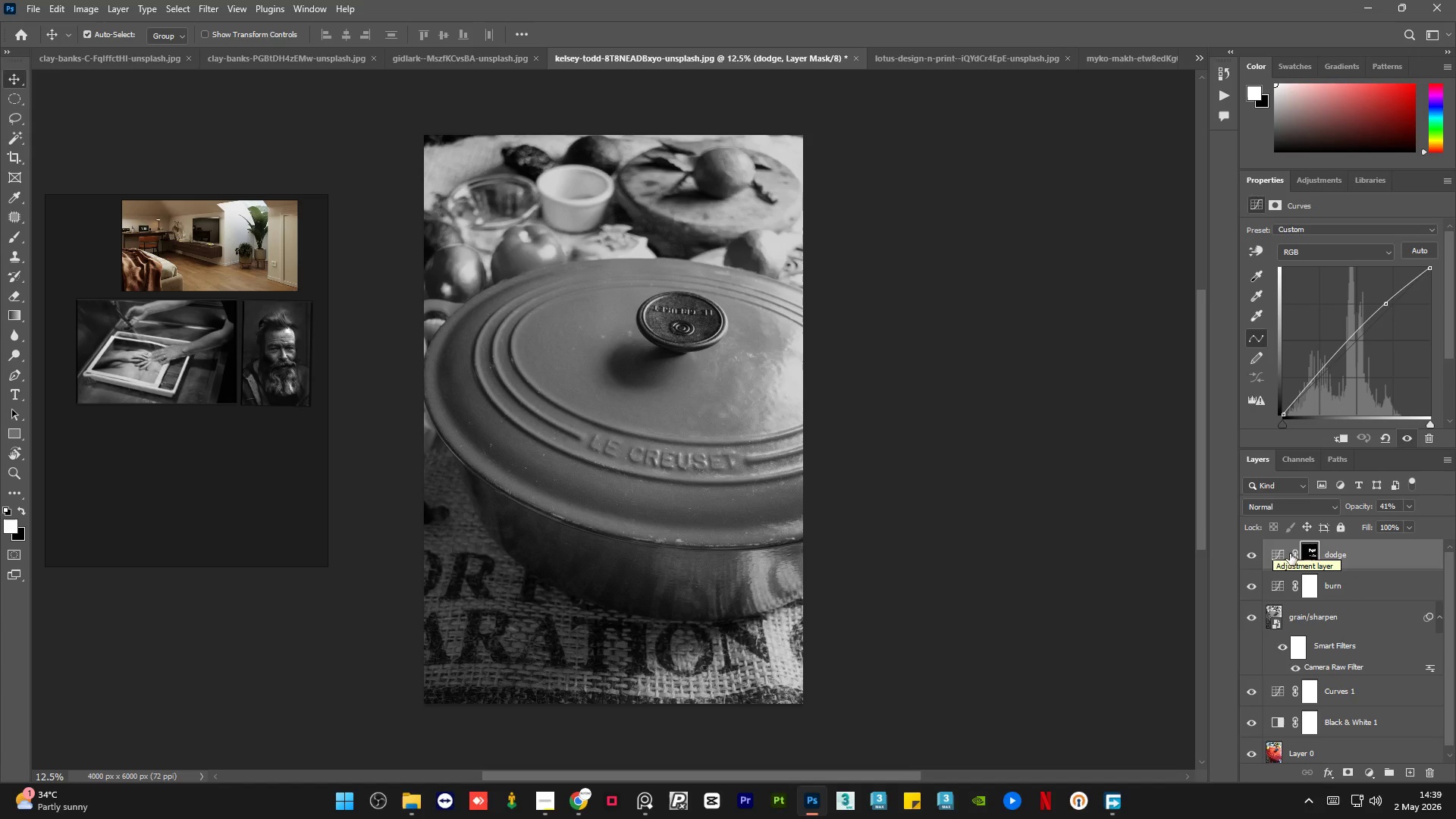 
right_click([1309, 557])
 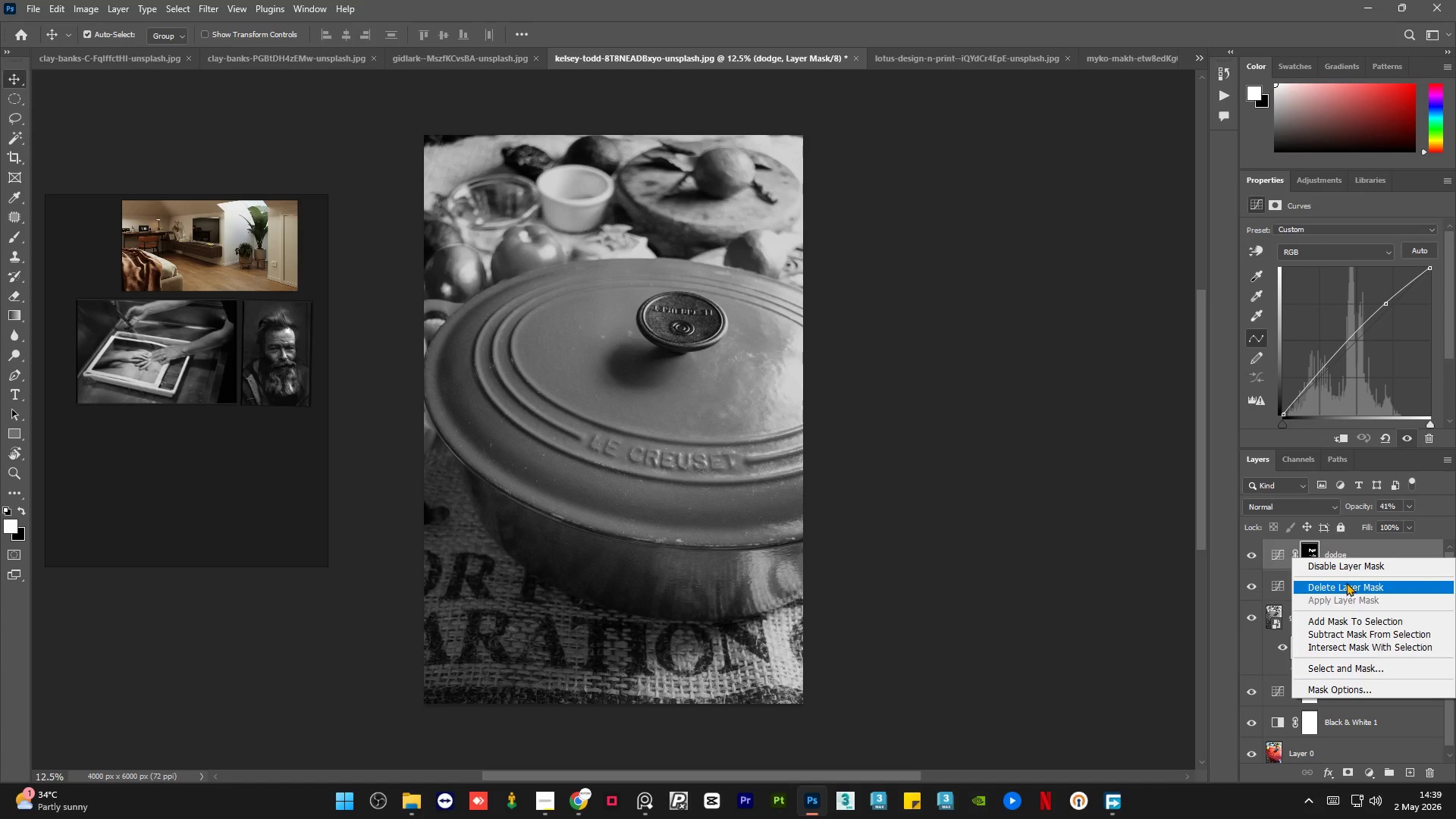 
left_click([1346, 584])
 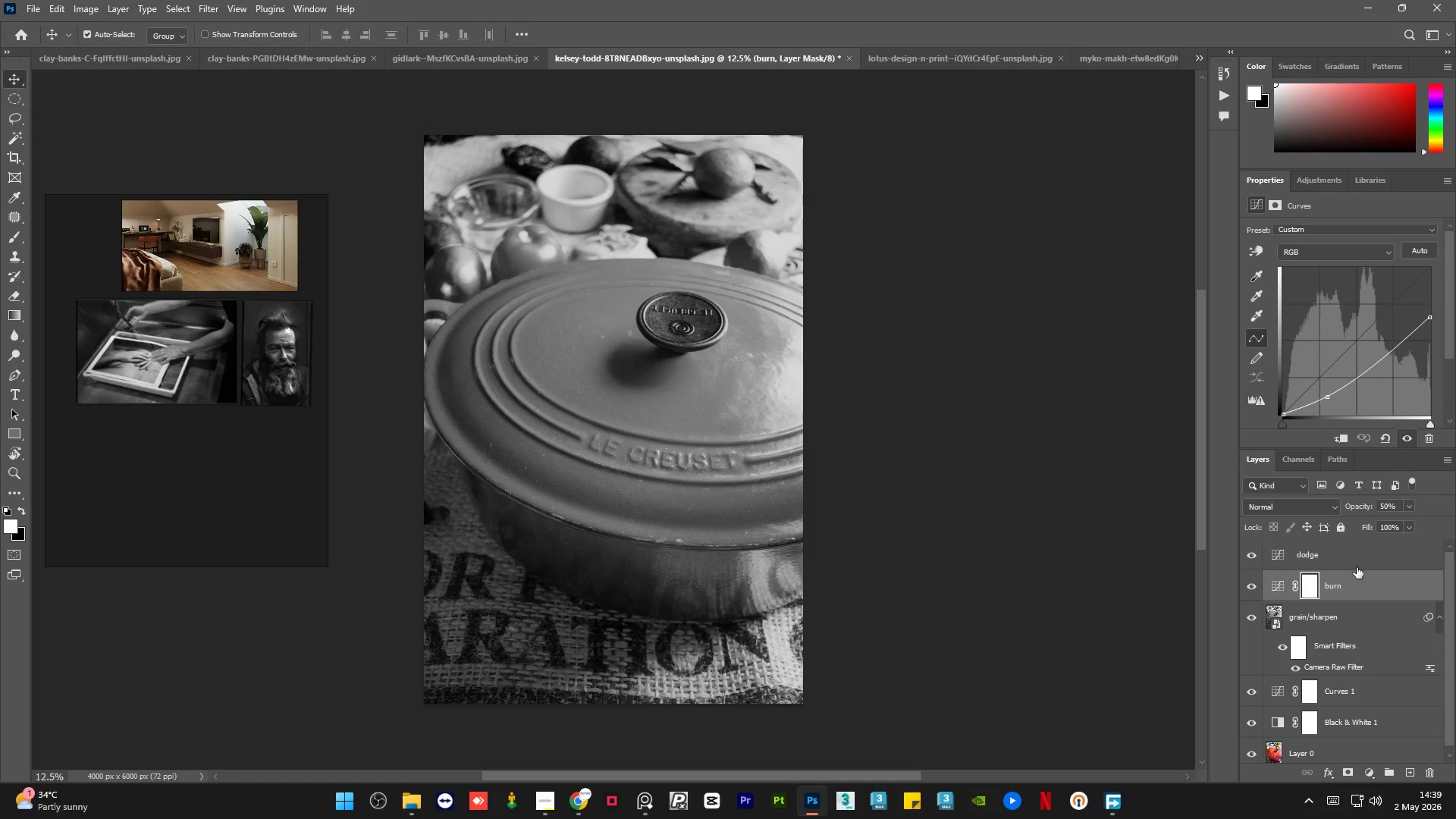 
left_click([1335, 563])
 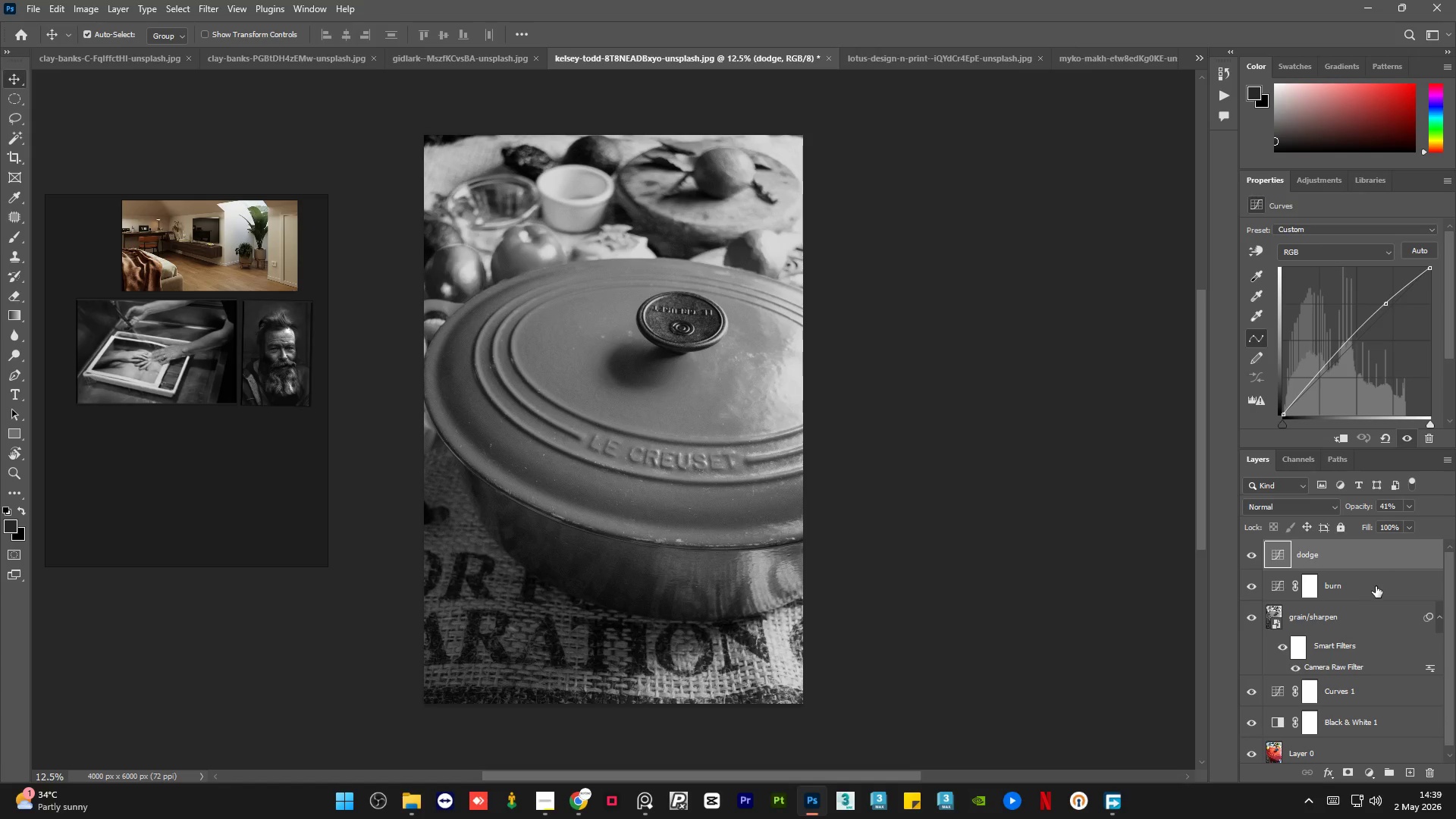 
left_click([1376, 586])
 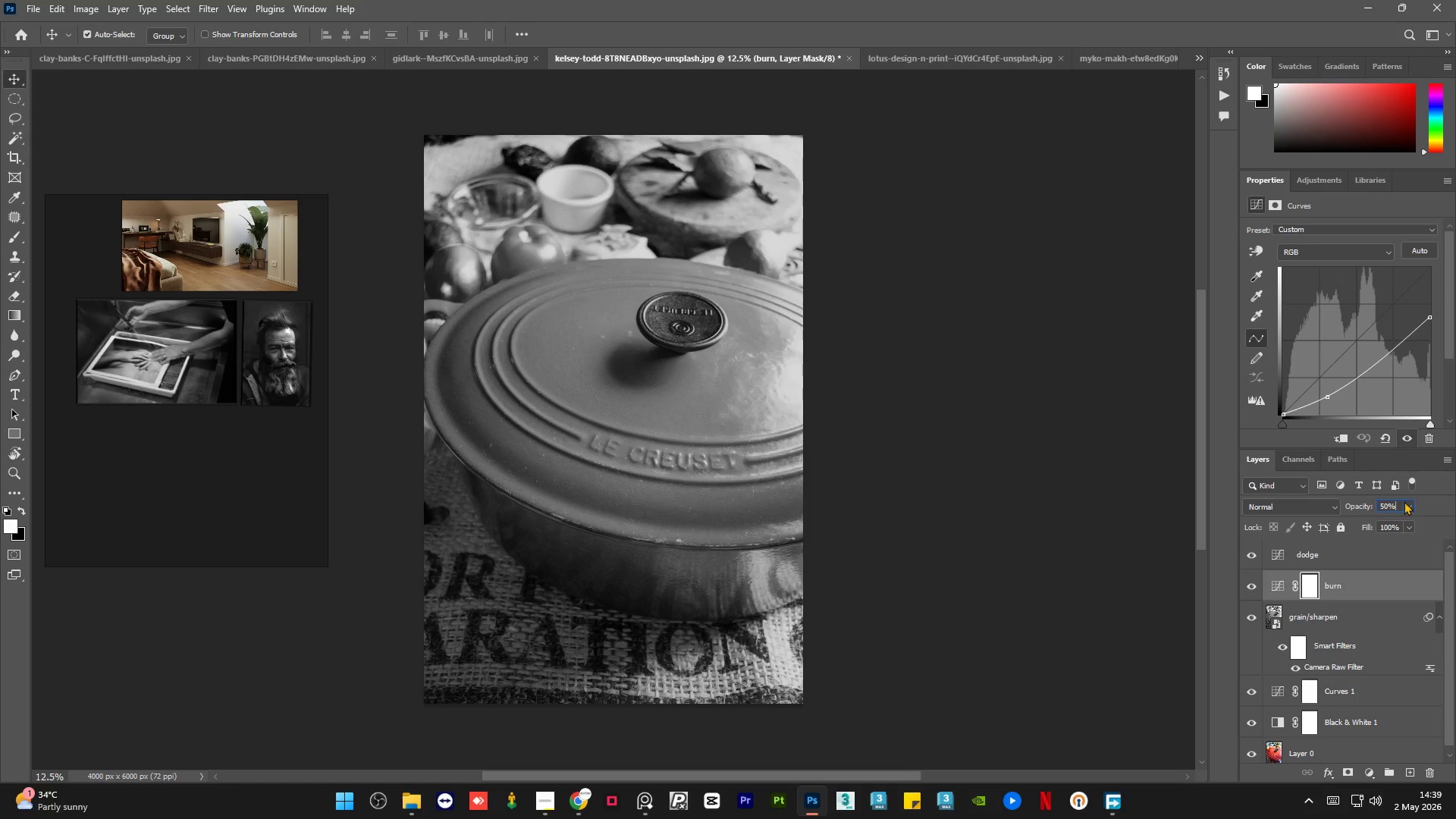 
double_click([1407, 504])
 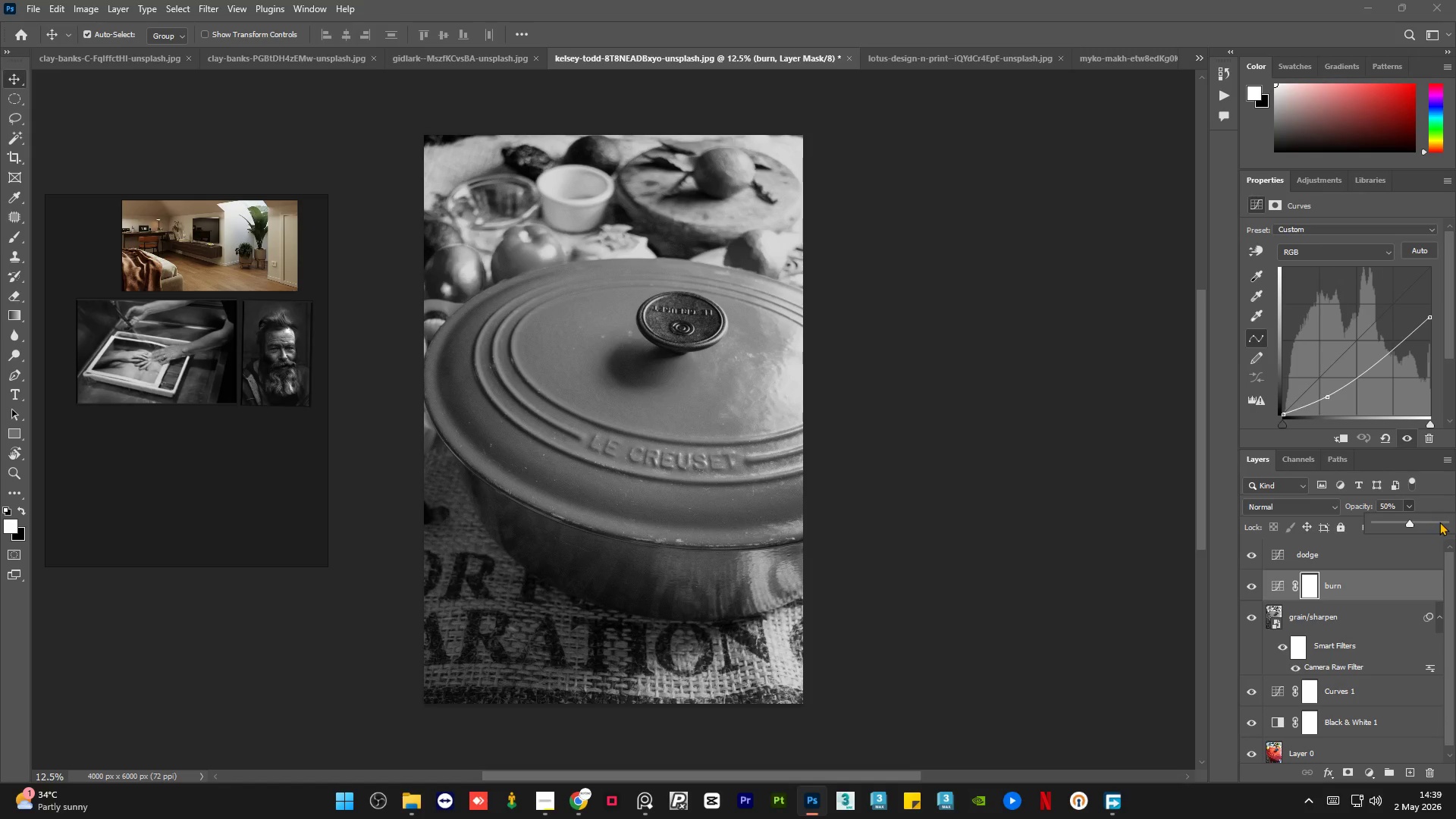 
left_click([1439, 522])
 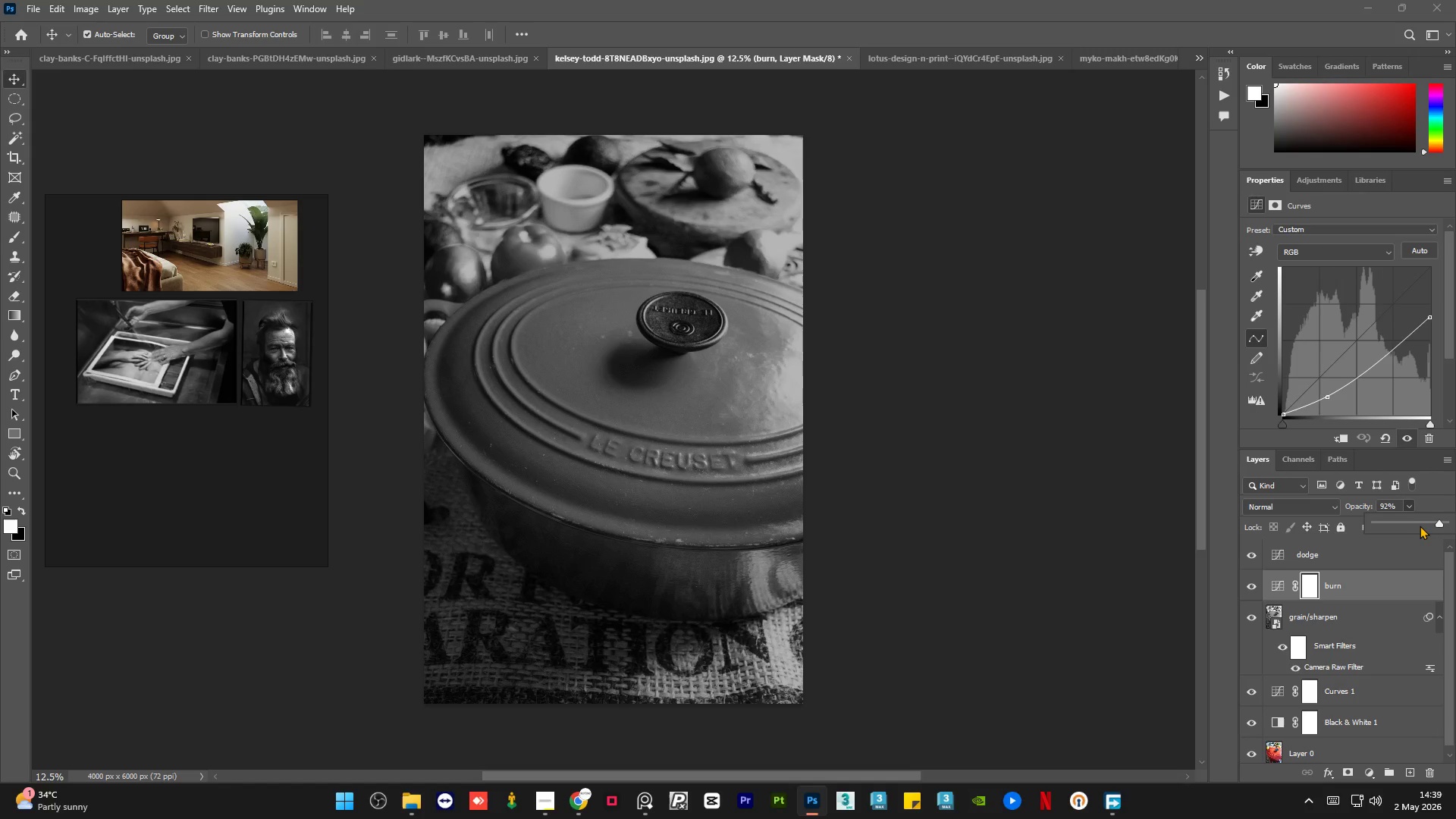 
left_click([1419, 526])
 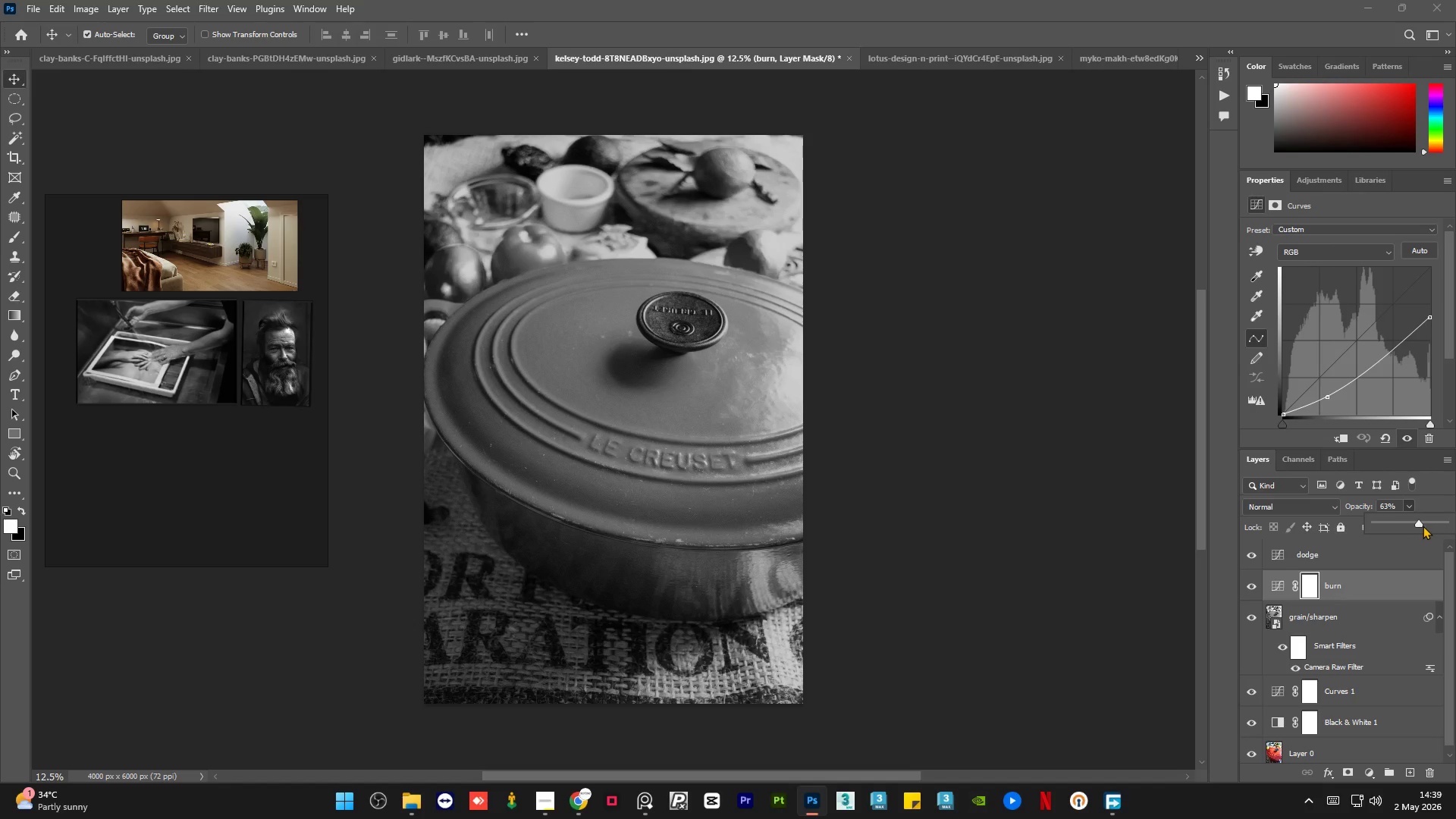 
left_click([1424, 526])
 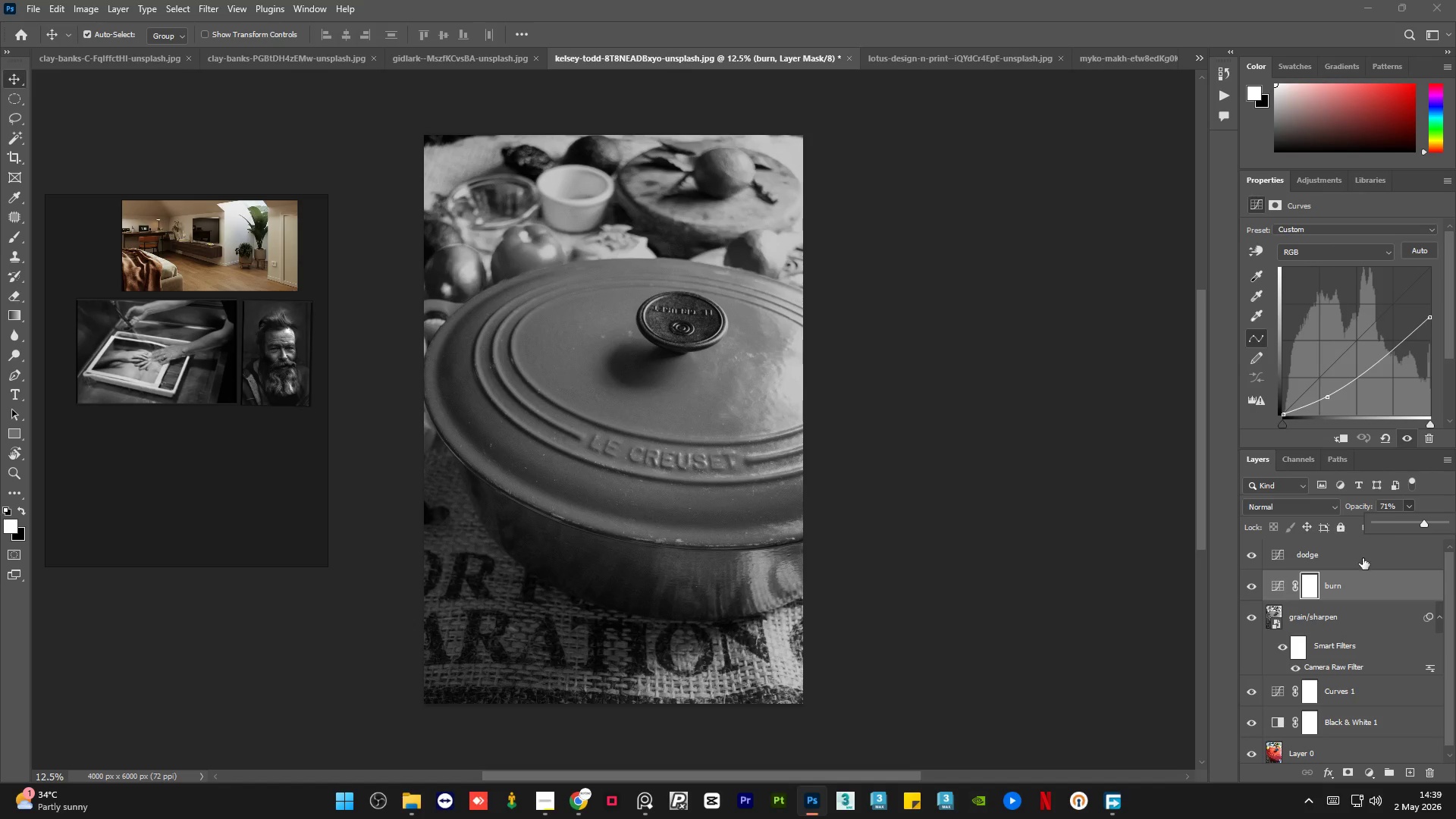 
left_click([1357, 564])
 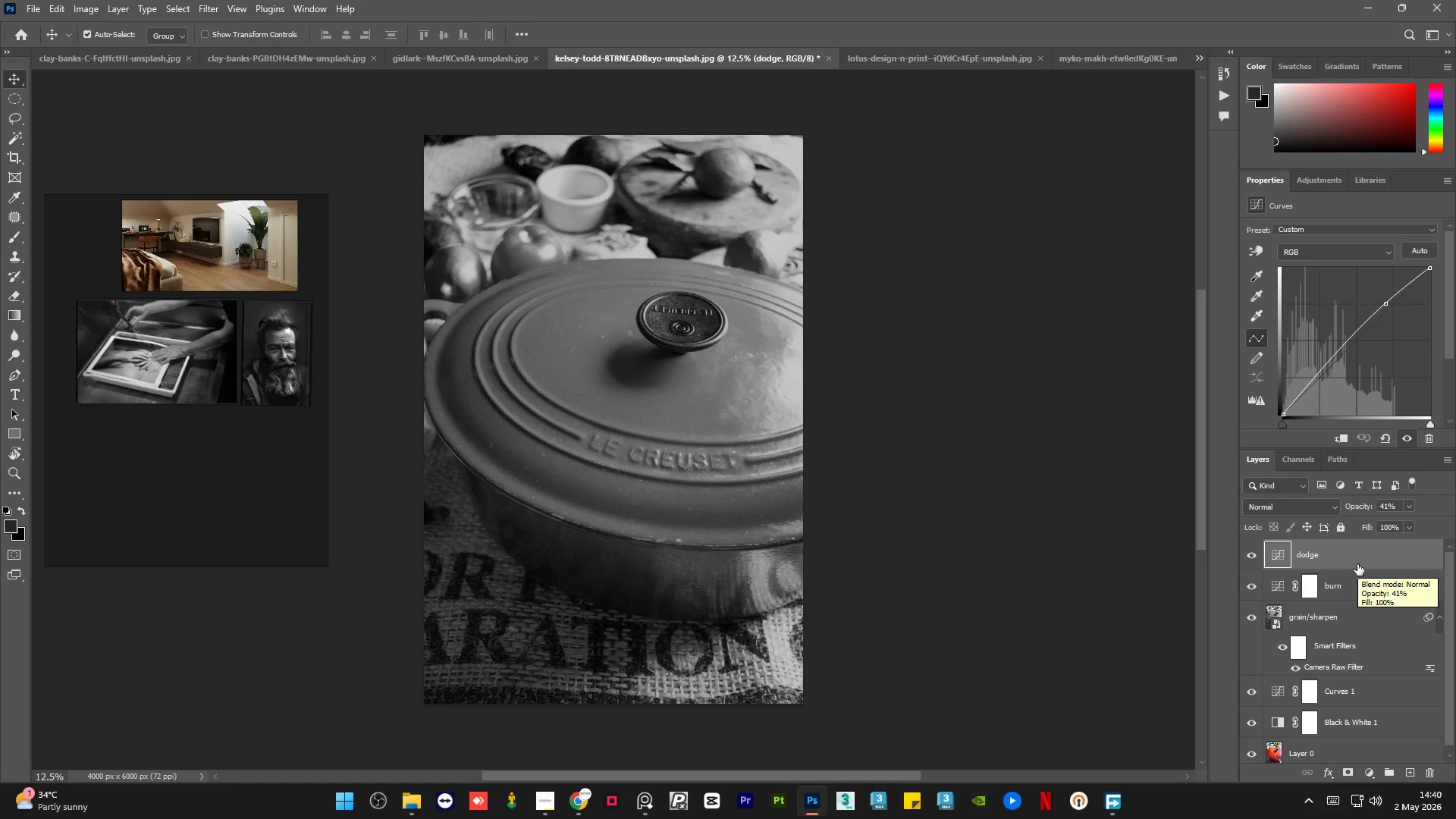 
wait(11.33)
 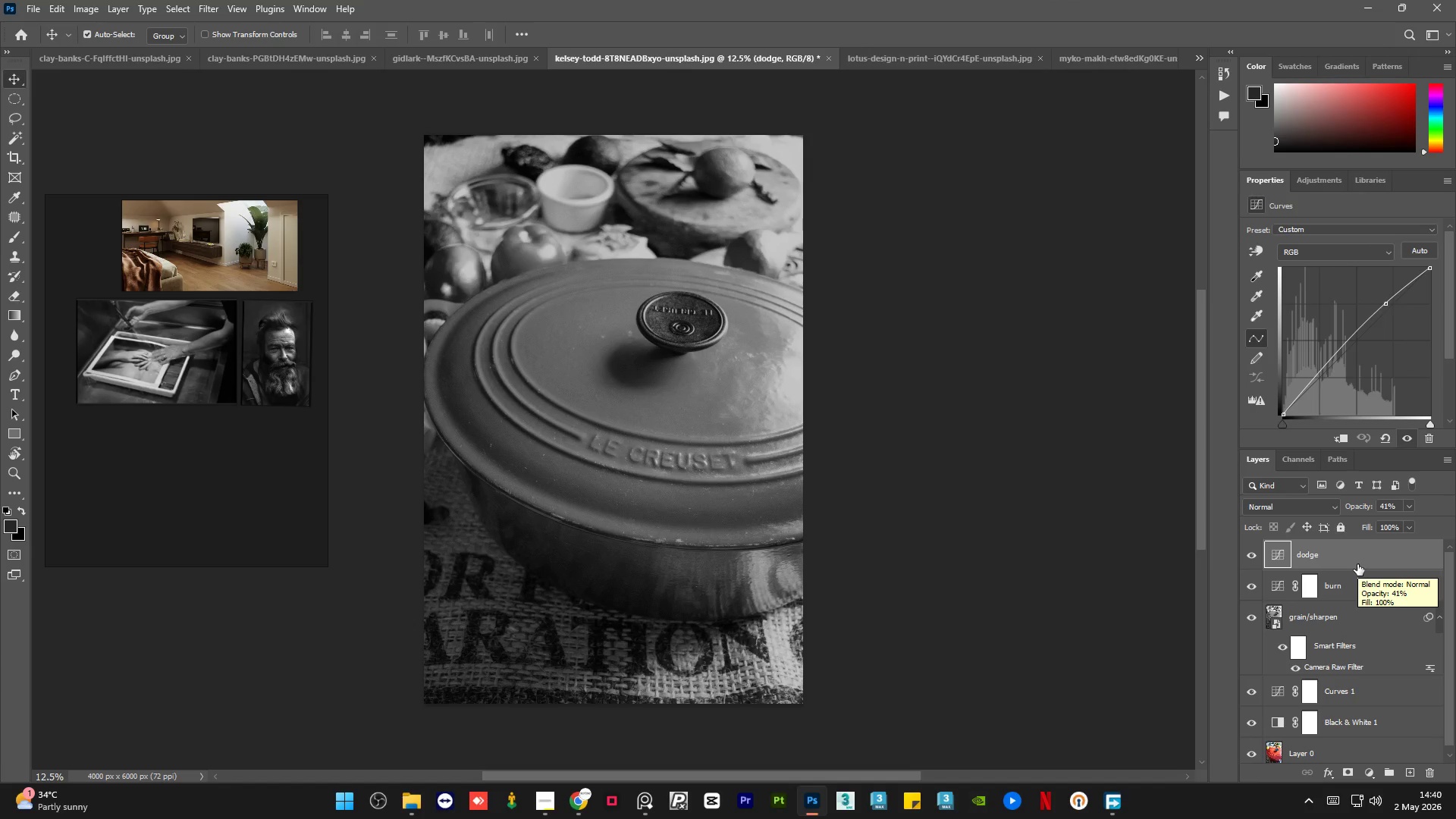 
left_click([1349, 773])
 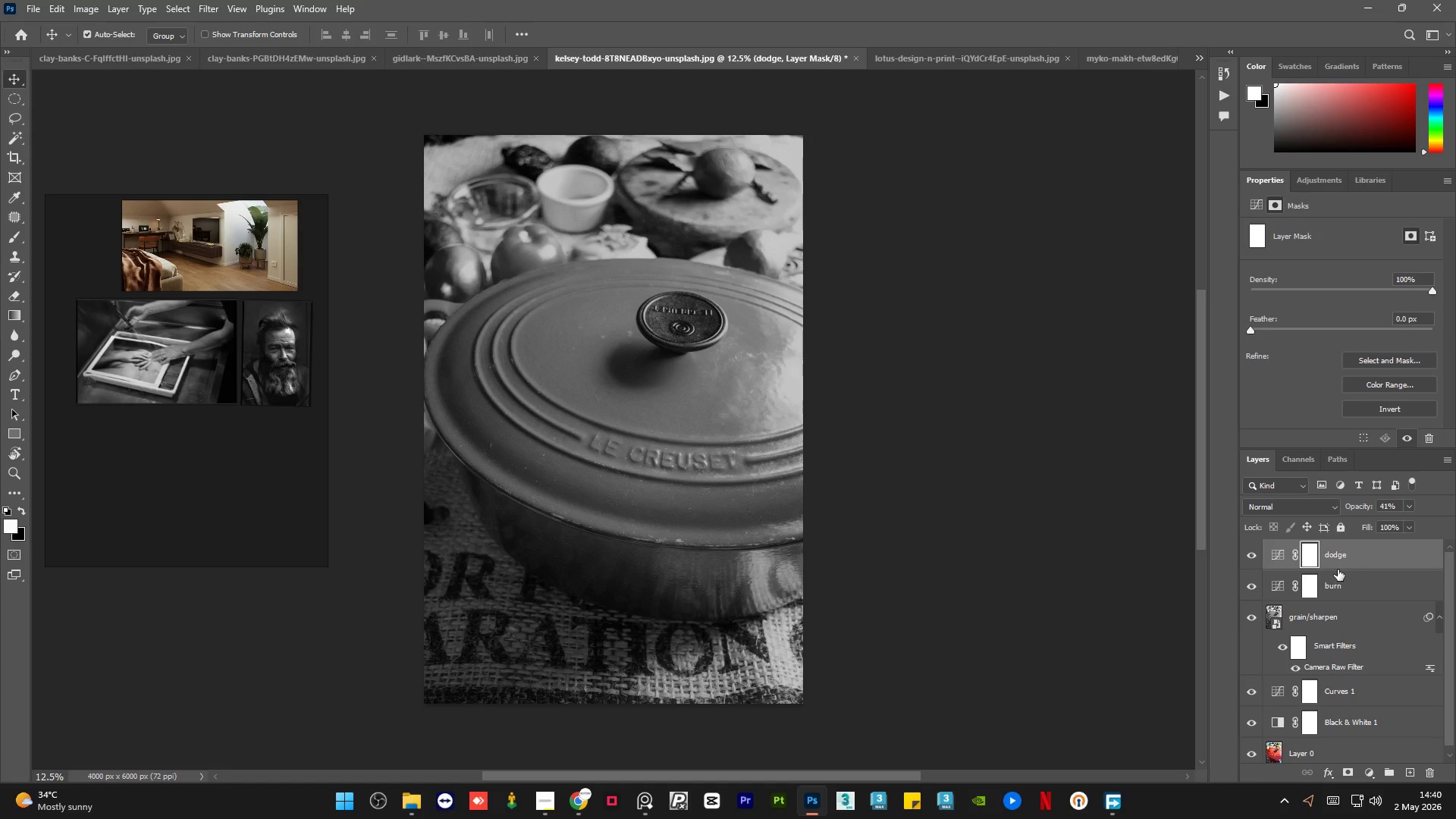 
key(Control+I)
 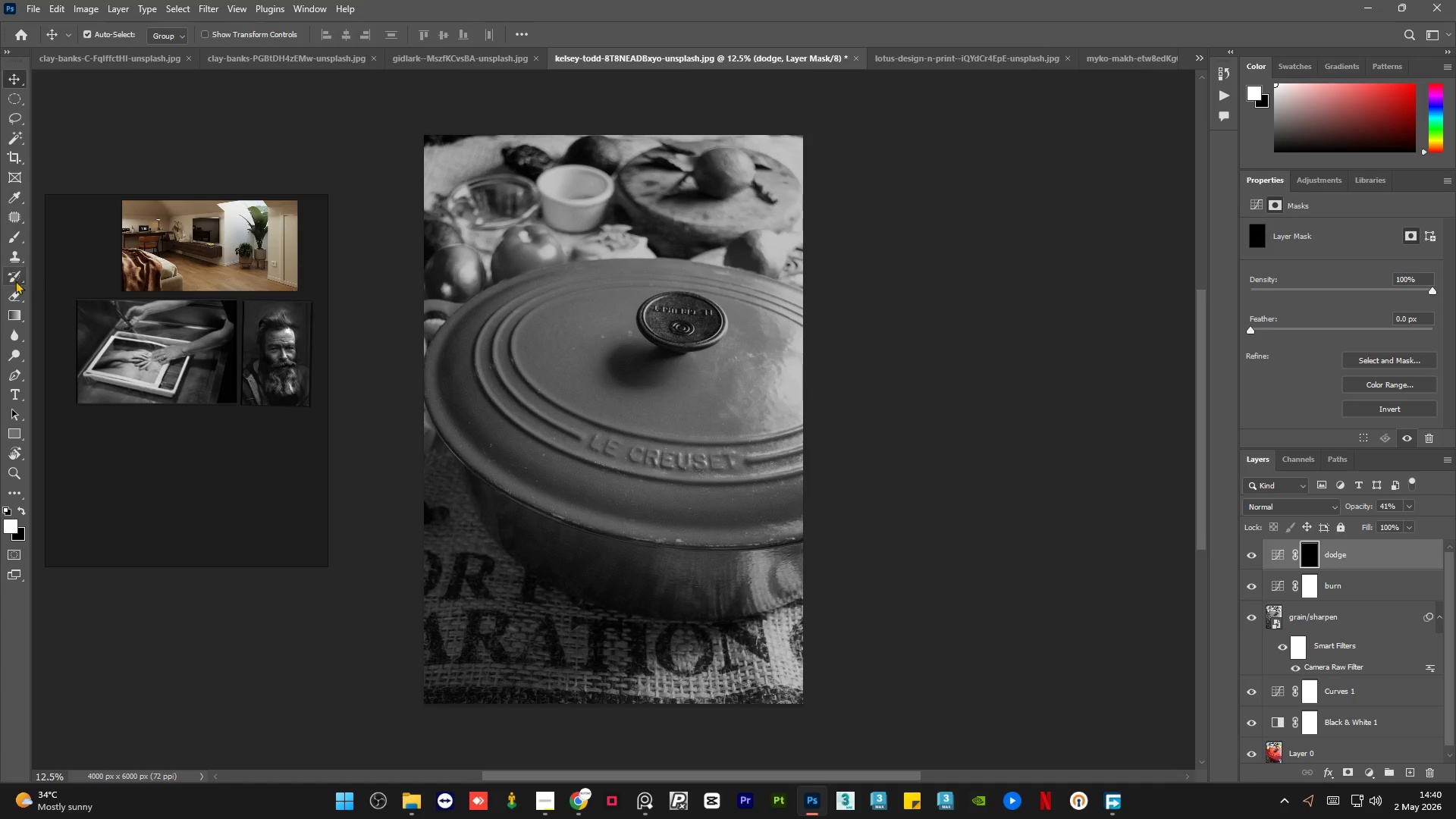 
left_click([14, 241])
 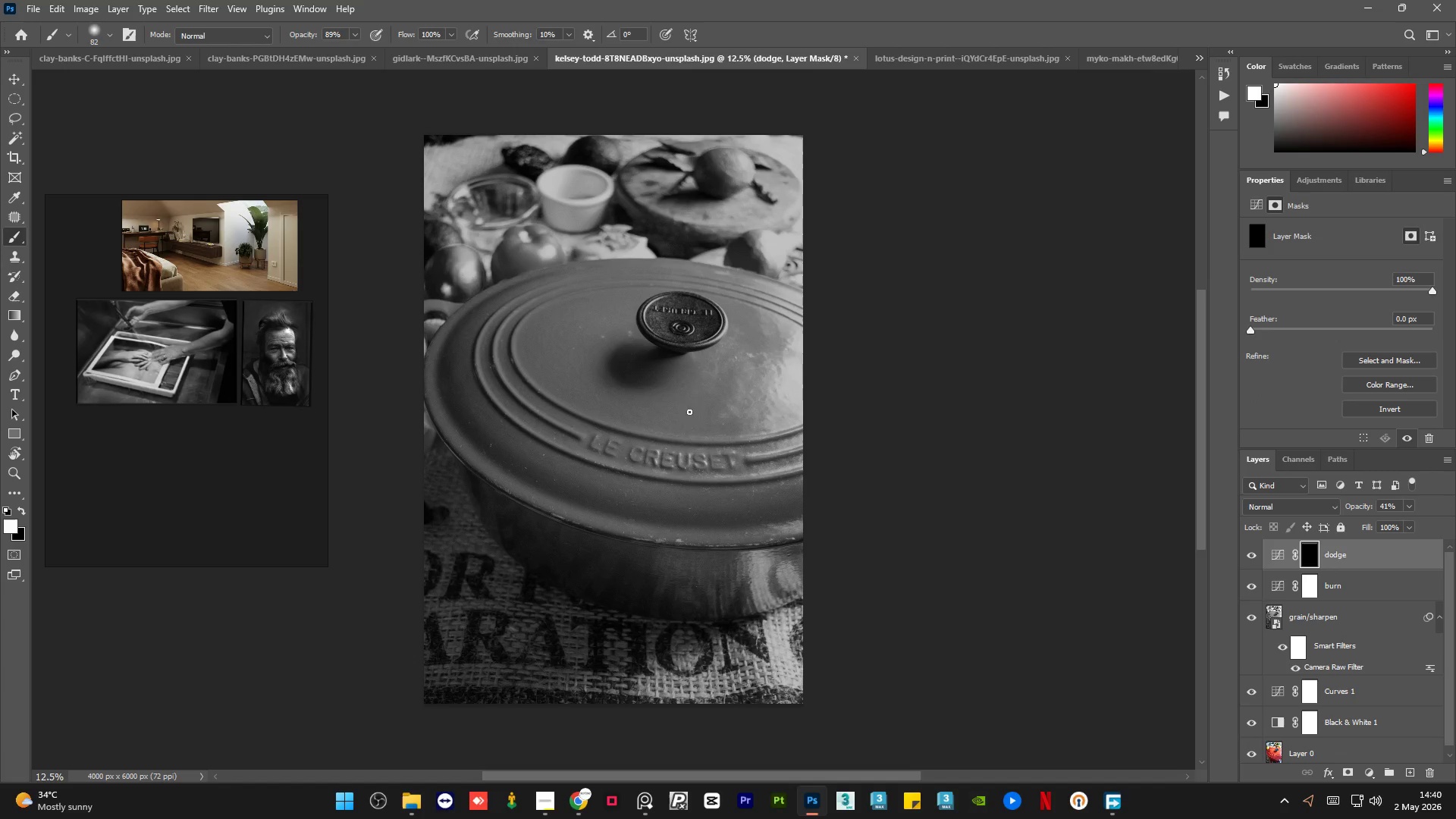 
hold_key(key=AltLeft, duration=1.17)
 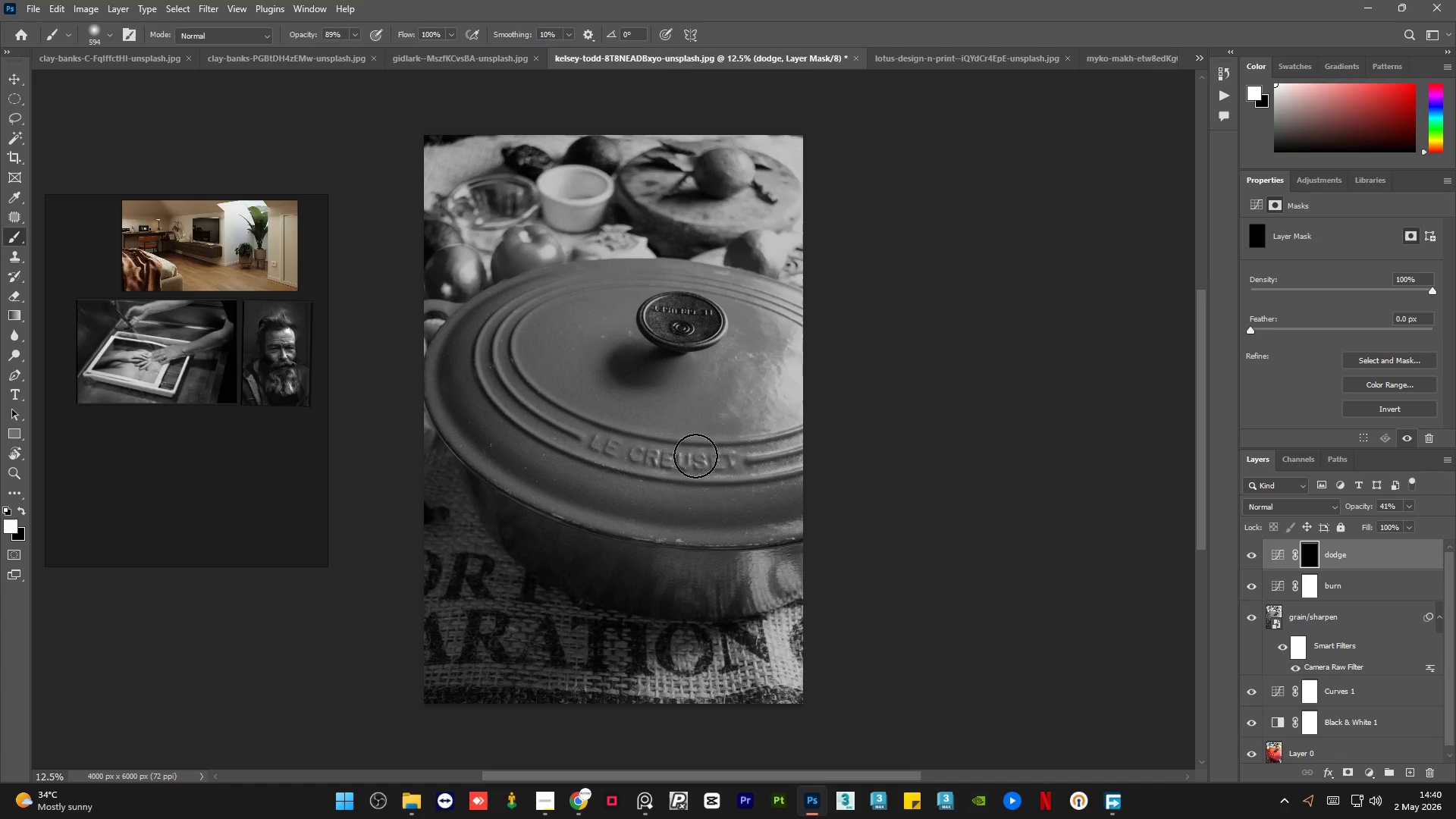 
hold_key(key=AltLeft, duration=0.59)
 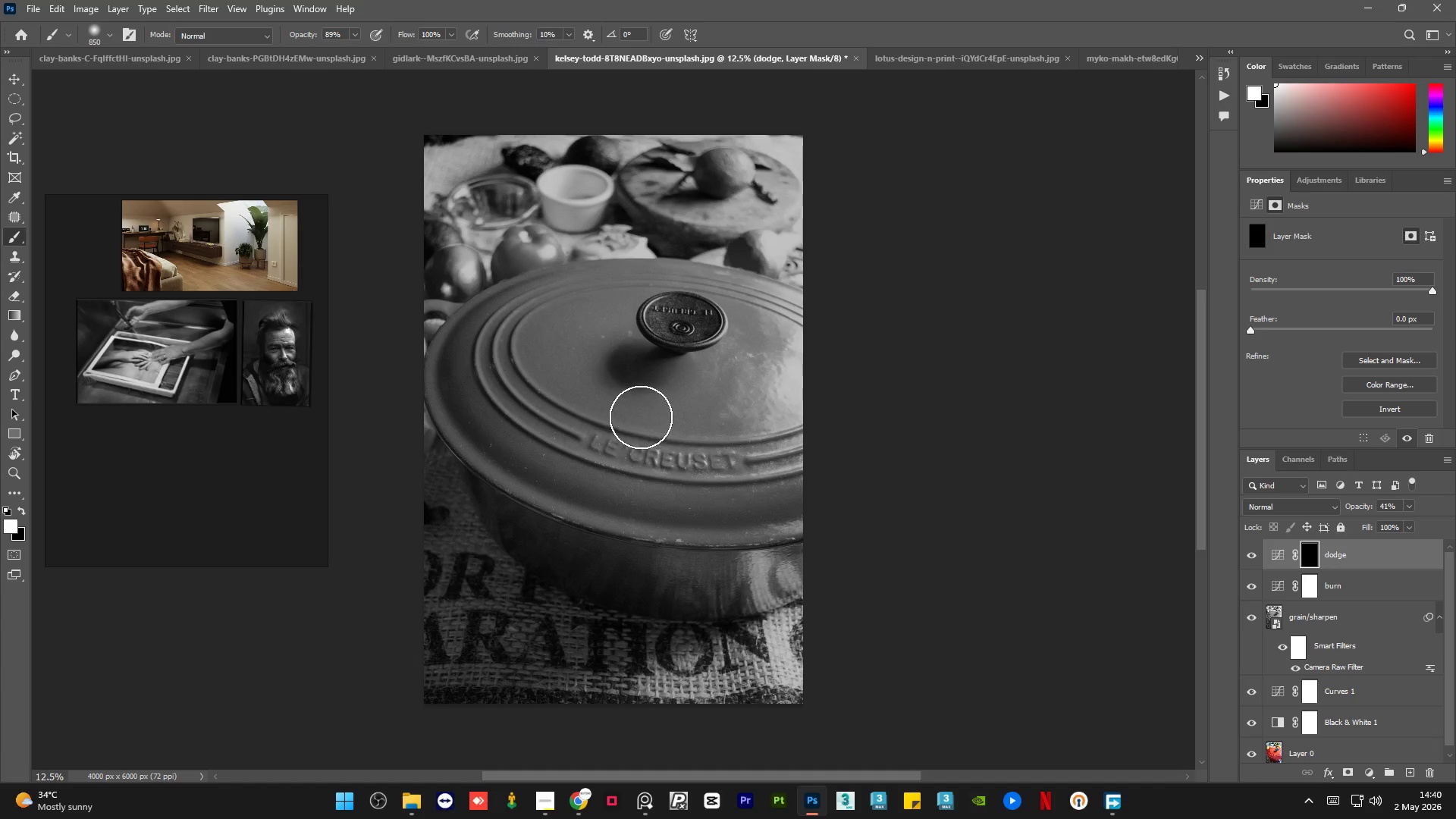 
left_click_drag(start_coordinate=[614, 412], to_coordinate=[667, 475])
 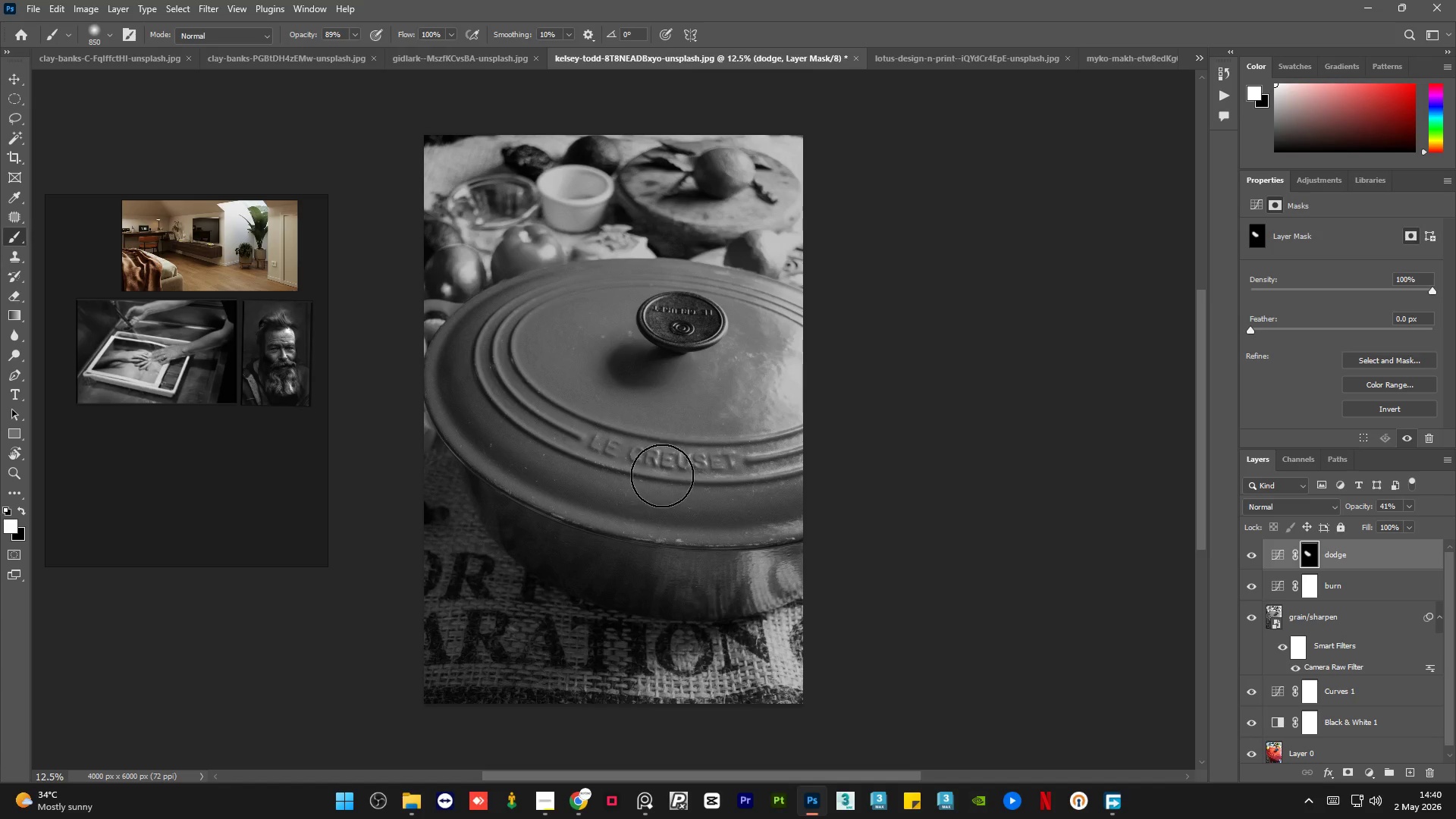 
left_click_drag(start_coordinate=[654, 470], to_coordinate=[566, 454])
 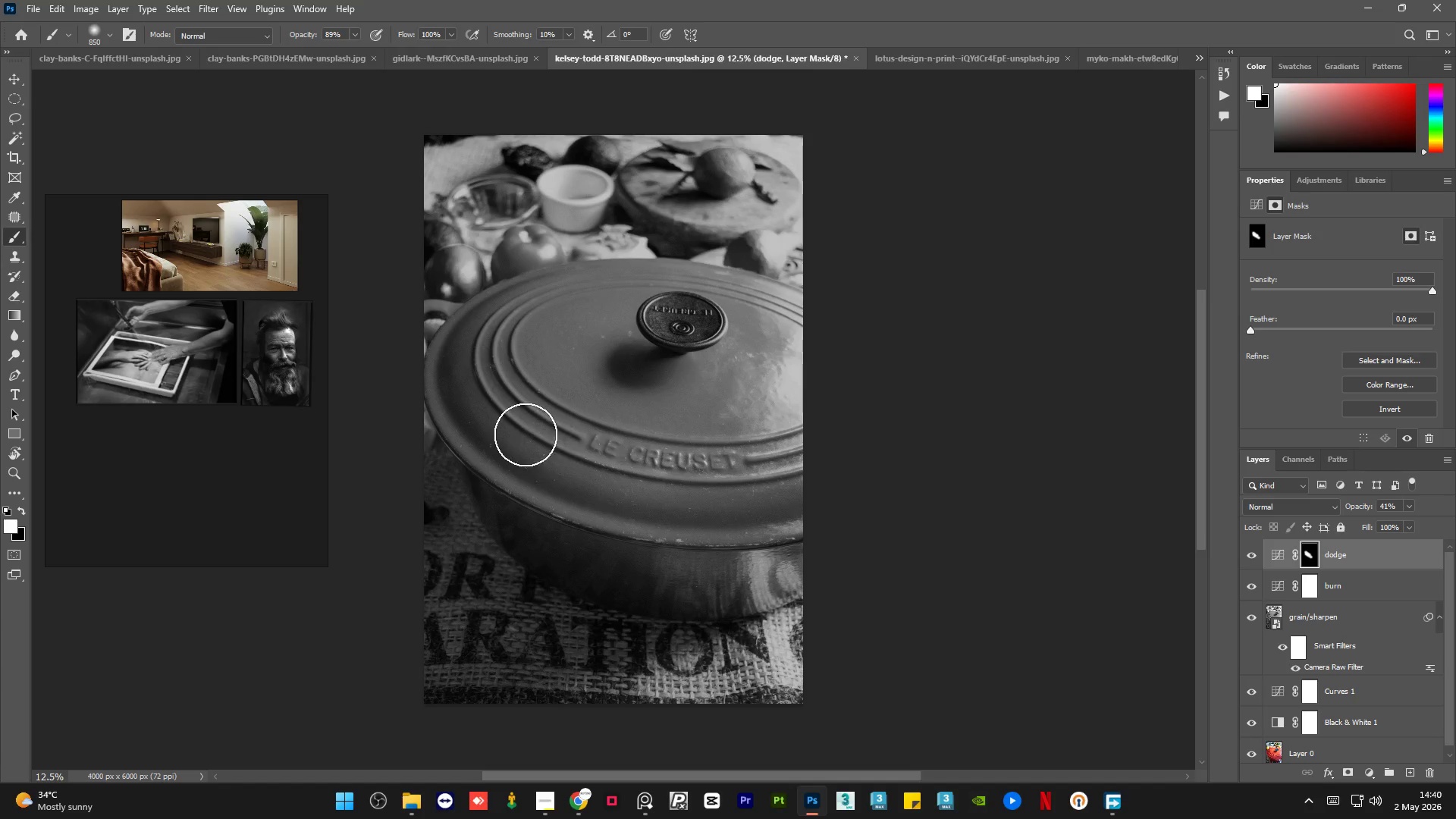 
left_click_drag(start_coordinate=[526, 436], to_coordinate=[774, 551])
 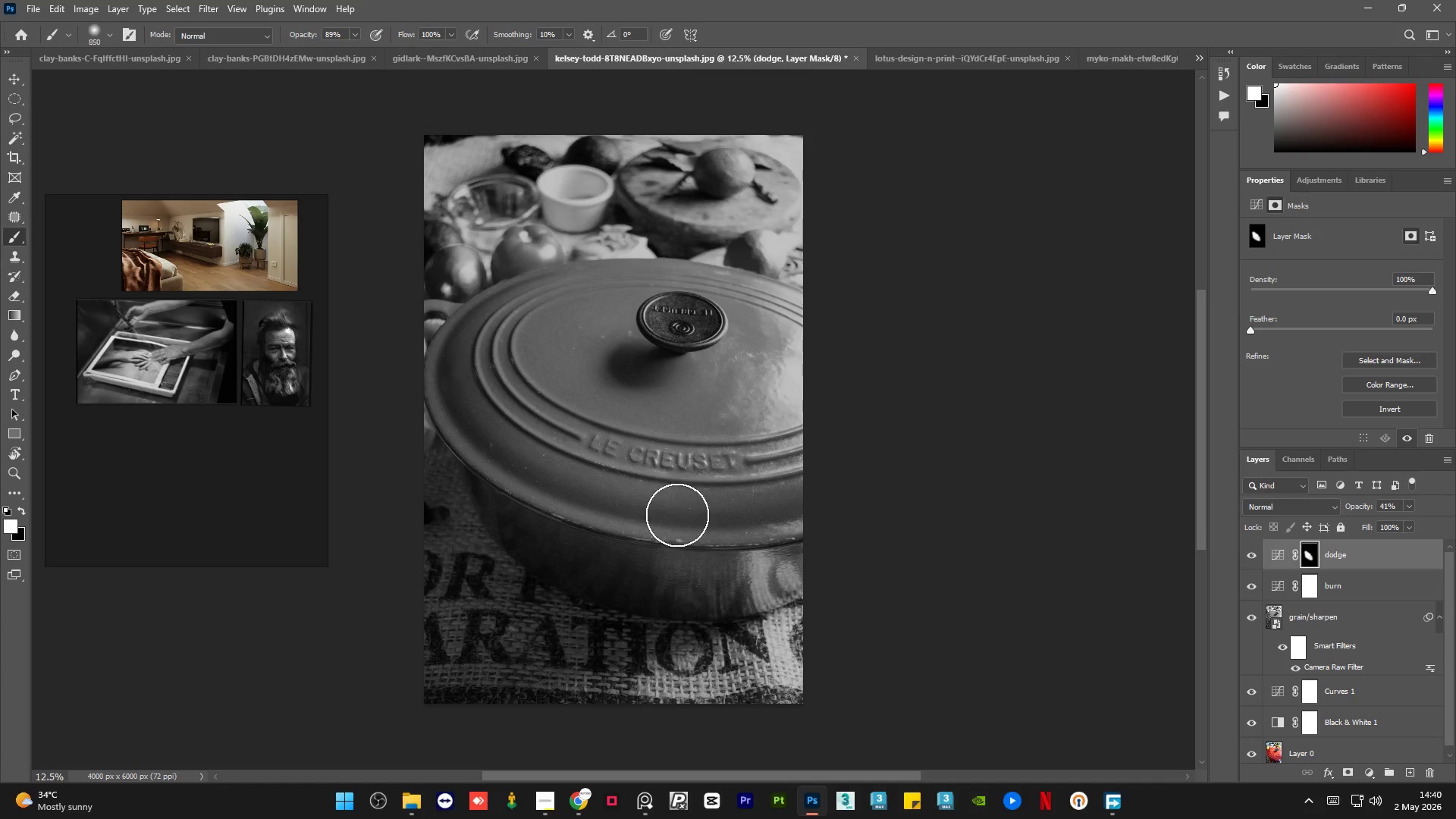 
left_click_drag(start_coordinate=[655, 504], to_coordinate=[729, 514])
 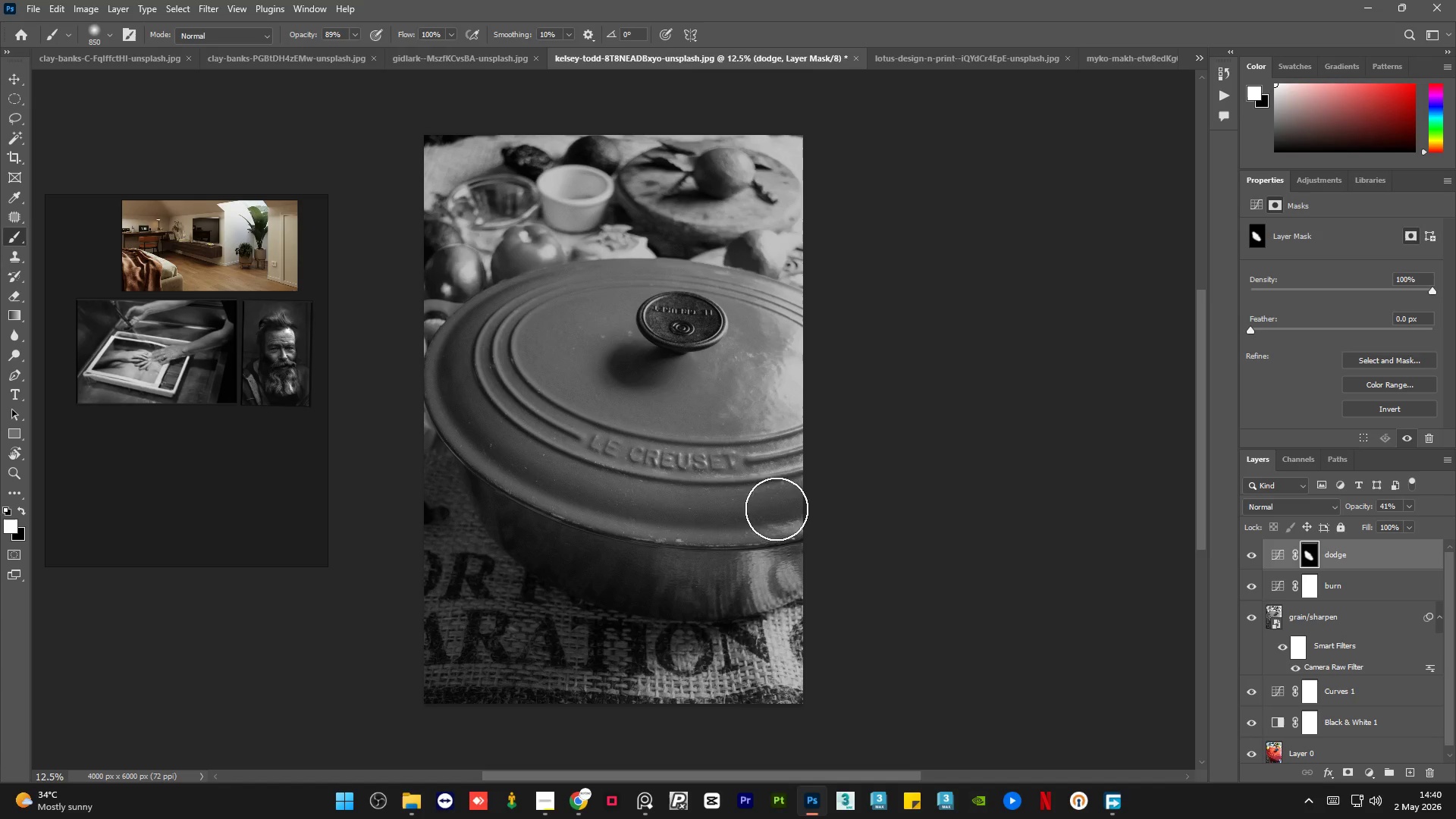 
left_click_drag(start_coordinate=[720, 507], to_coordinate=[801, 511])
 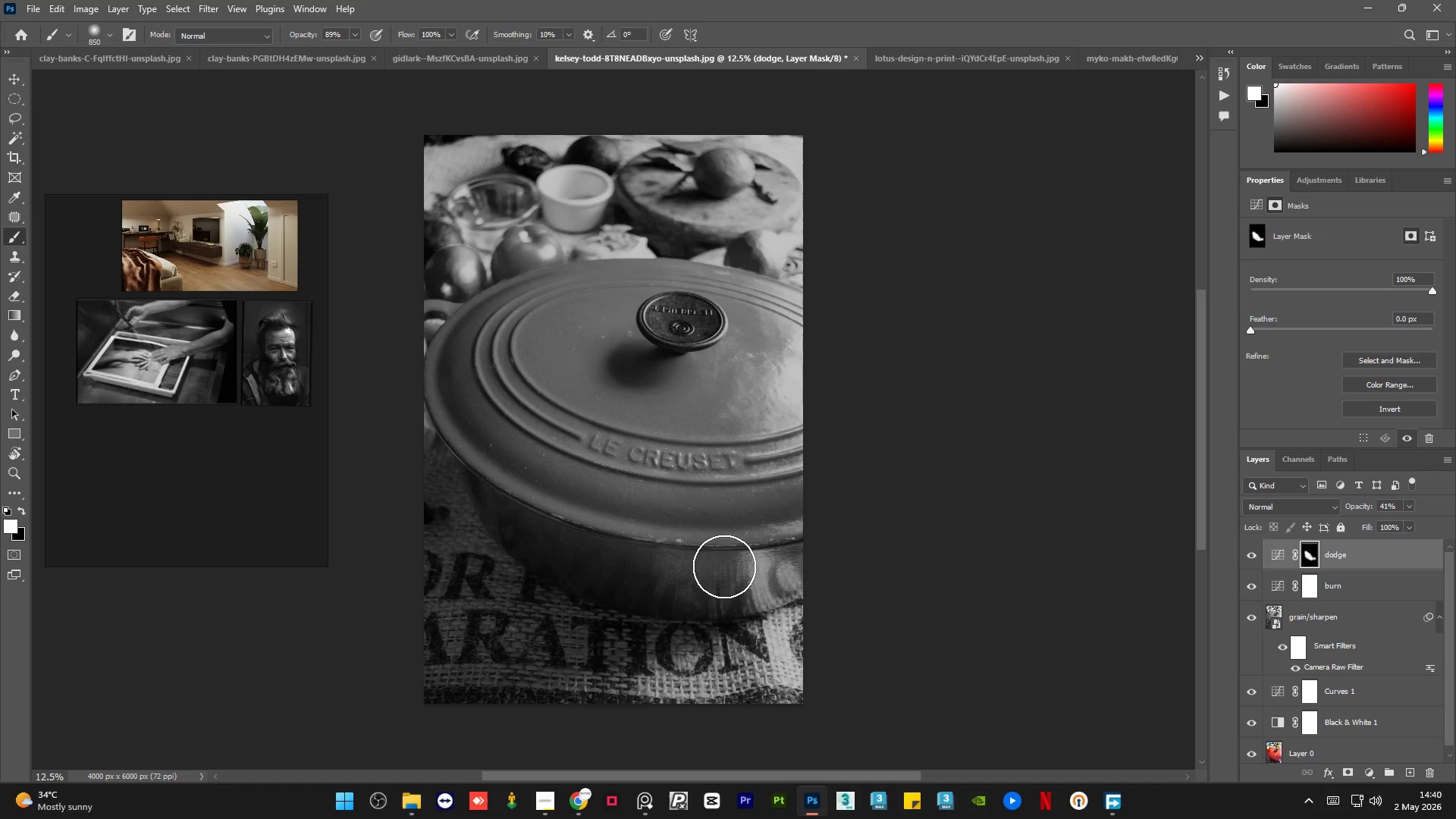 
left_click_drag(start_coordinate=[724, 566], to_coordinate=[799, 551])
 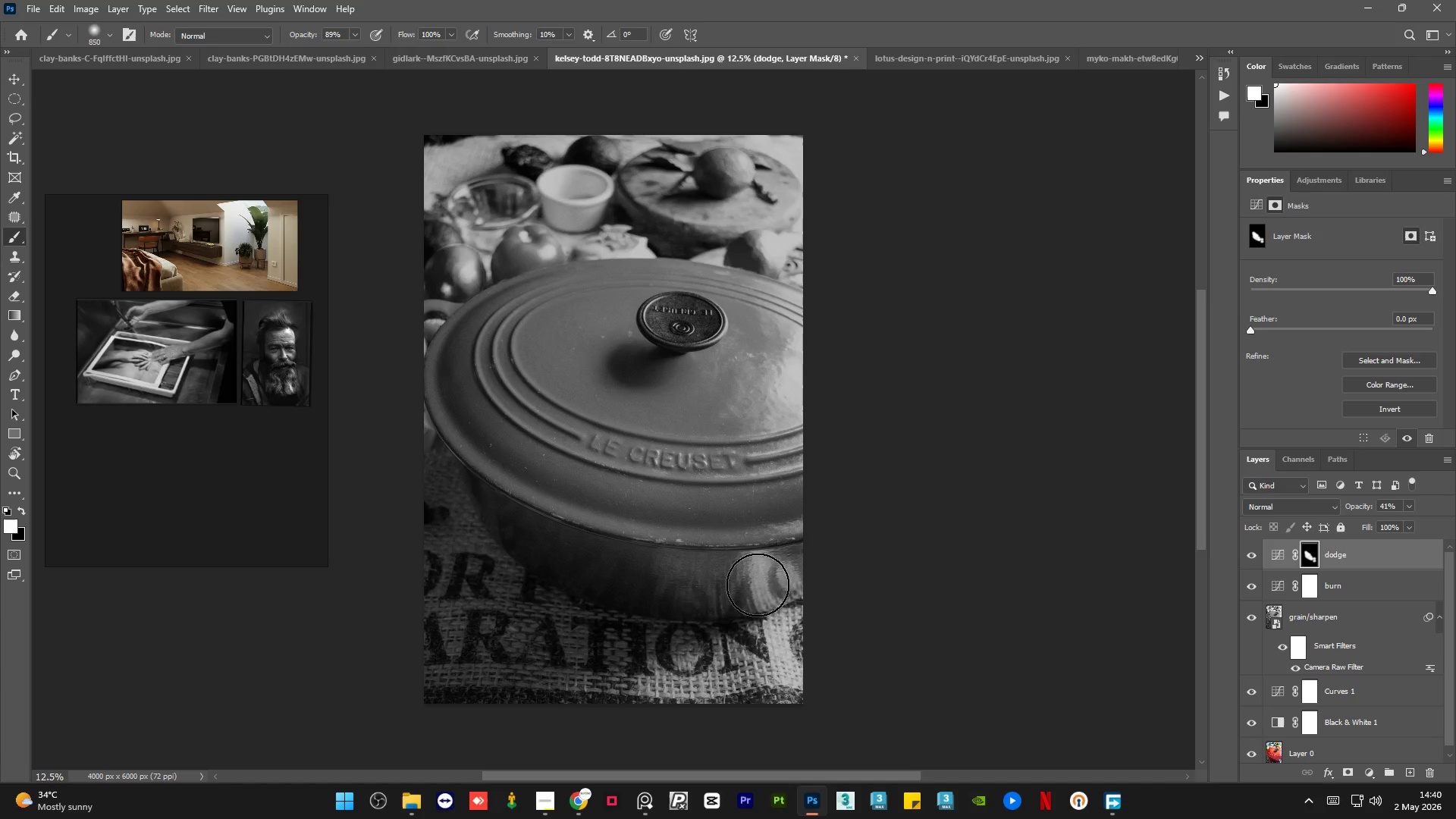 
left_click_drag(start_coordinate=[692, 576], to_coordinate=[827, 576])
 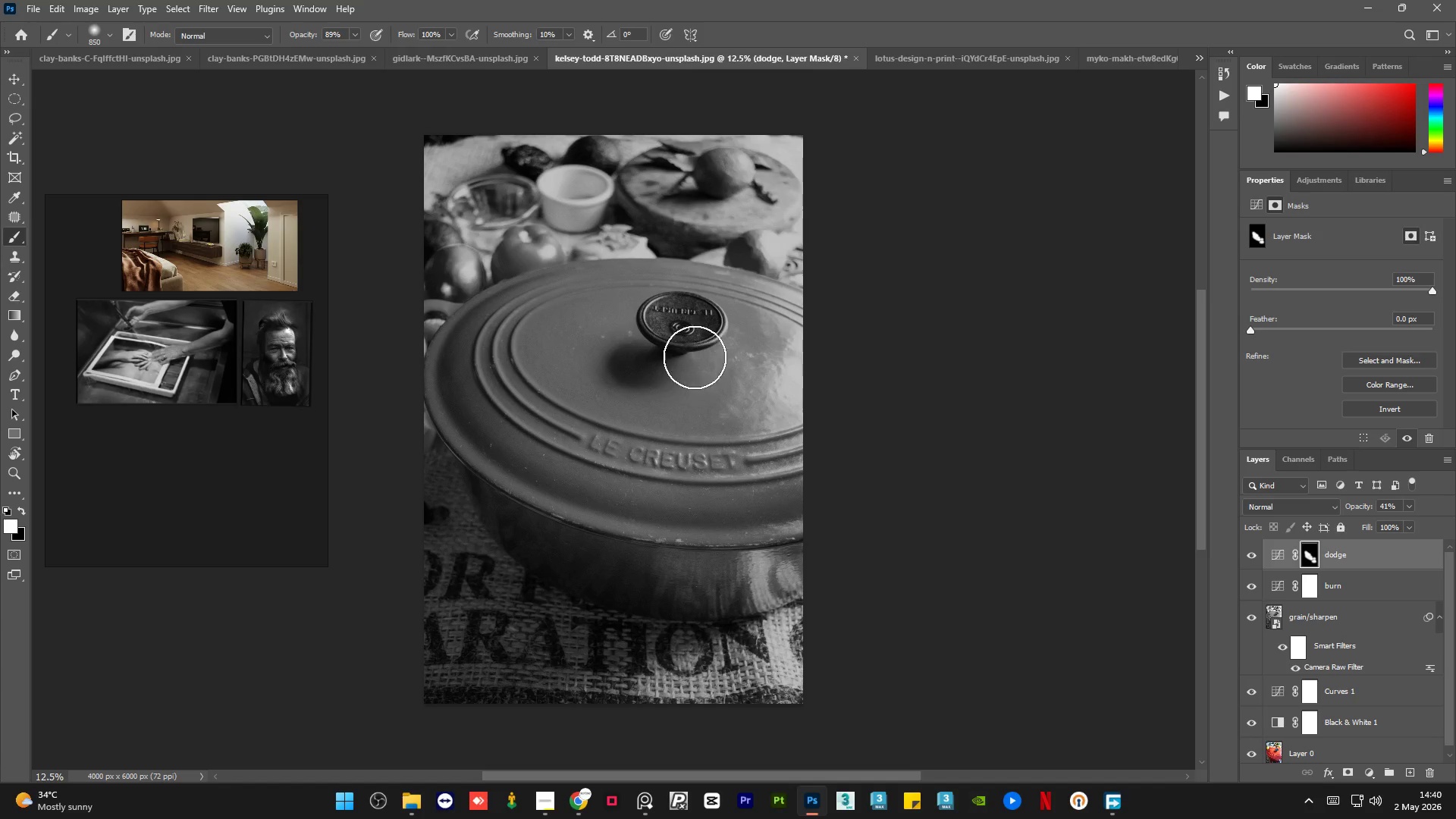 
hold_key(key=AltLeft, duration=0.69)
 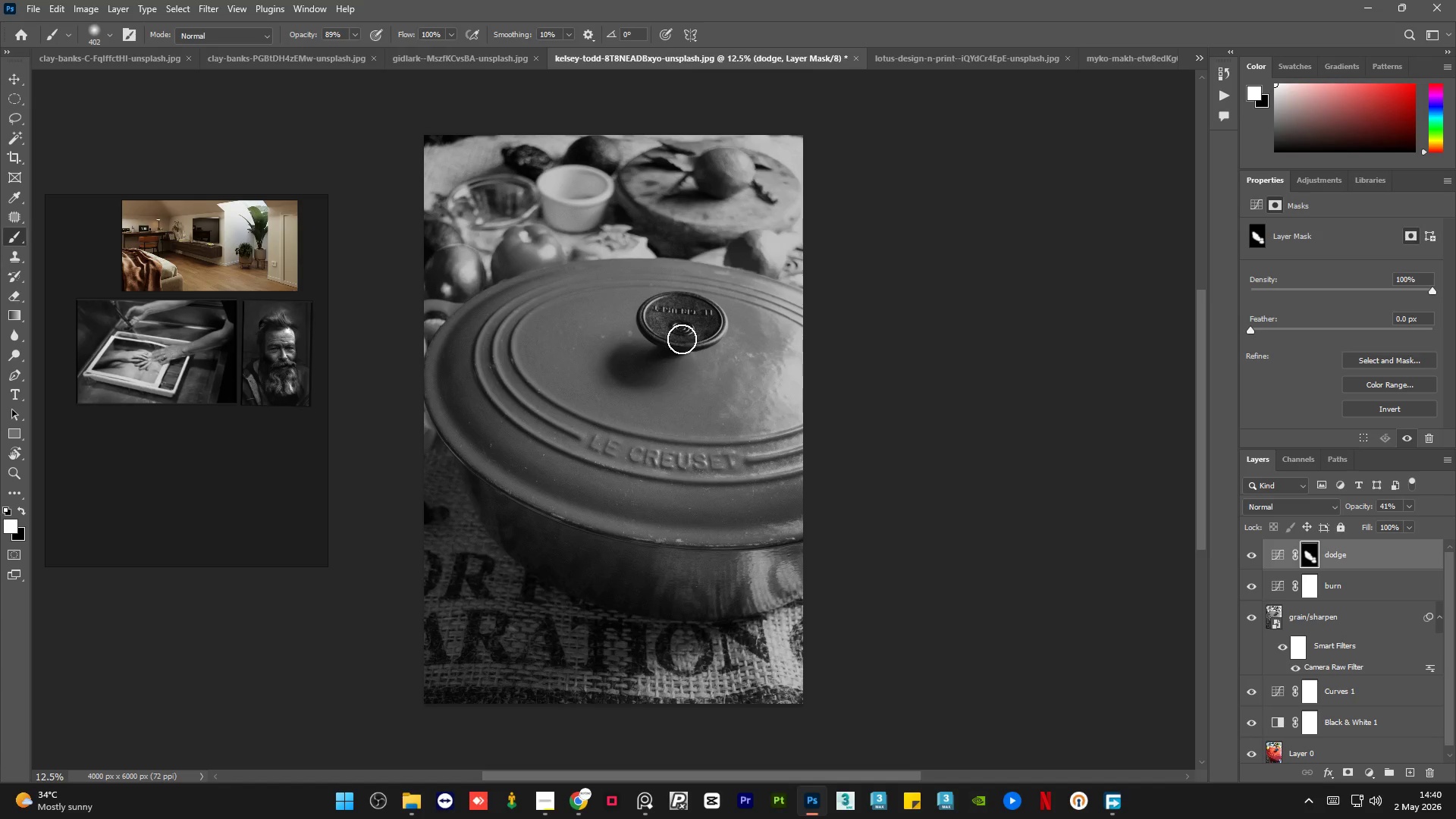 
left_click_drag(start_coordinate=[680, 339], to_coordinate=[711, 306])
 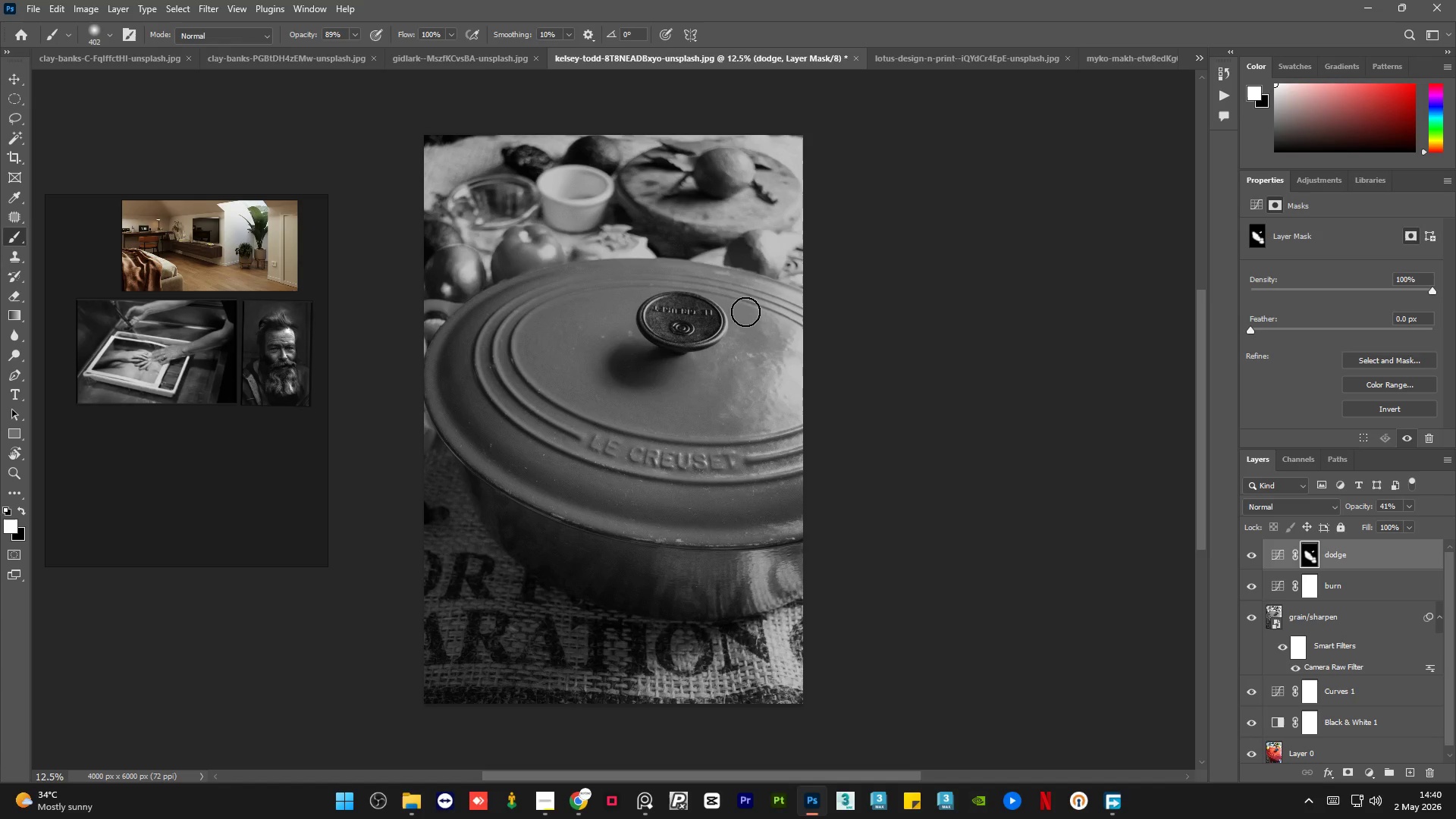 
hold_key(key=AltLeft, duration=1.39)
 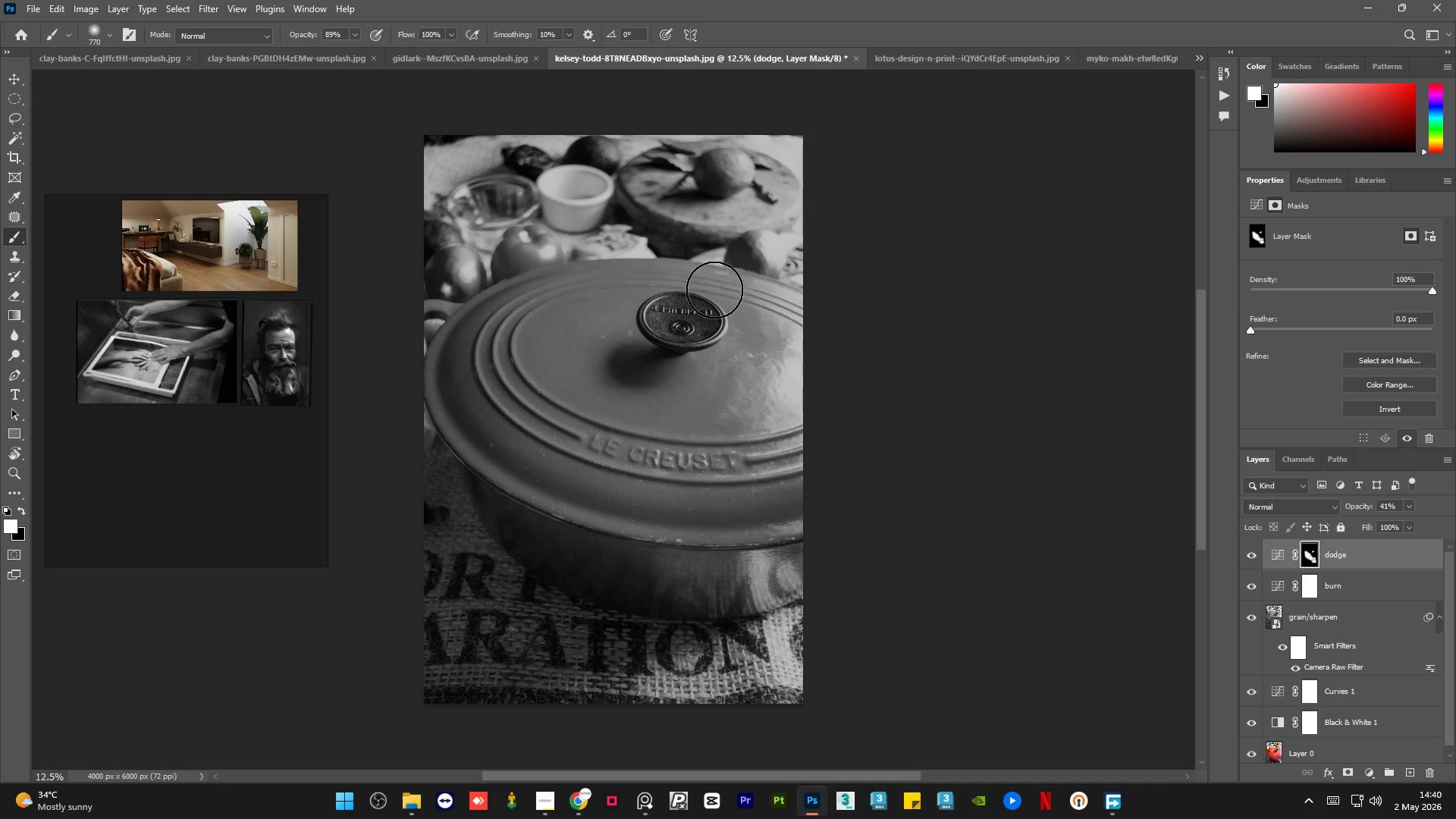 
left_click_drag(start_coordinate=[712, 290], to_coordinate=[840, 374])
 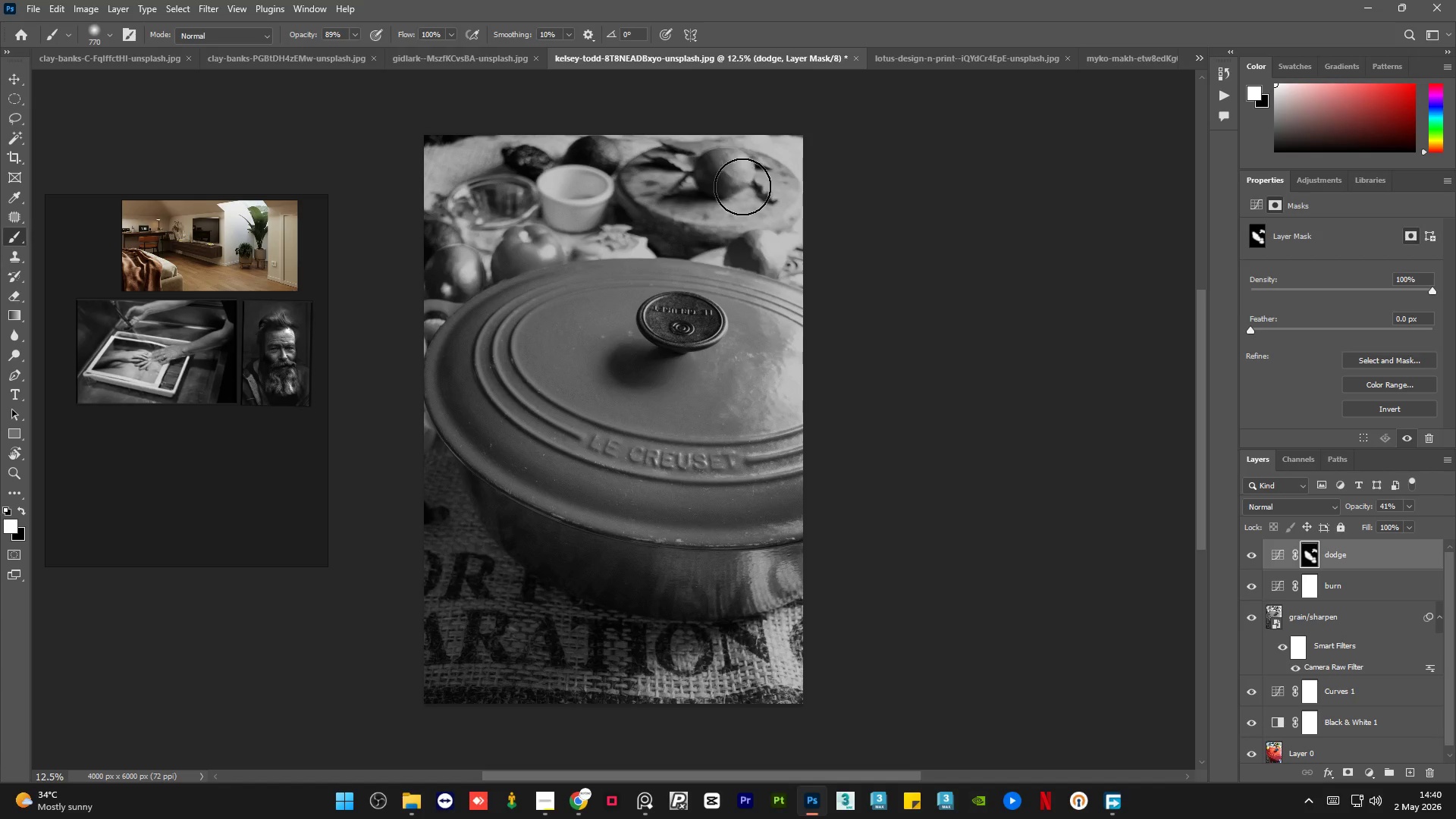 
left_click_drag(start_coordinate=[721, 176], to_coordinate=[748, 160])
 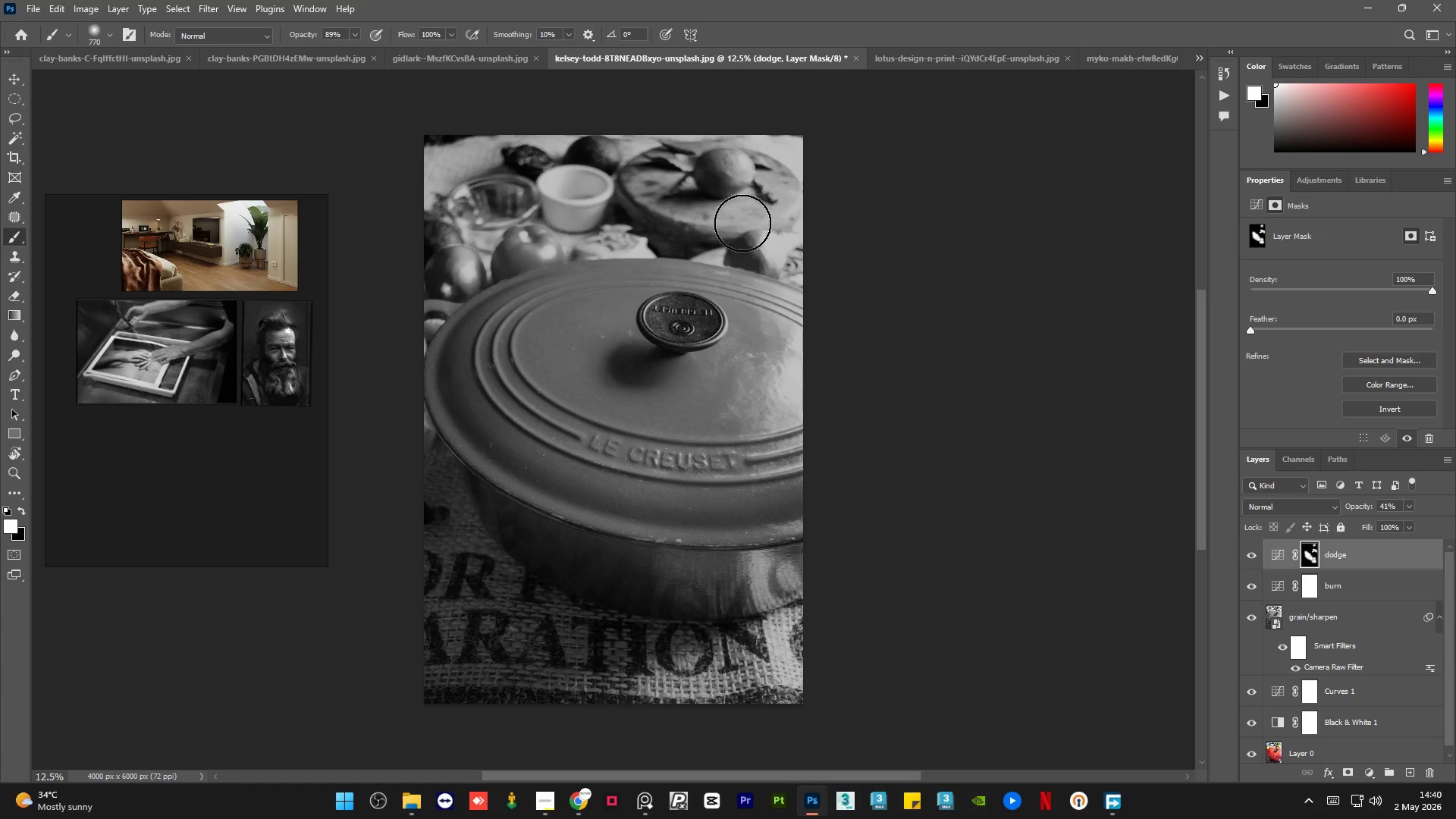 
left_click_drag(start_coordinate=[742, 223], to_coordinate=[786, 191])
 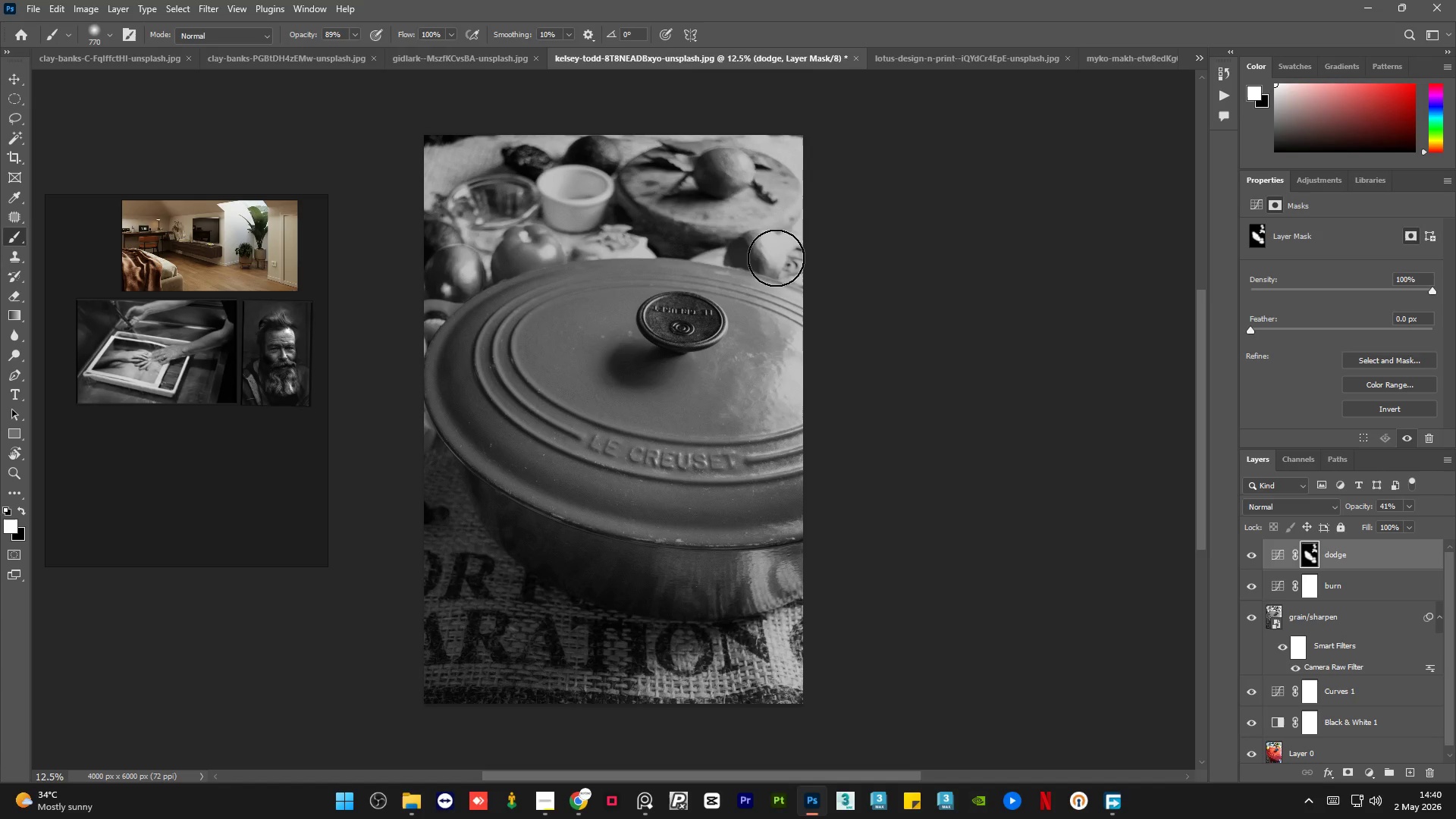 
left_click_drag(start_coordinate=[776, 258], to_coordinate=[795, 246])
 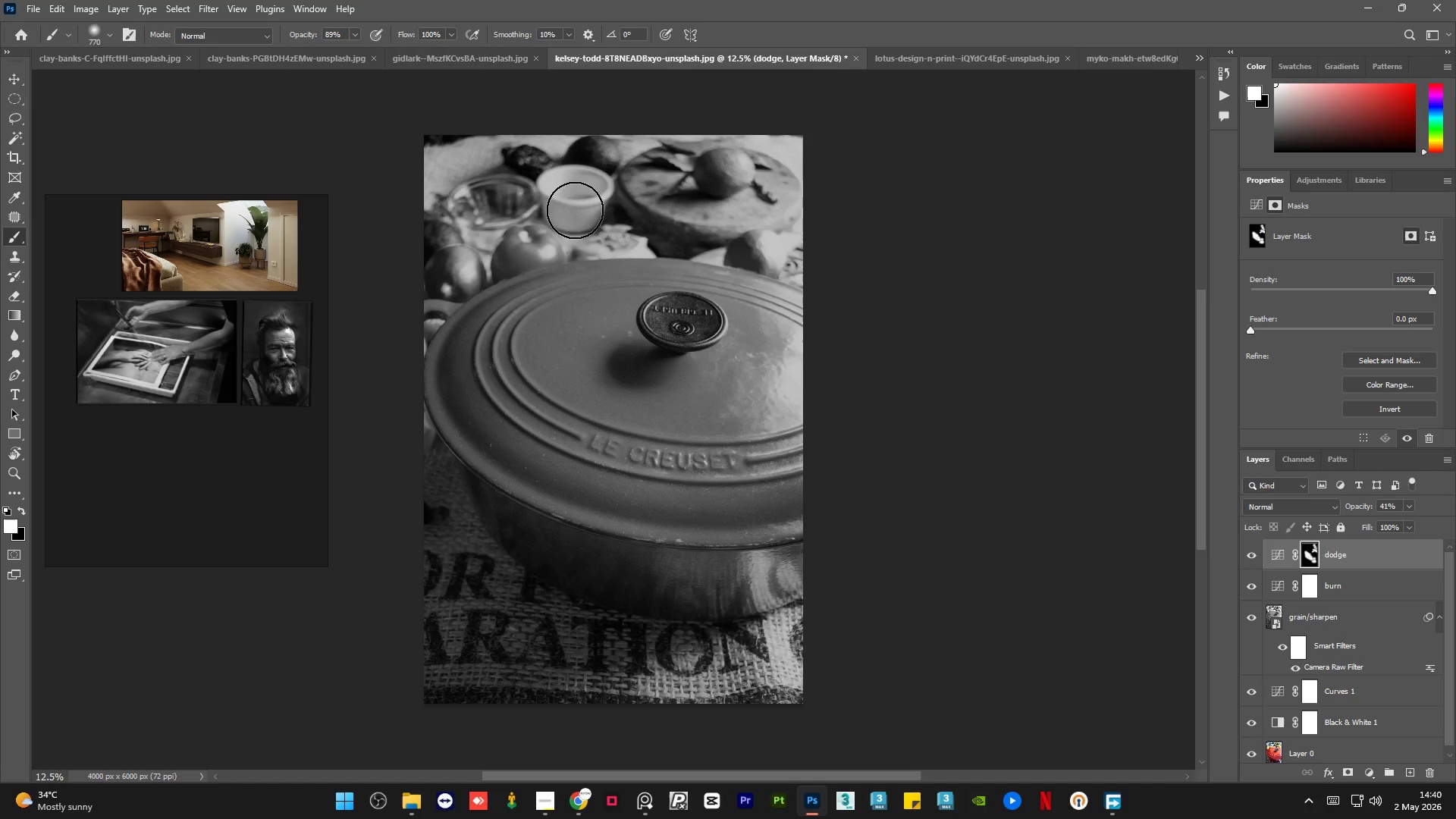 
left_click_drag(start_coordinate=[585, 218], to_coordinate=[610, 202])
 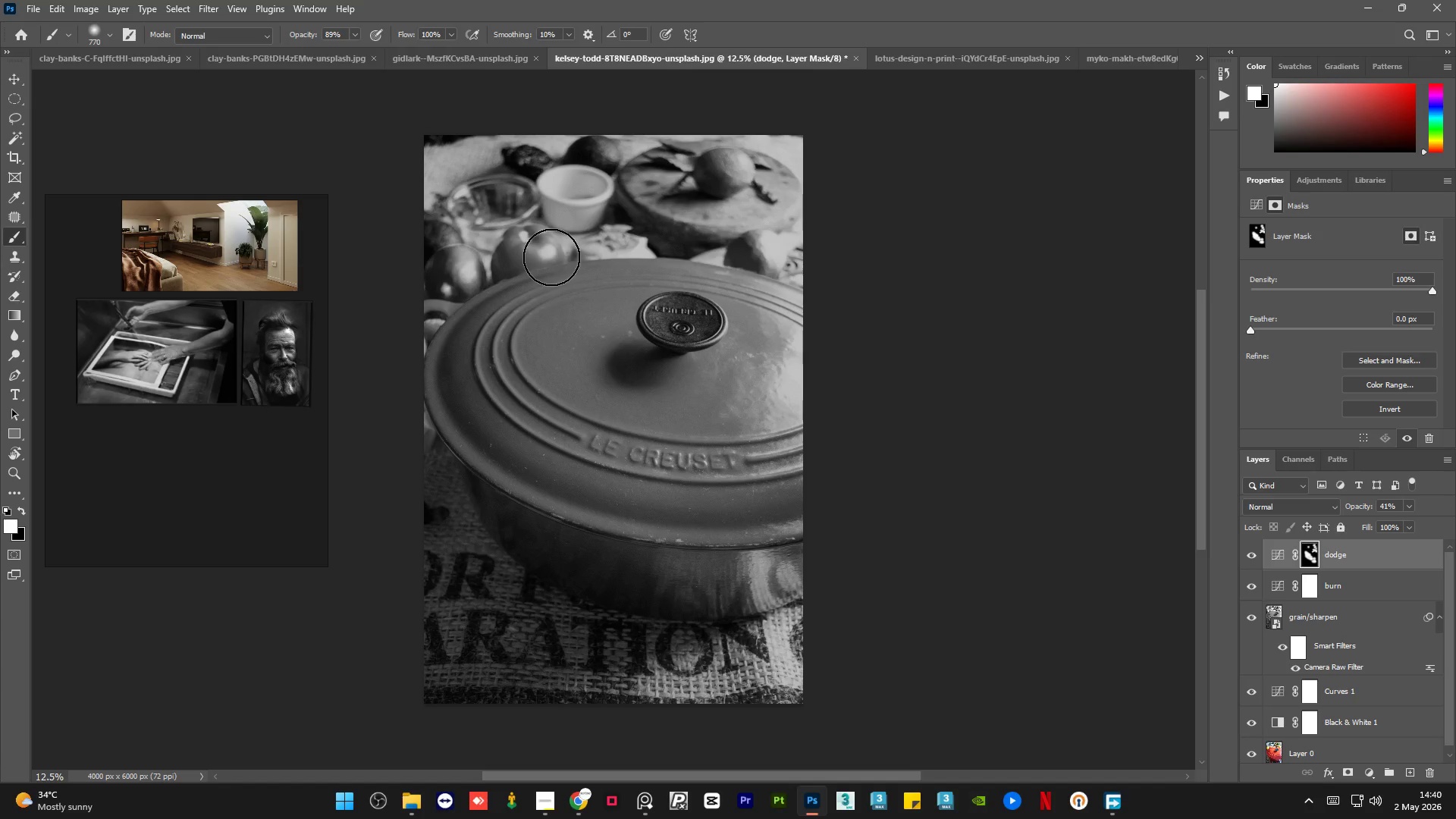 
left_click_drag(start_coordinate=[551, 257], to_coordinate=[574, 219])
 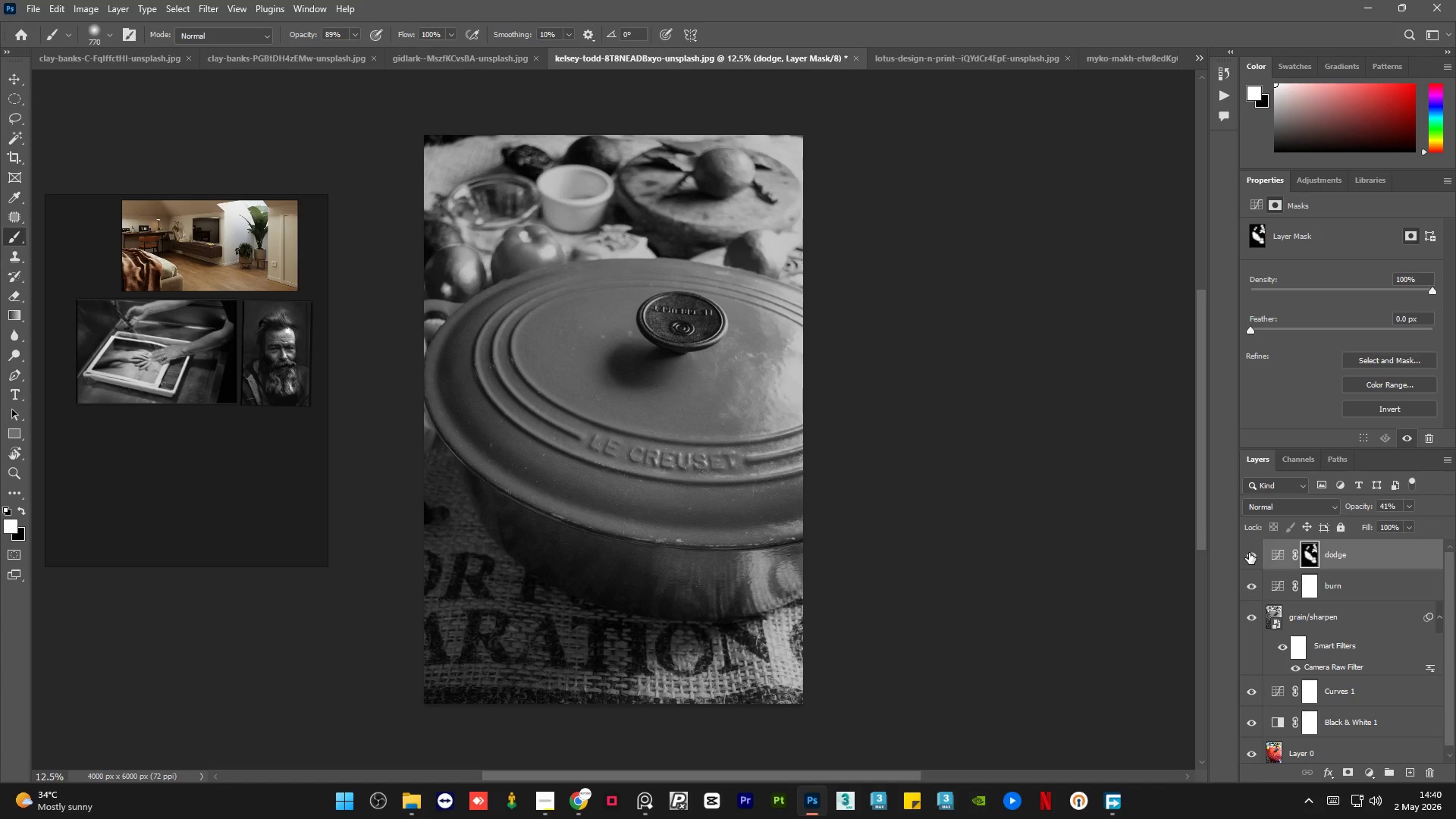 
left_click([1249, 553])
 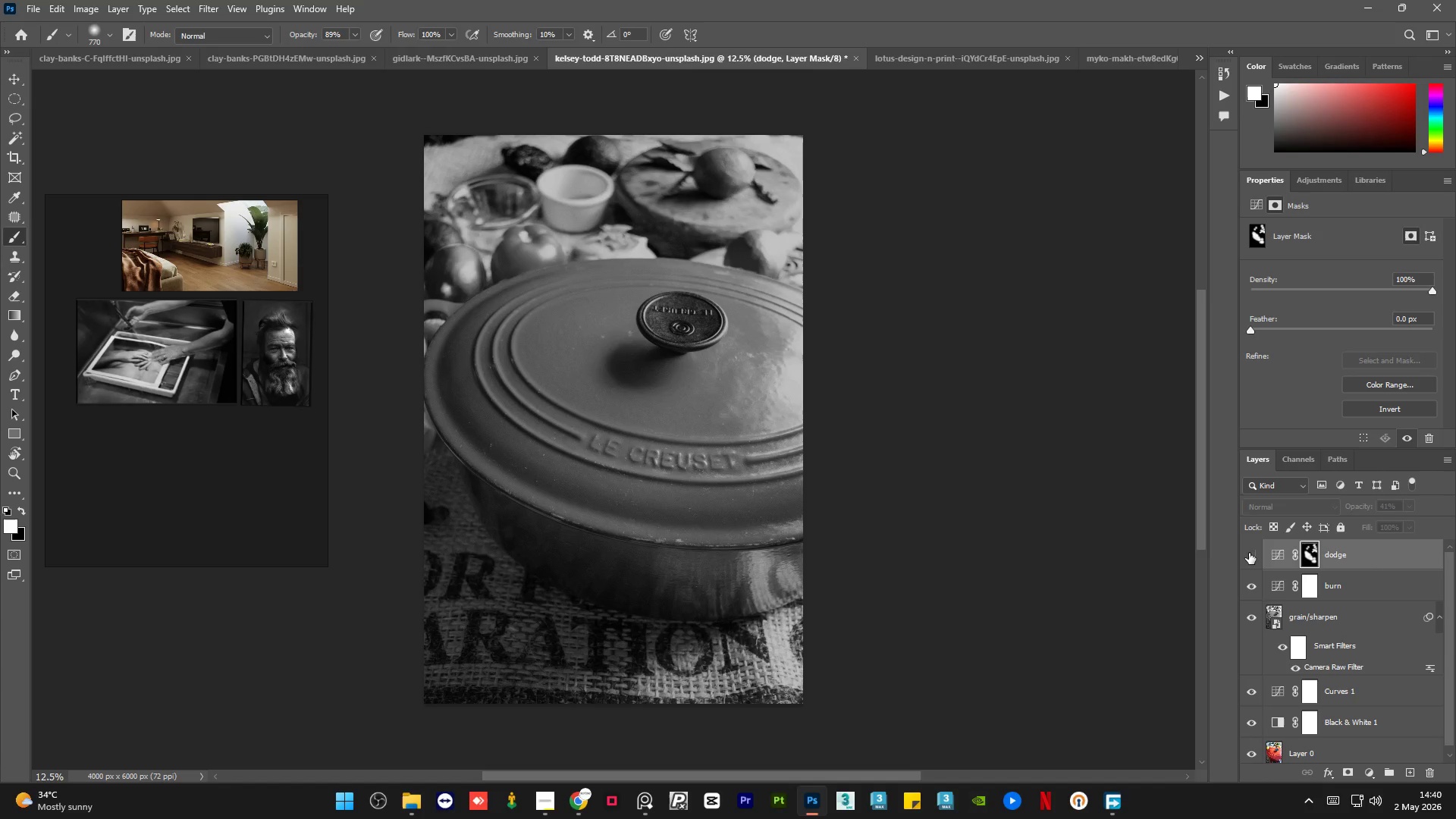 
left_click([1249, 553])
 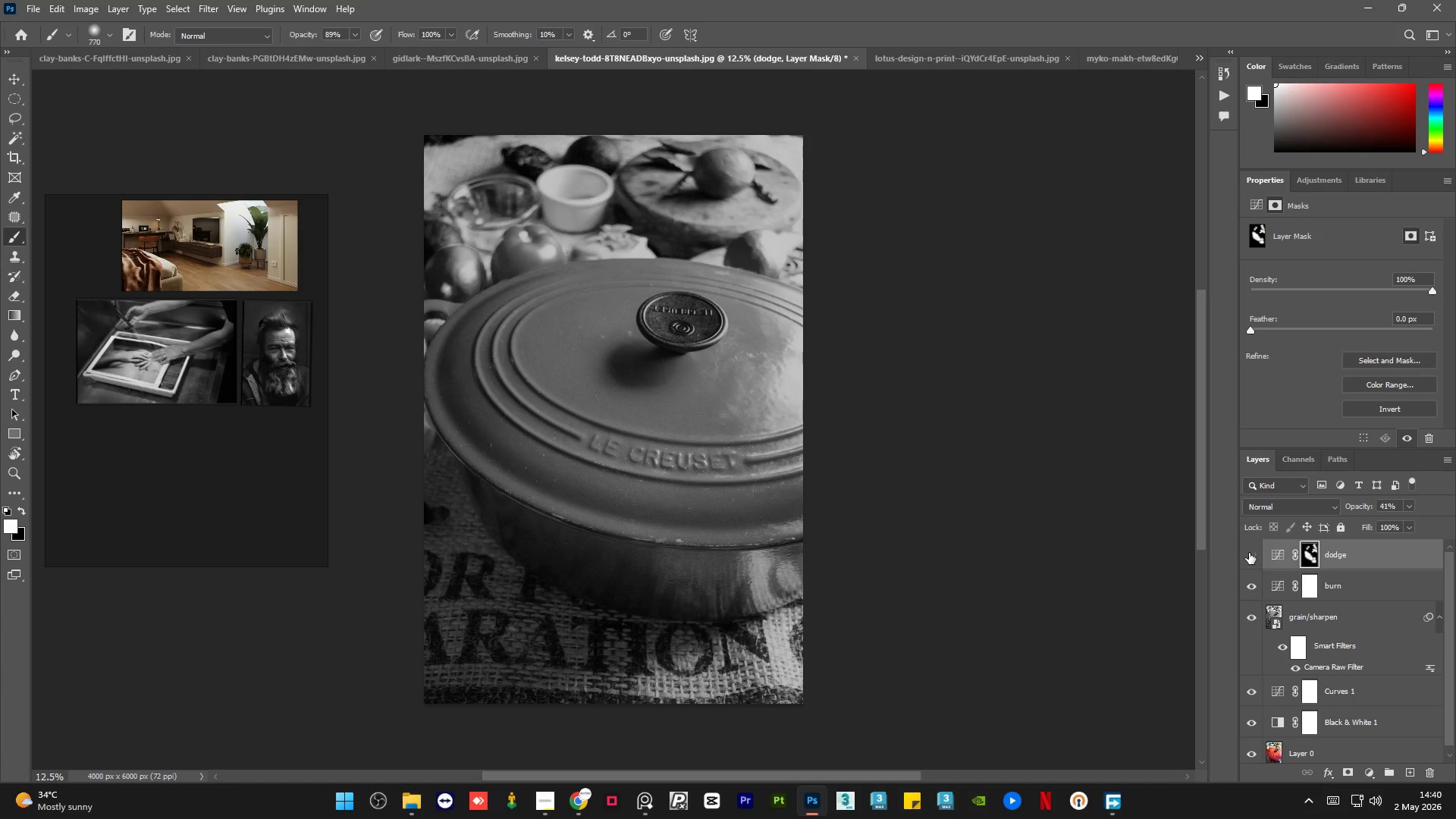 
double_click([1249, 553])
 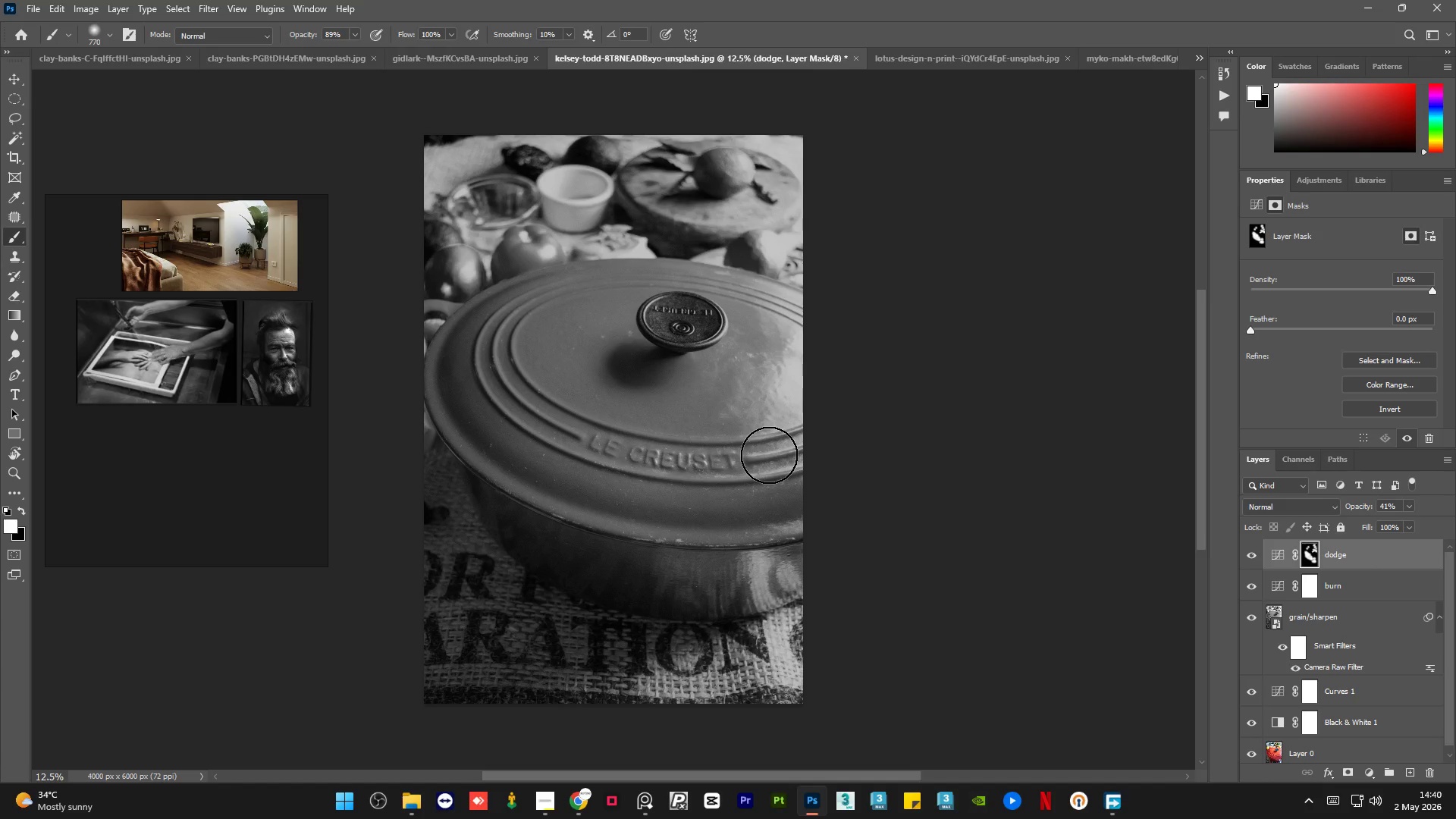 
key(X)
 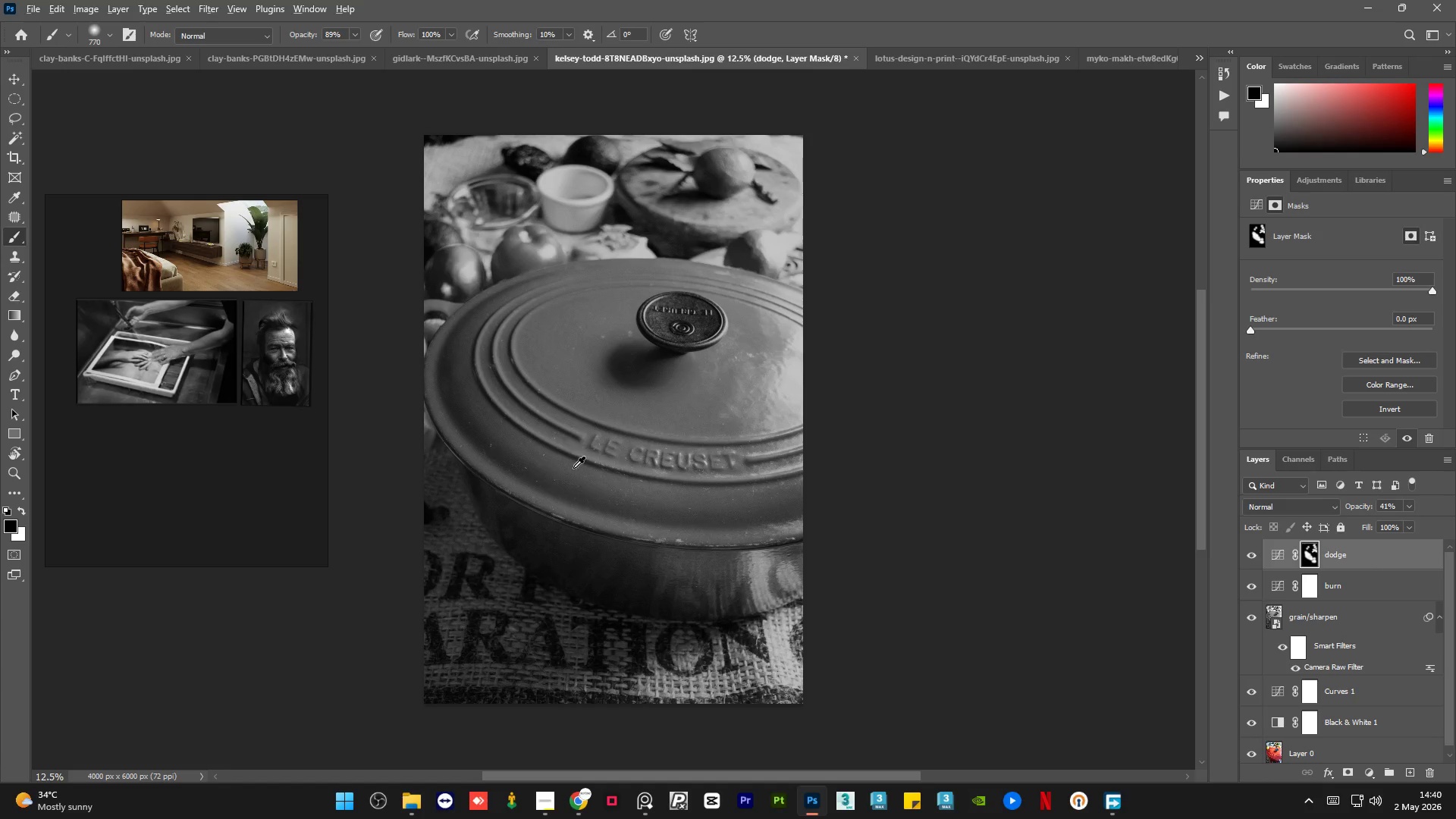 
hold_key(key=AltLeft, duration=0.44)
 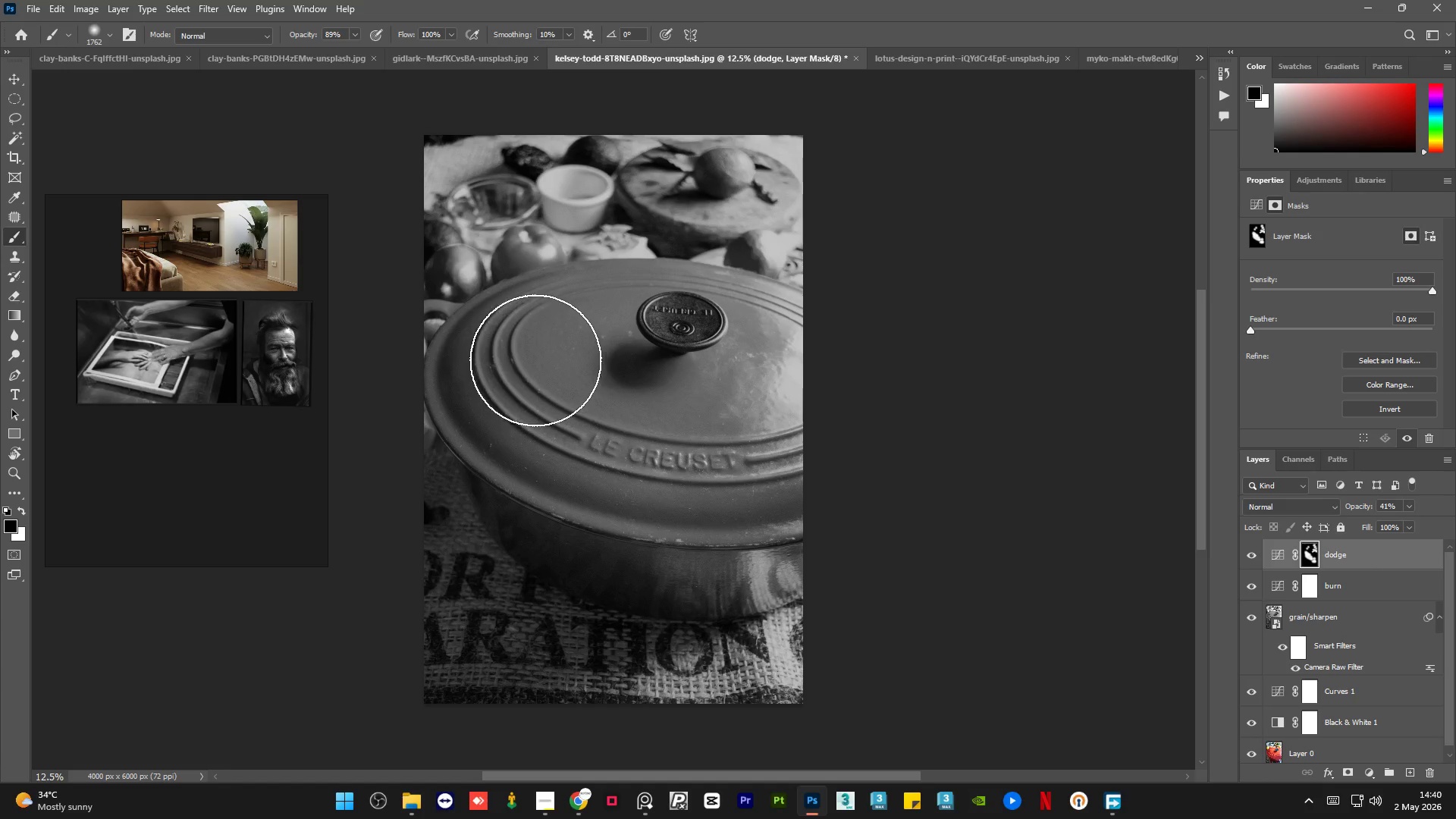 
left_click_drag(start_coordinate=[535, 365], to_coordinate=[647, 510])
 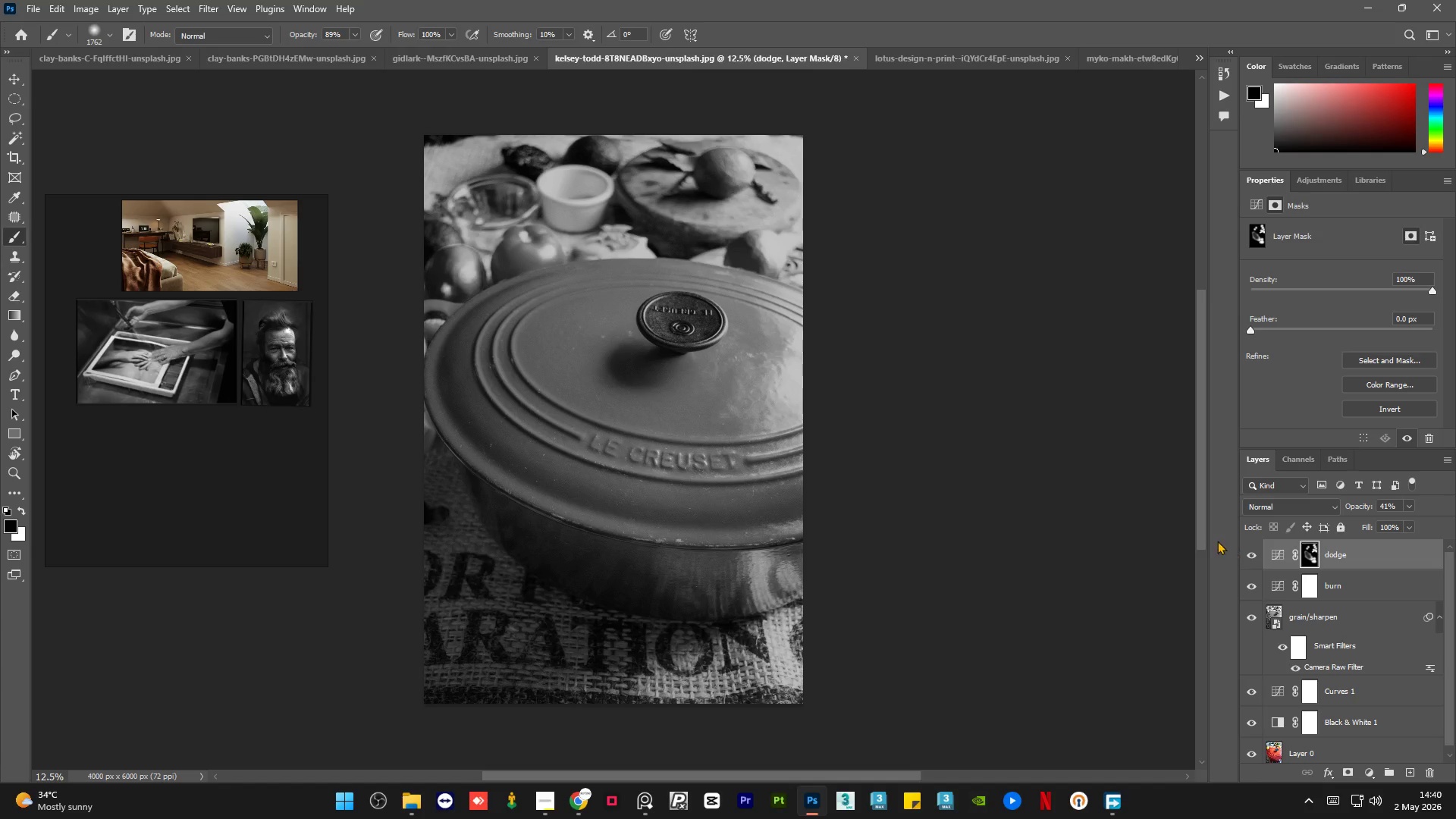 
mouse_move([1228, 534])
 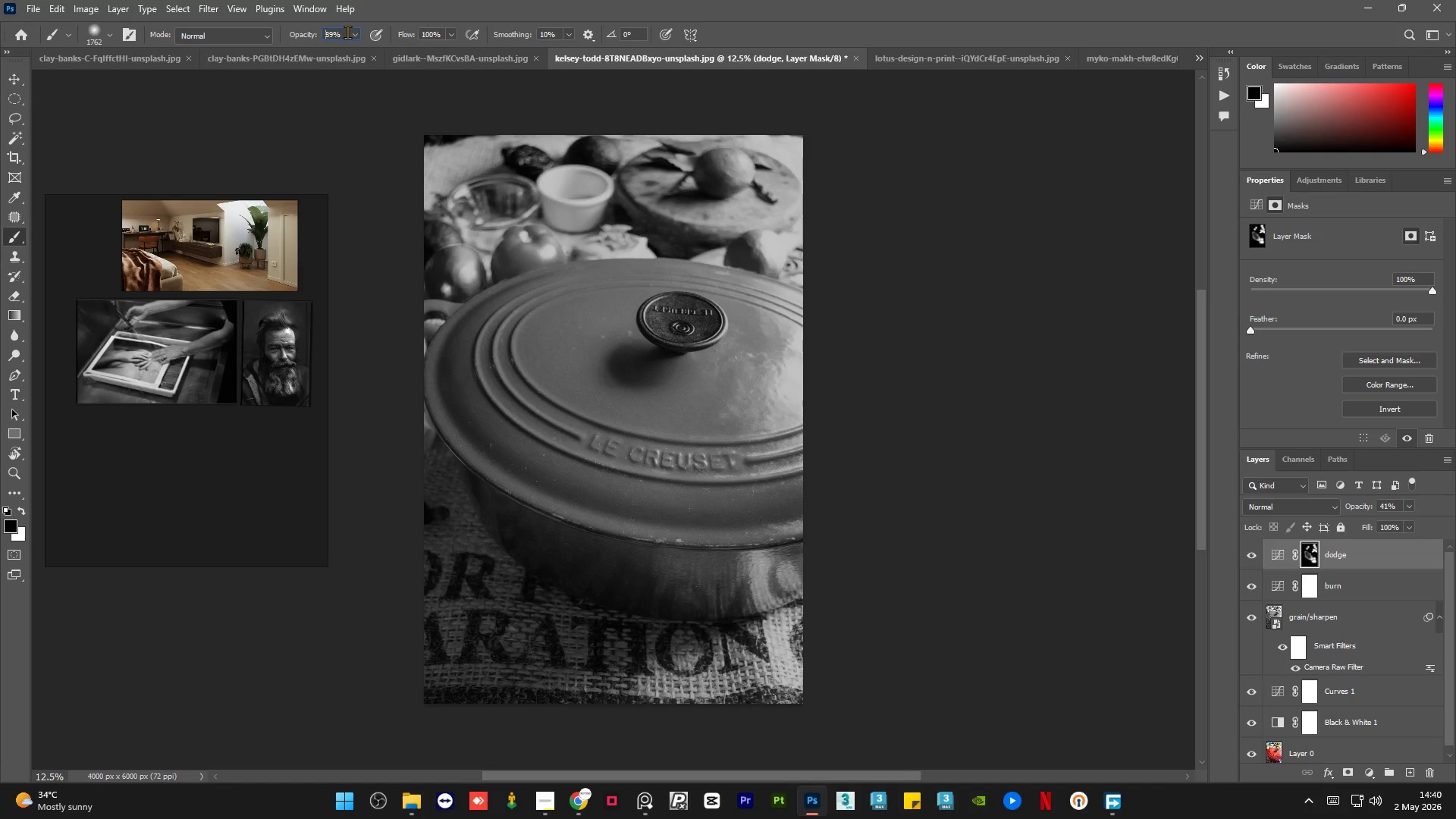 
double_click([347, 32])
 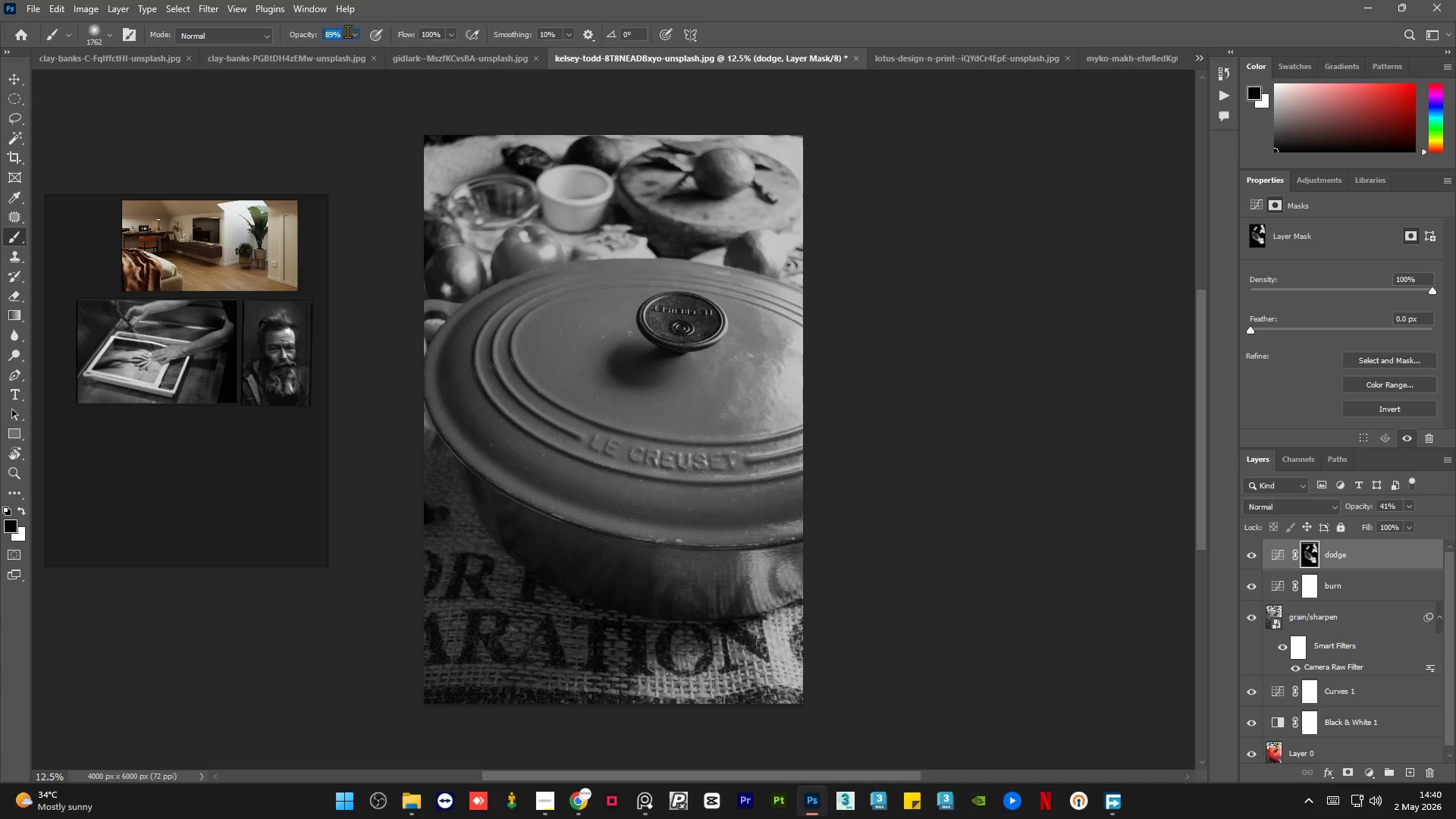 
key(Numpad1)
 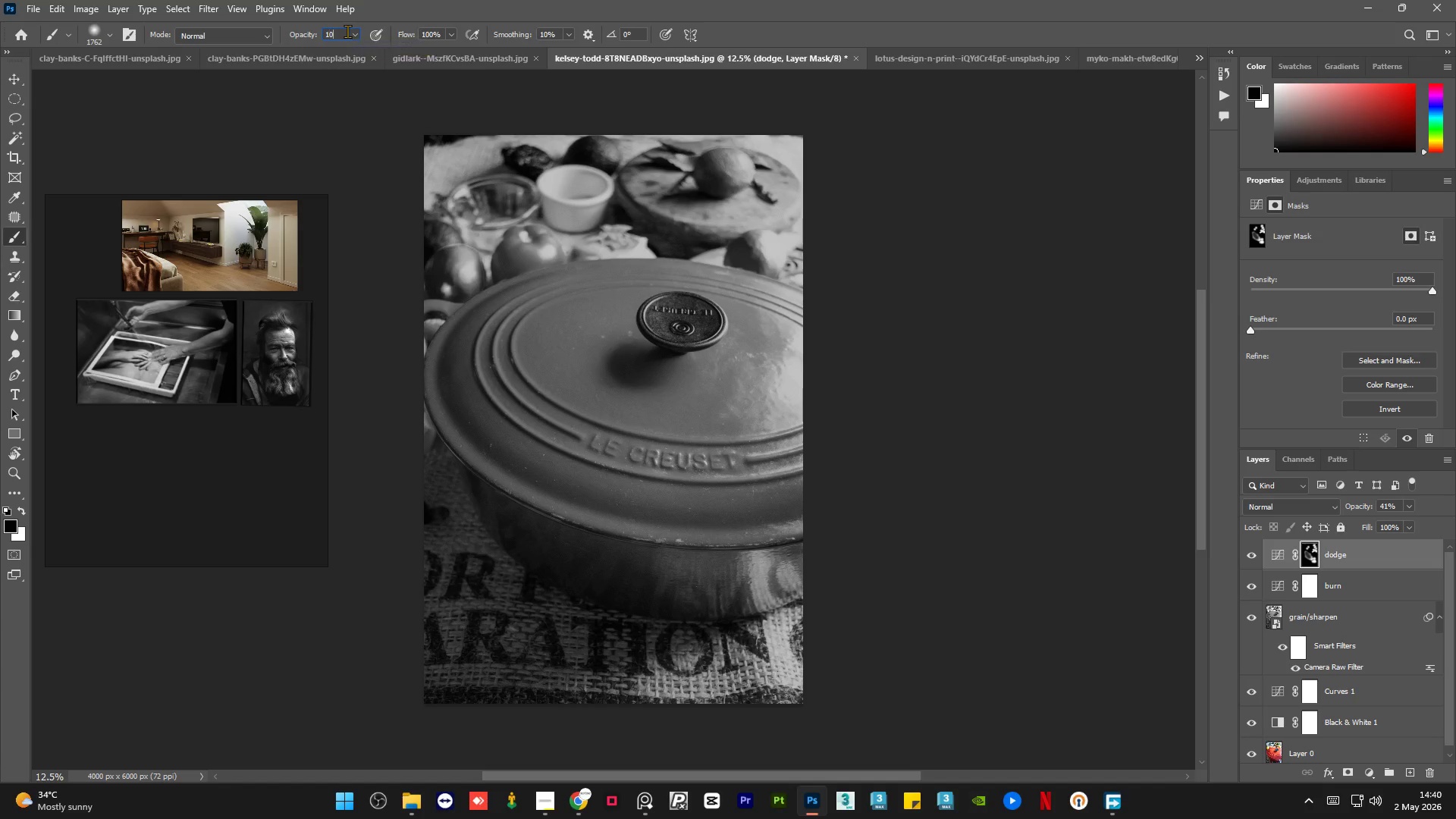 
key(Numpad0)
 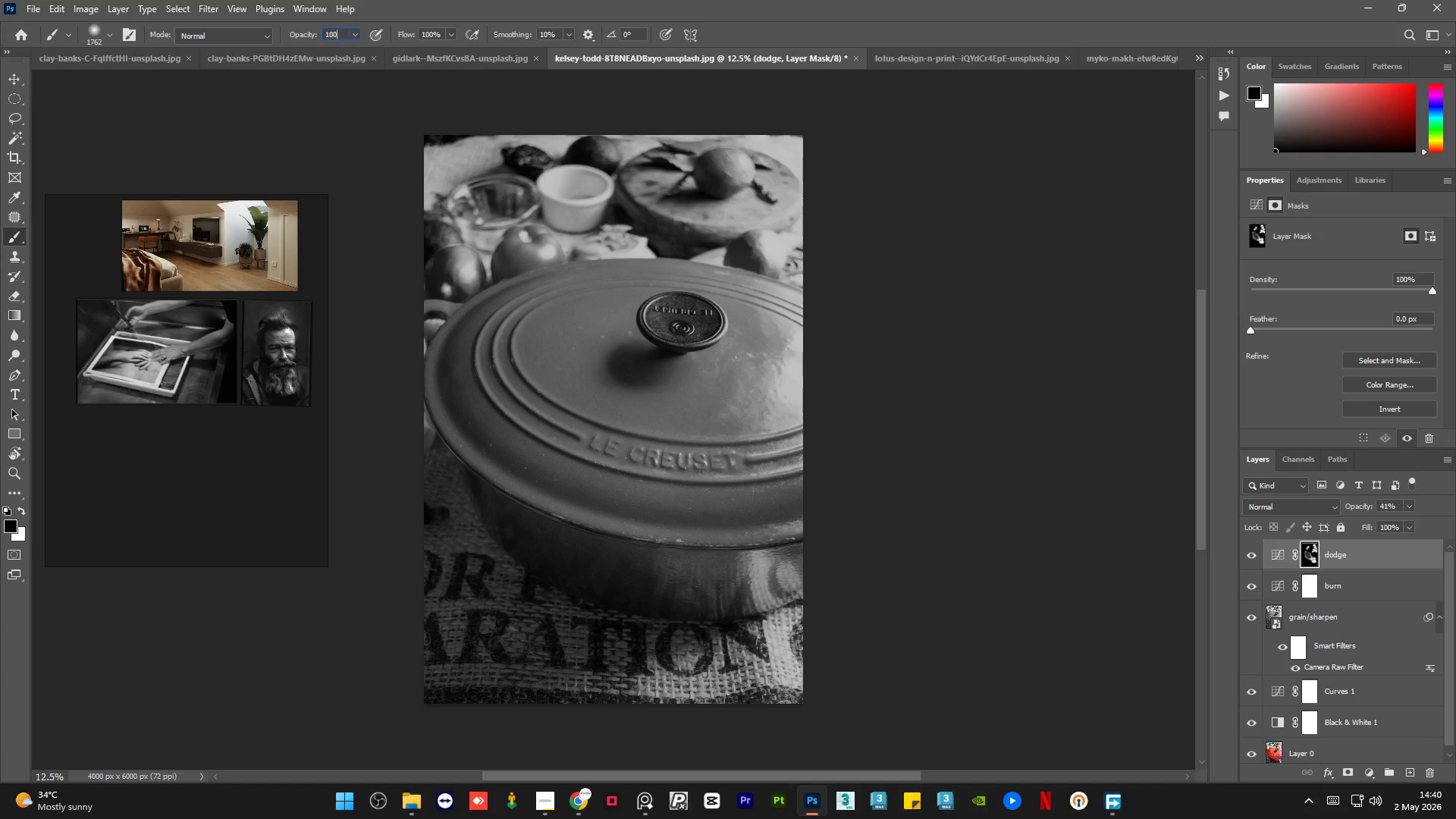 
key(Numpad0)
 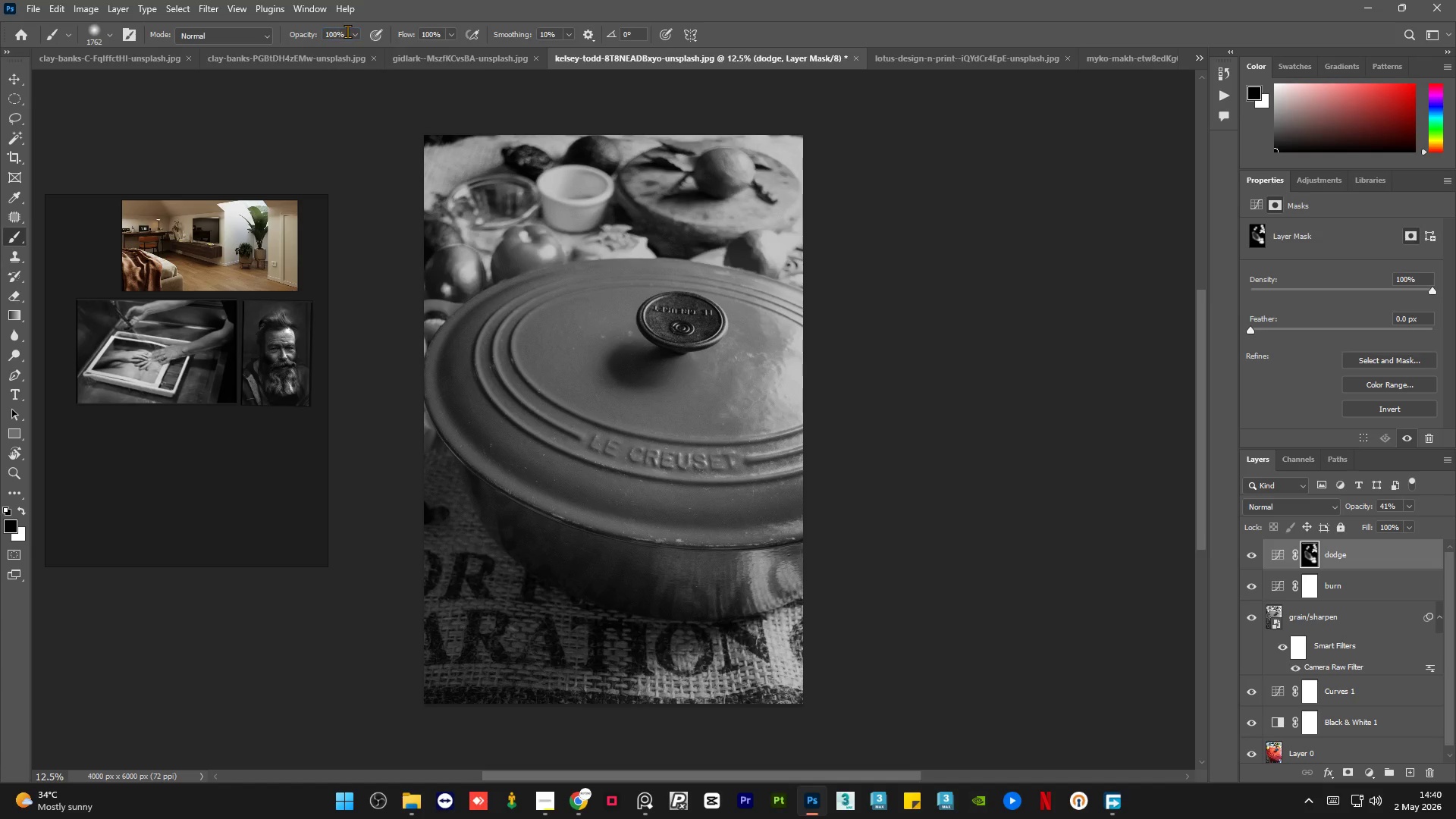 
key(NumpadEnter)
 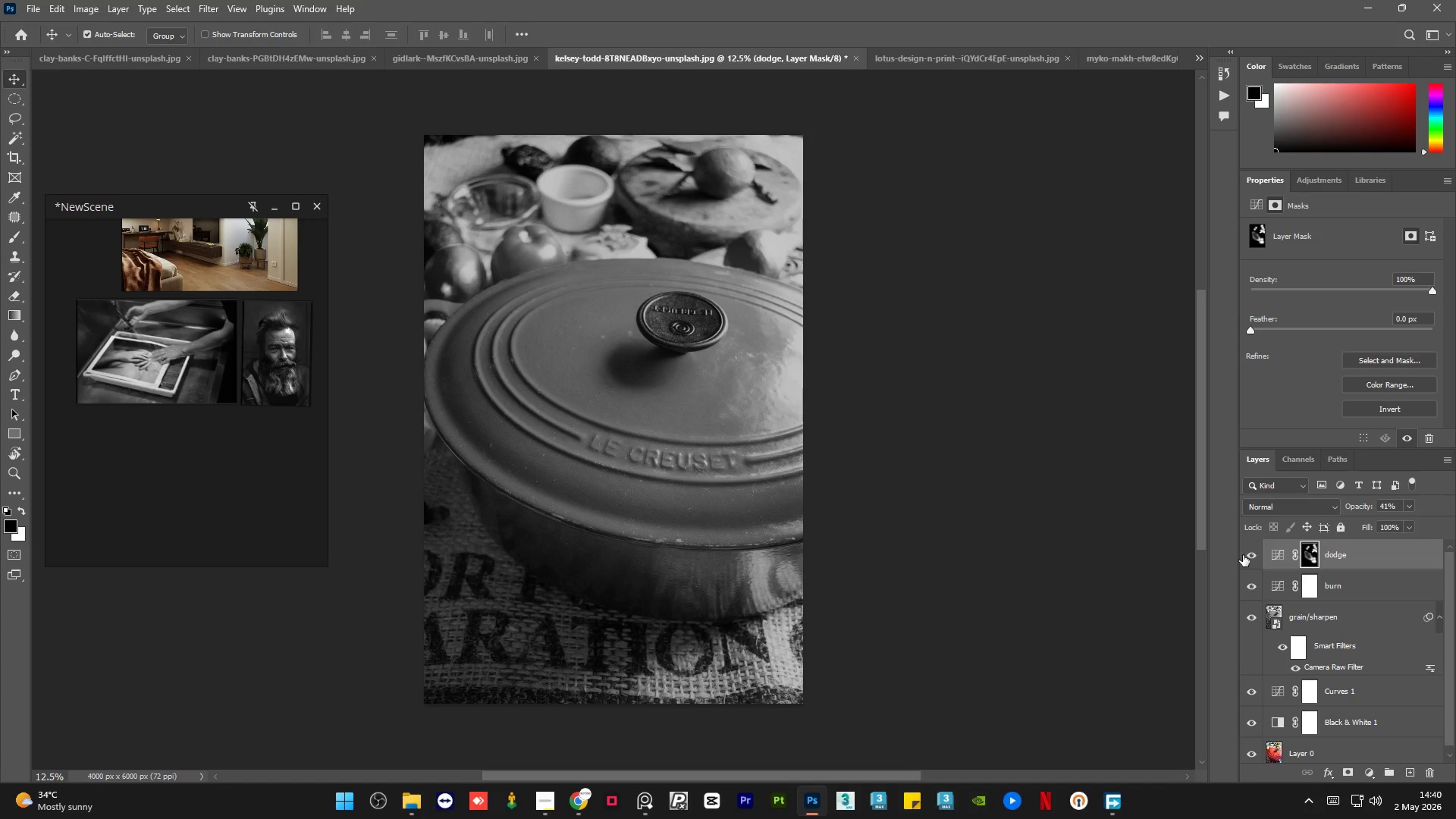 
double_click([1249, 555])
 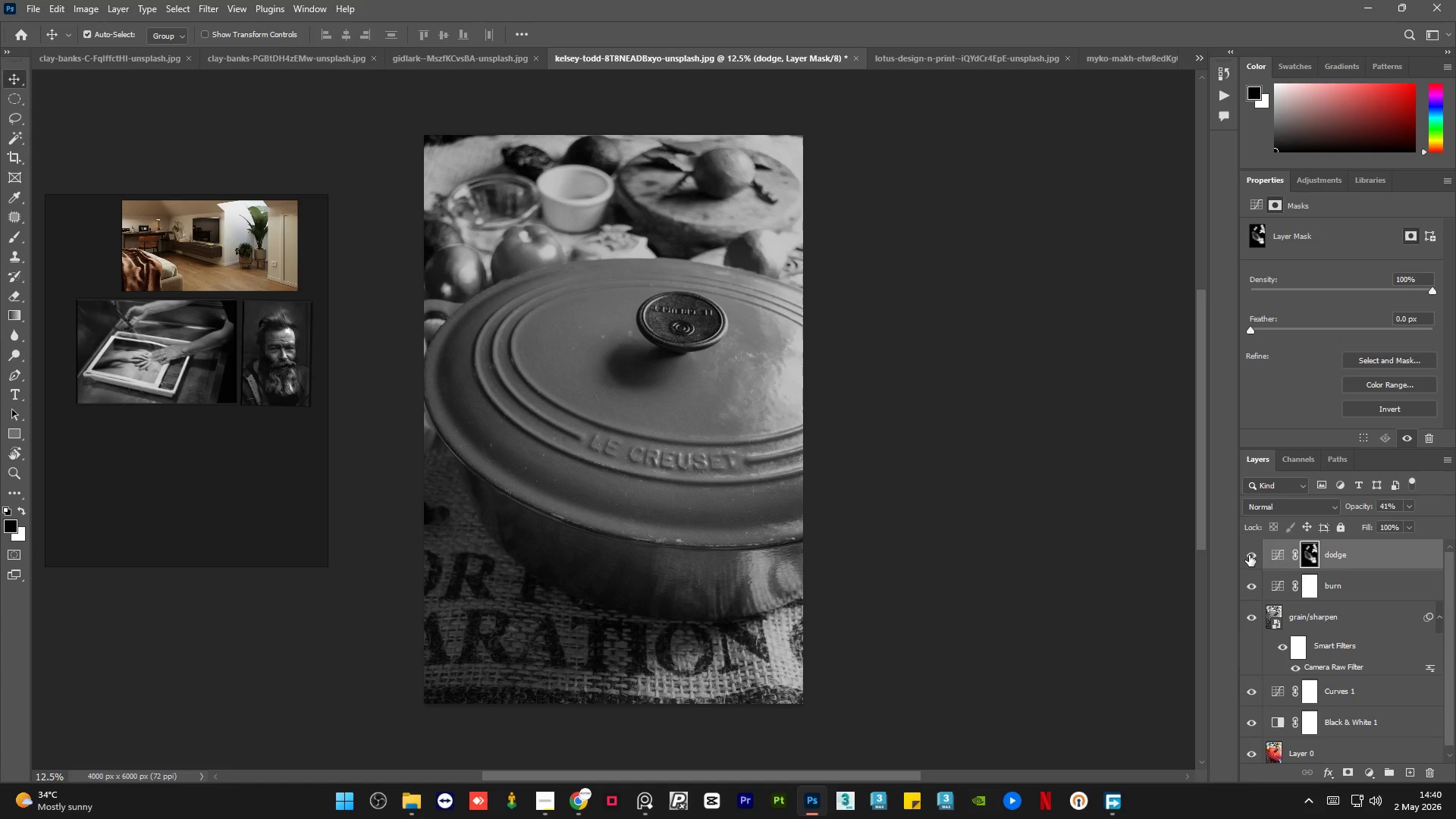 
triple_click([1249, 555])
 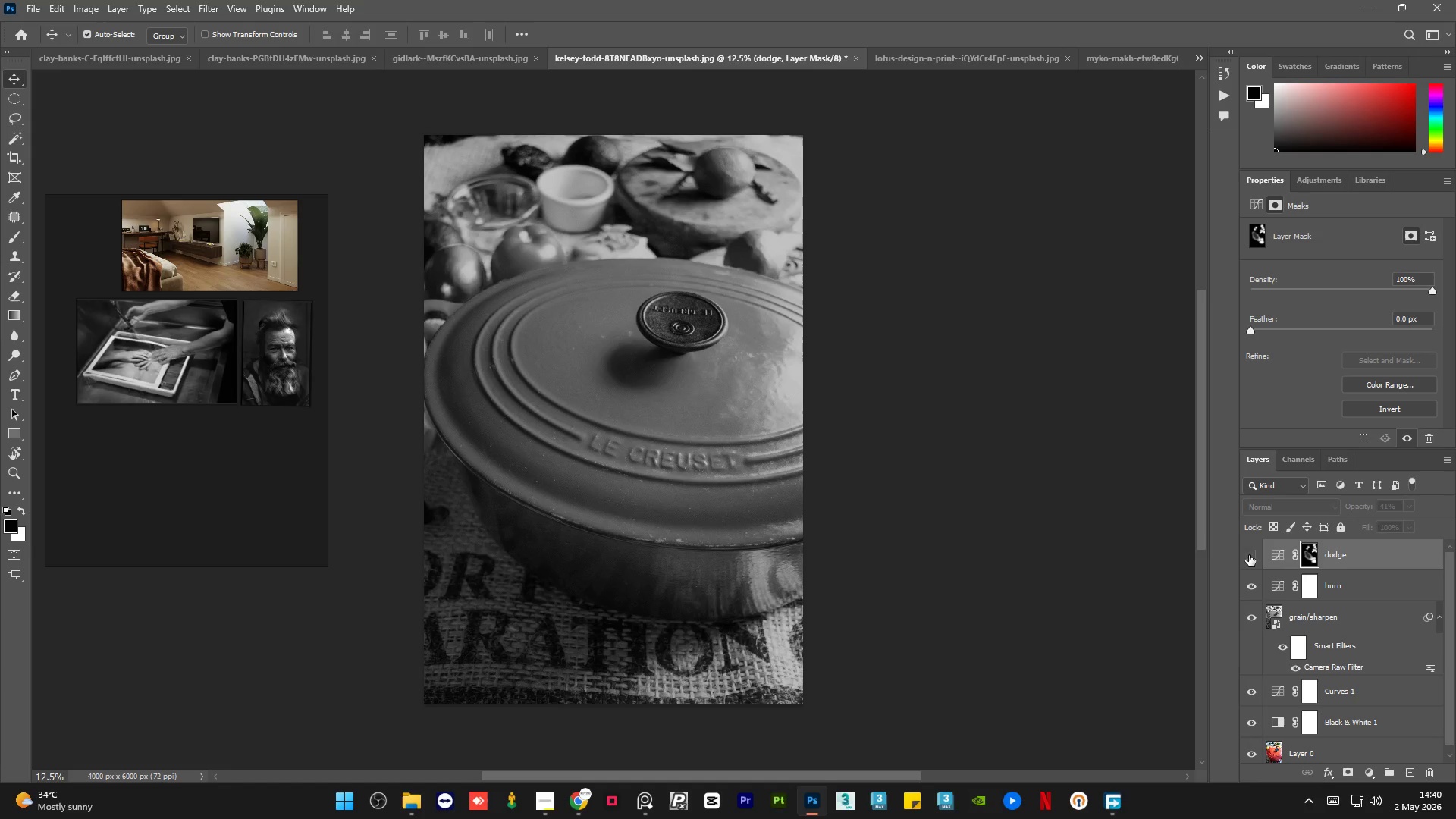 
triple_click([1249, 555])
 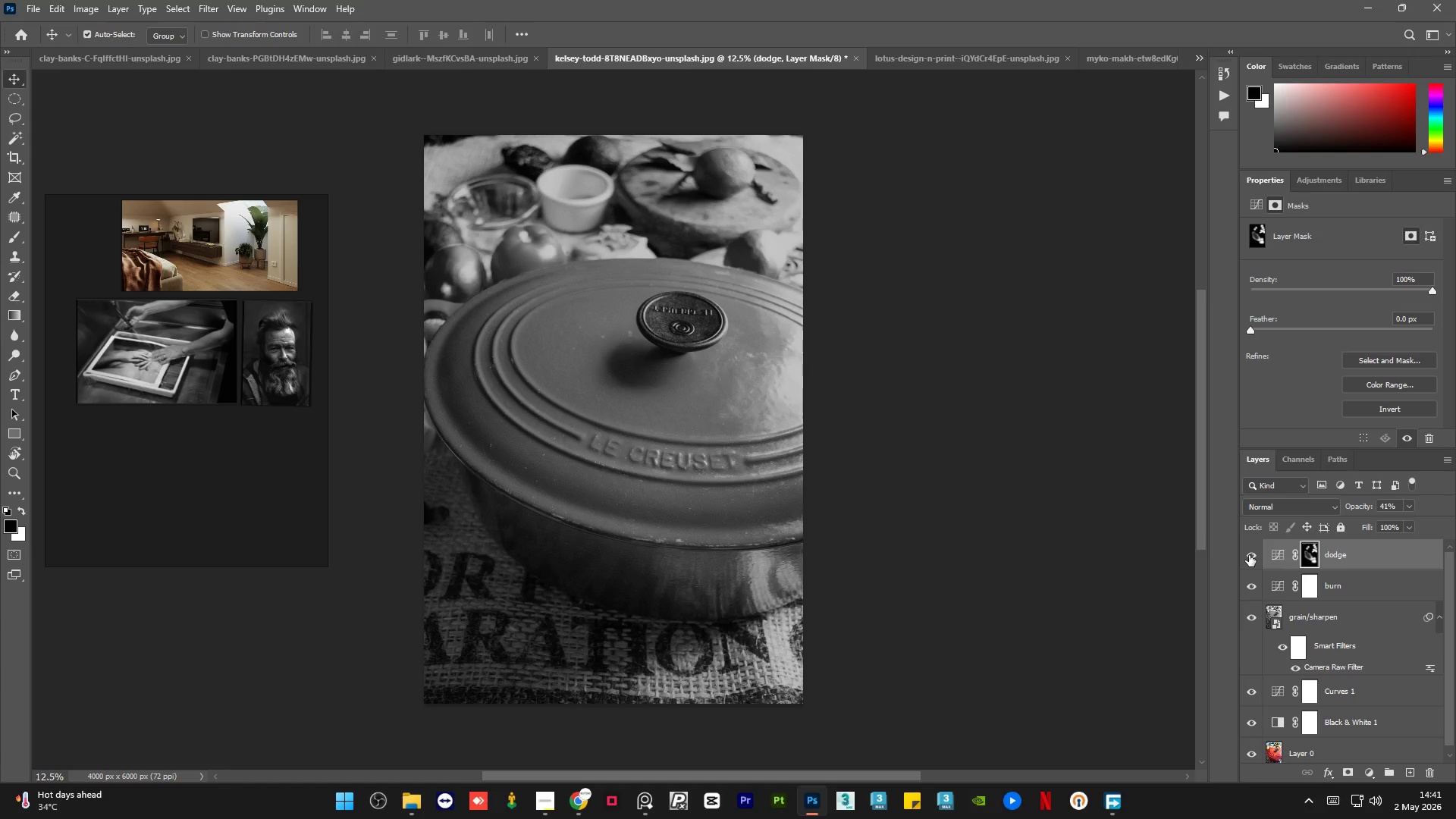 
wait(36.19)
 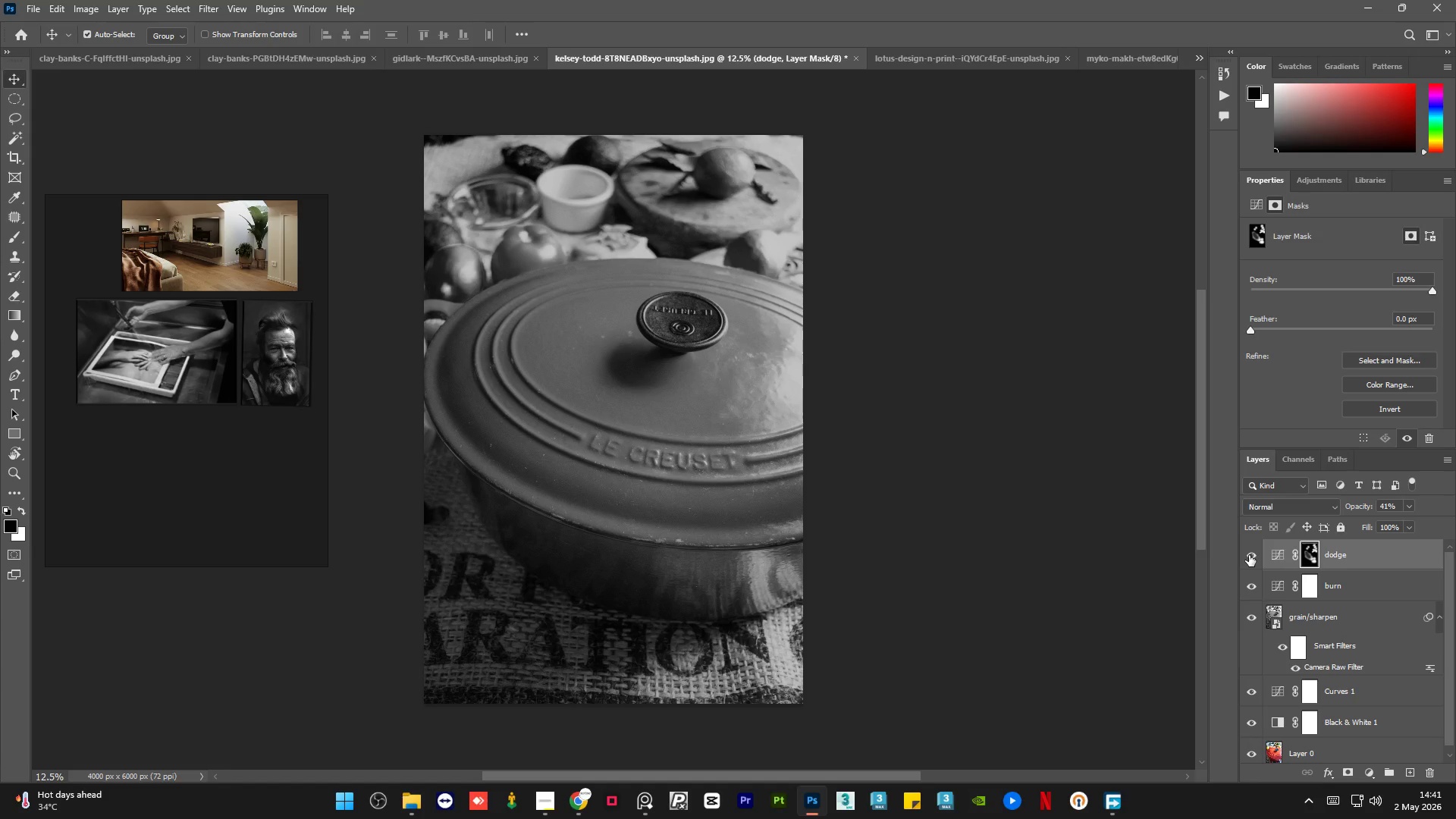 
left_click([1382, 592])
 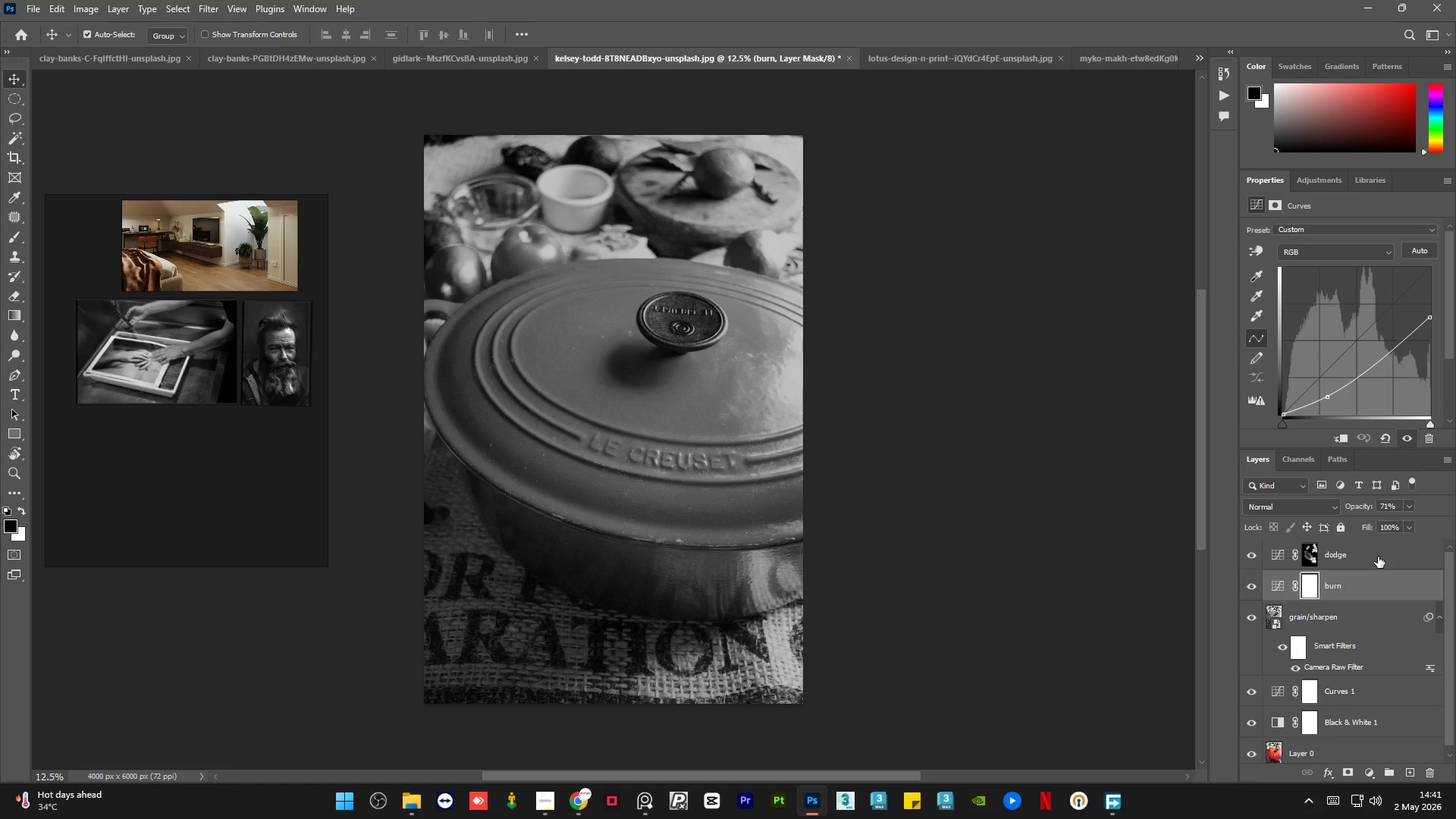 
left_click([1378, 557])
 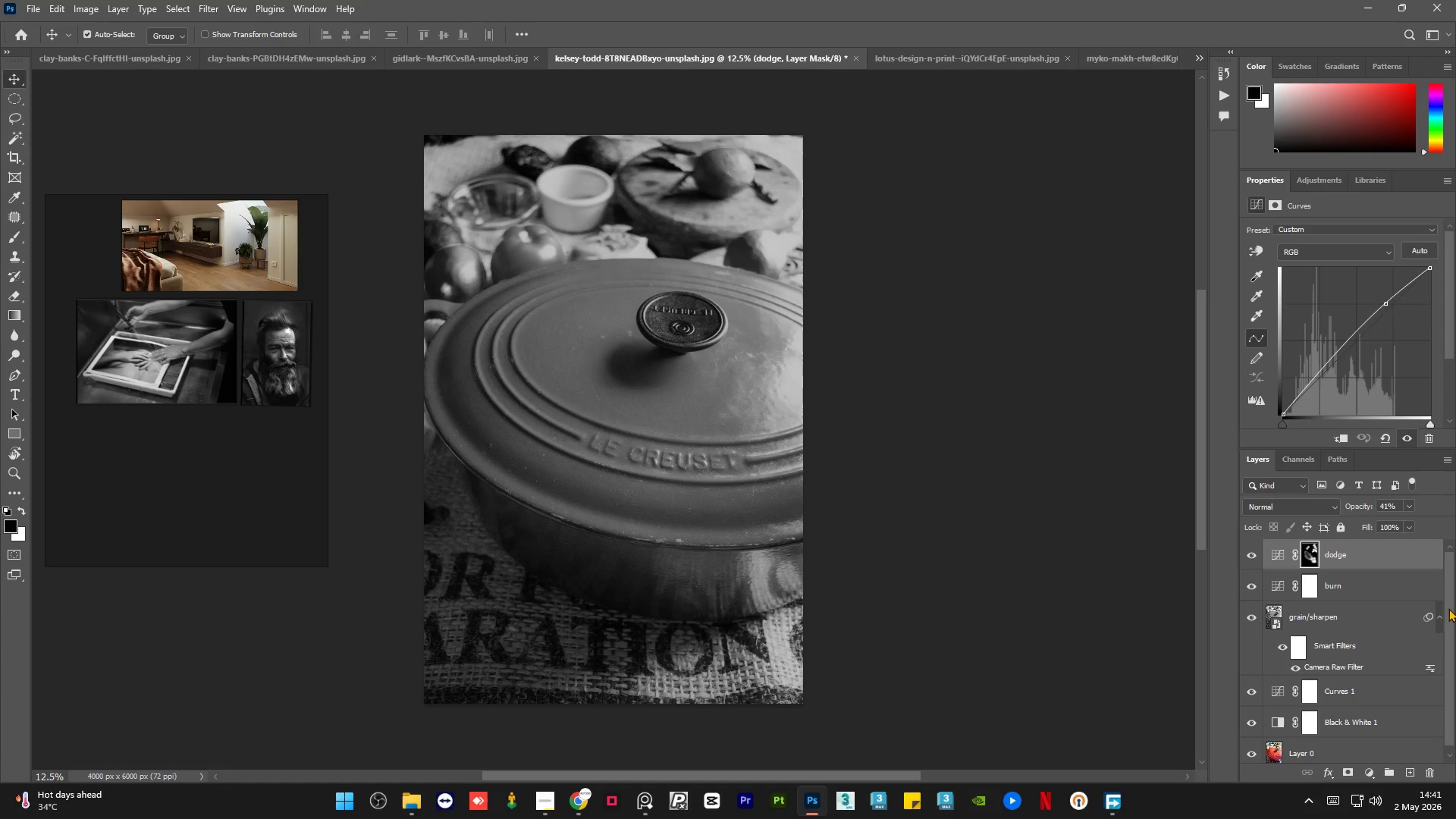 
left_click_drag(start_coordinate=[1449, 607], to_coordinate=[1453, 656])
 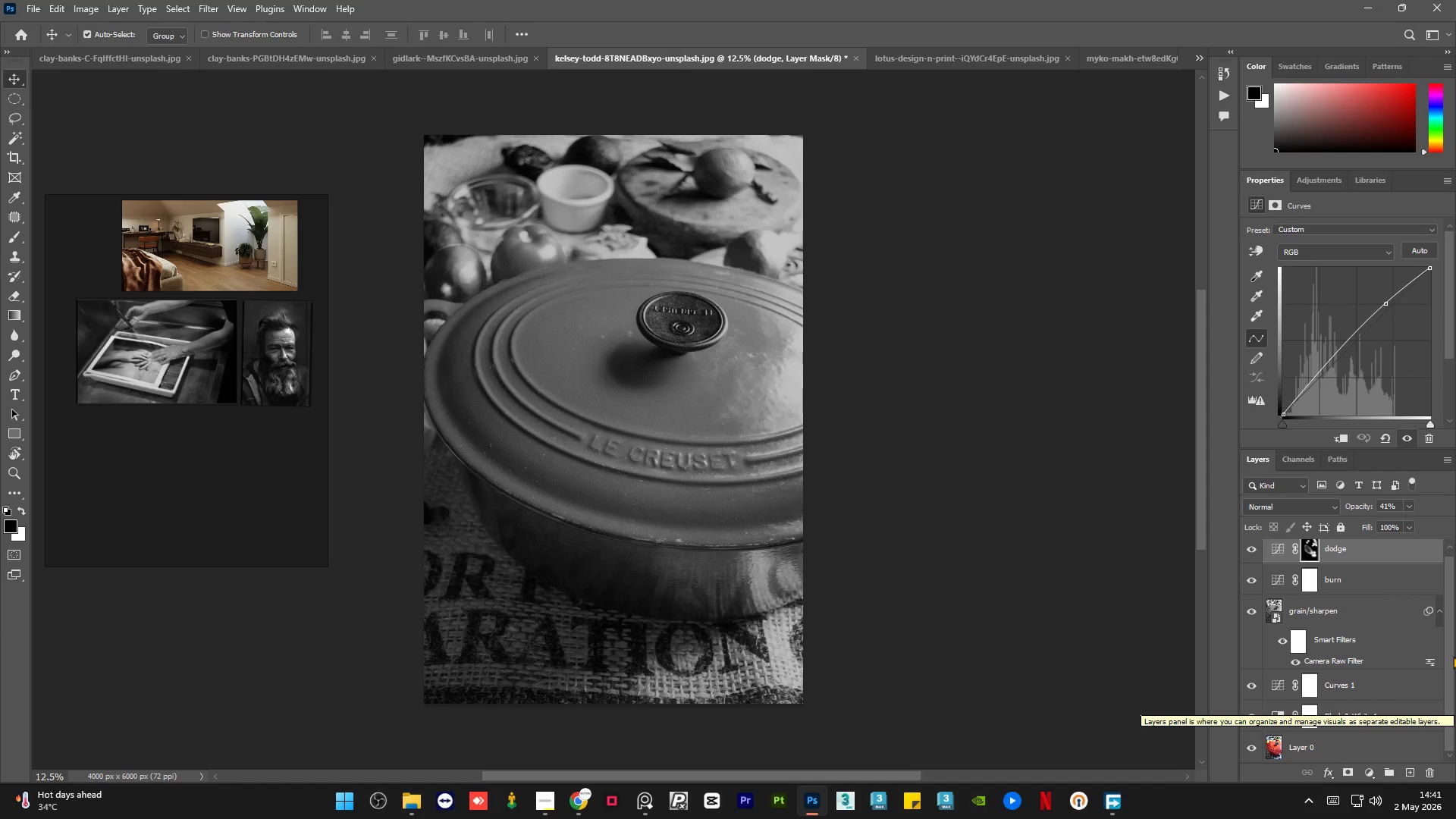 
hold_key(key=AltLeft, duration=5.58)
left_click([1250, 748])
 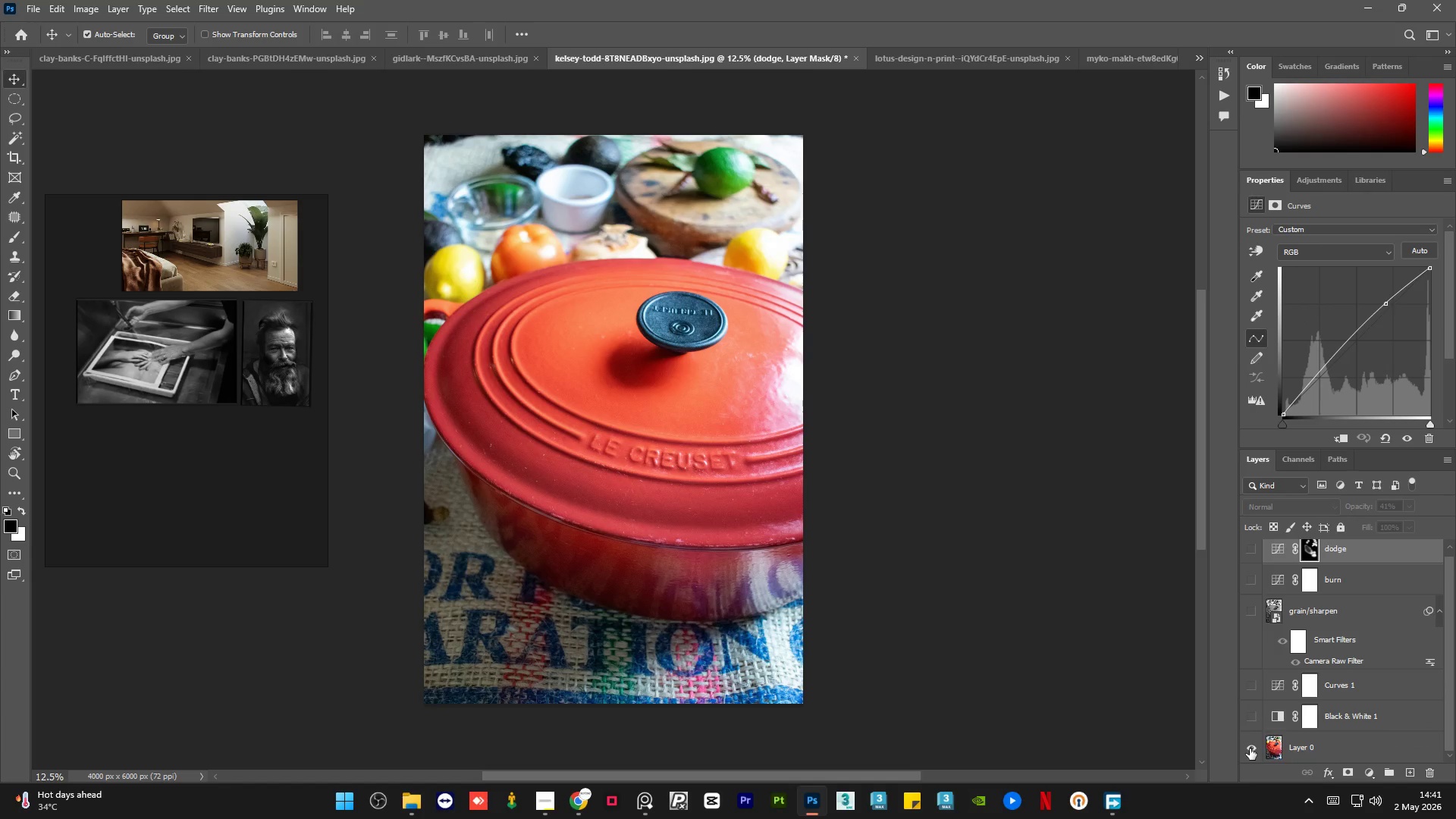 
left_click([1250, 748])
 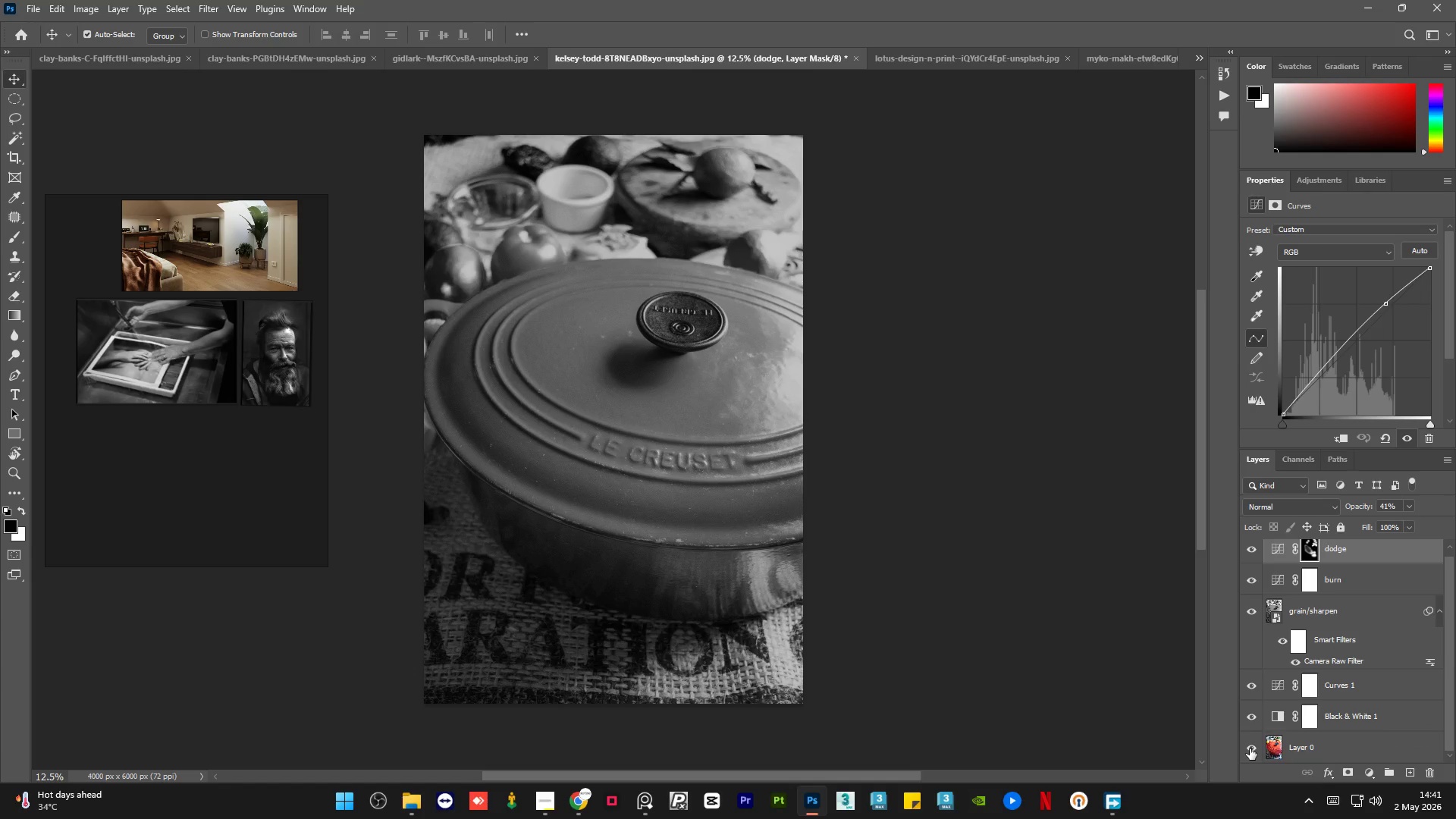 
left_click([1250, 748])
 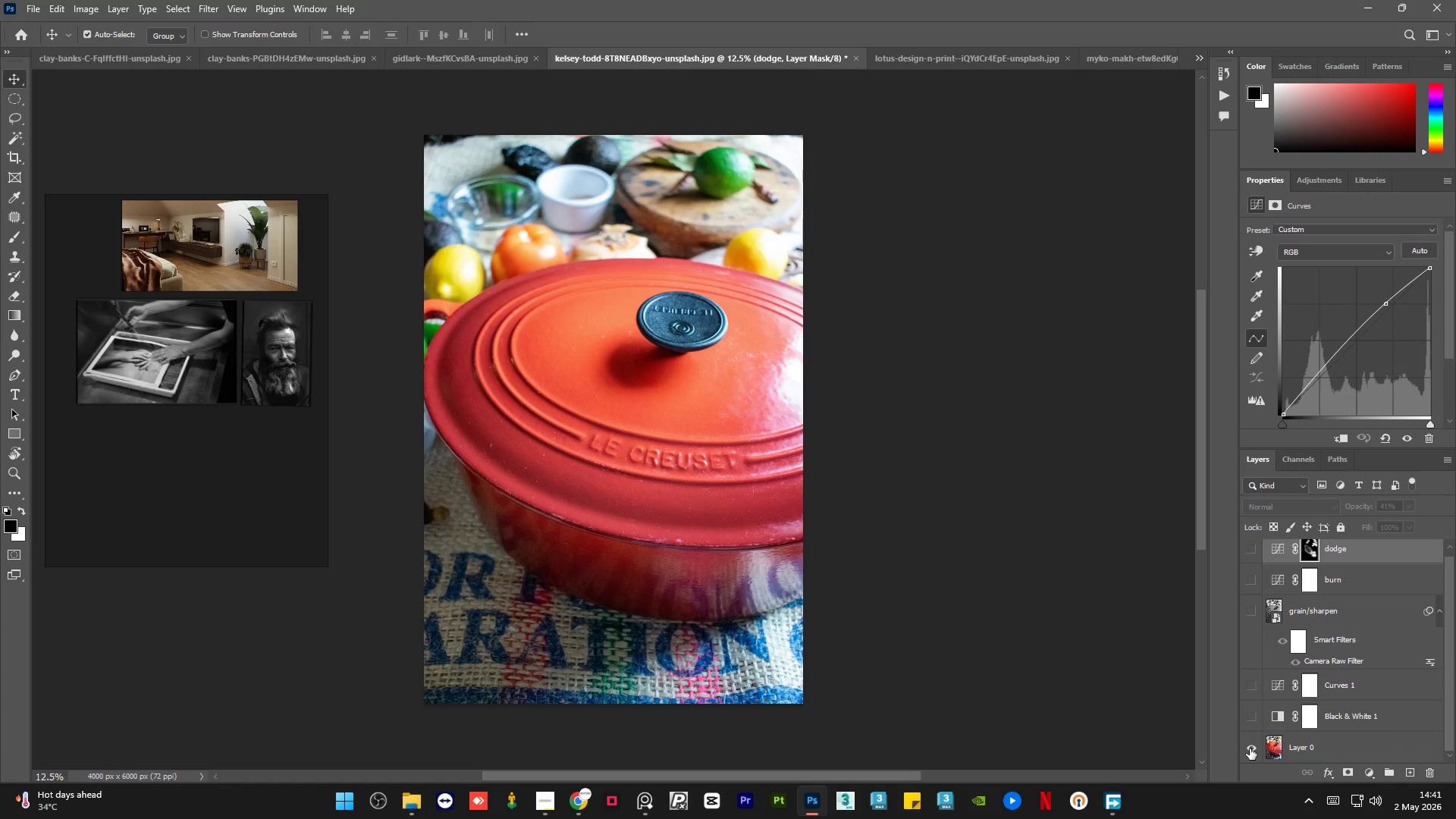 
left_click([1250, 748])
 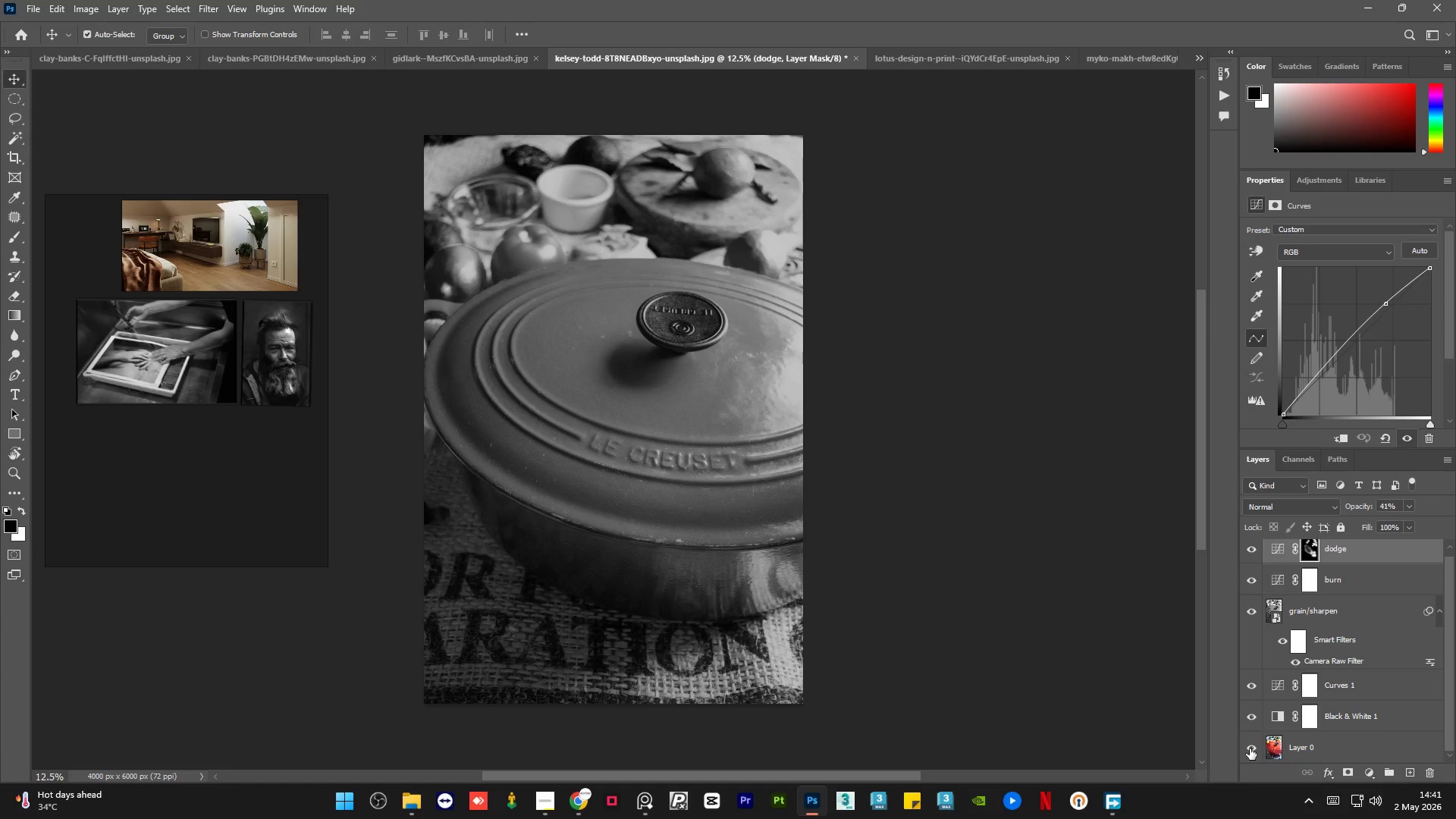 
wait(22.64)
 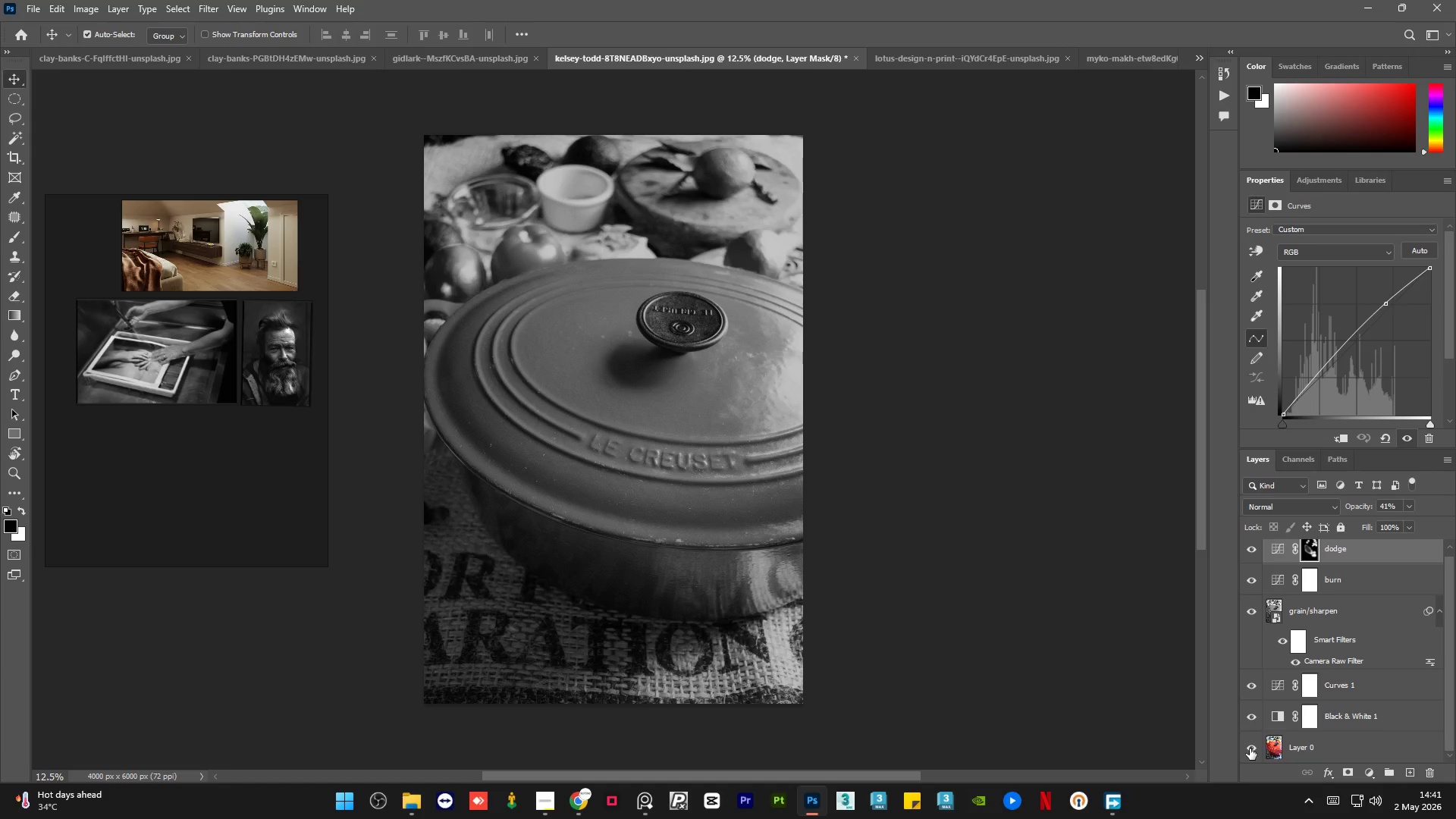 
left_click_drag(start_coordinate=[1452, 624], to_coordinate=[1451, 609])
 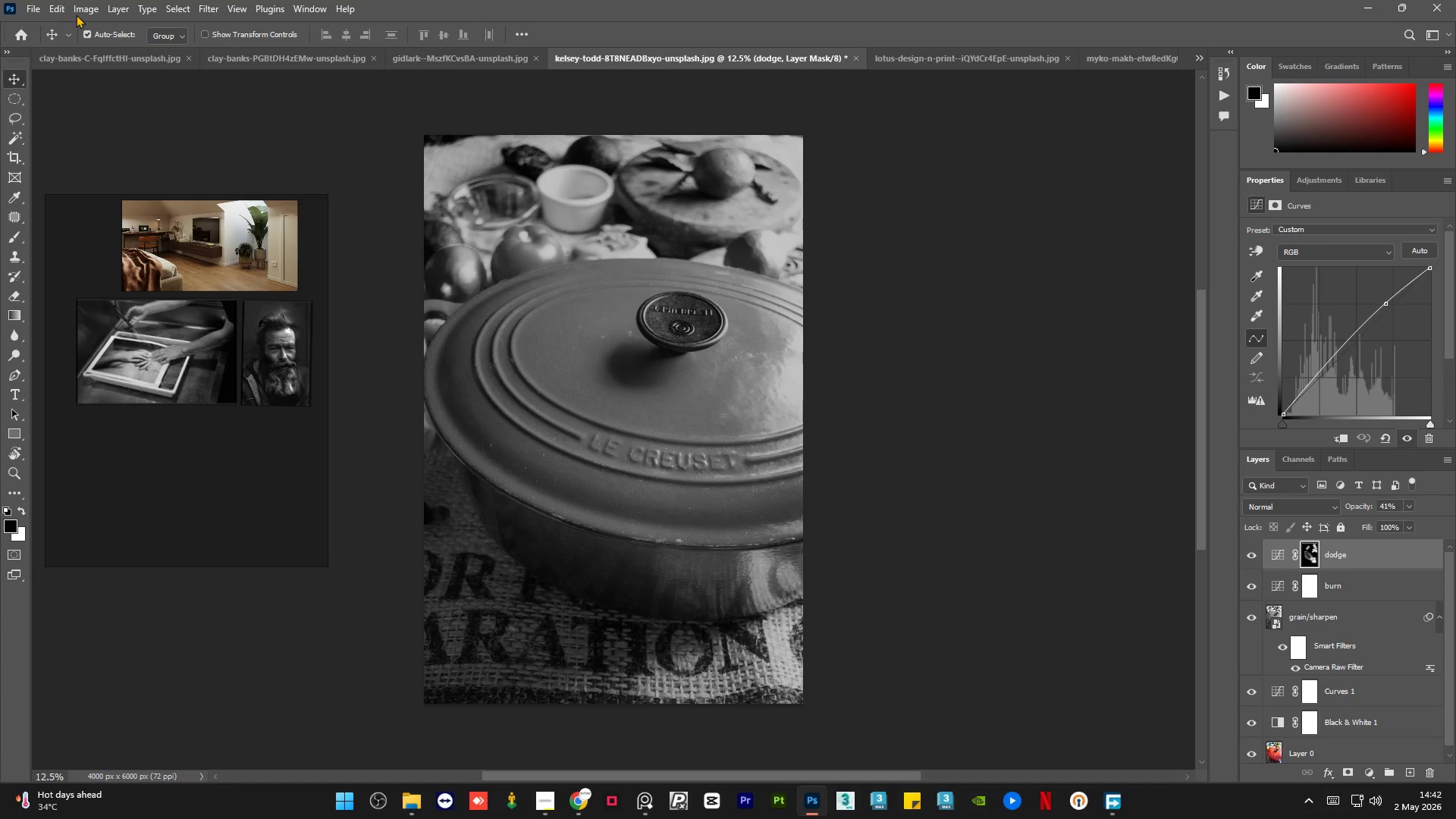 
left_click([22, 0])
 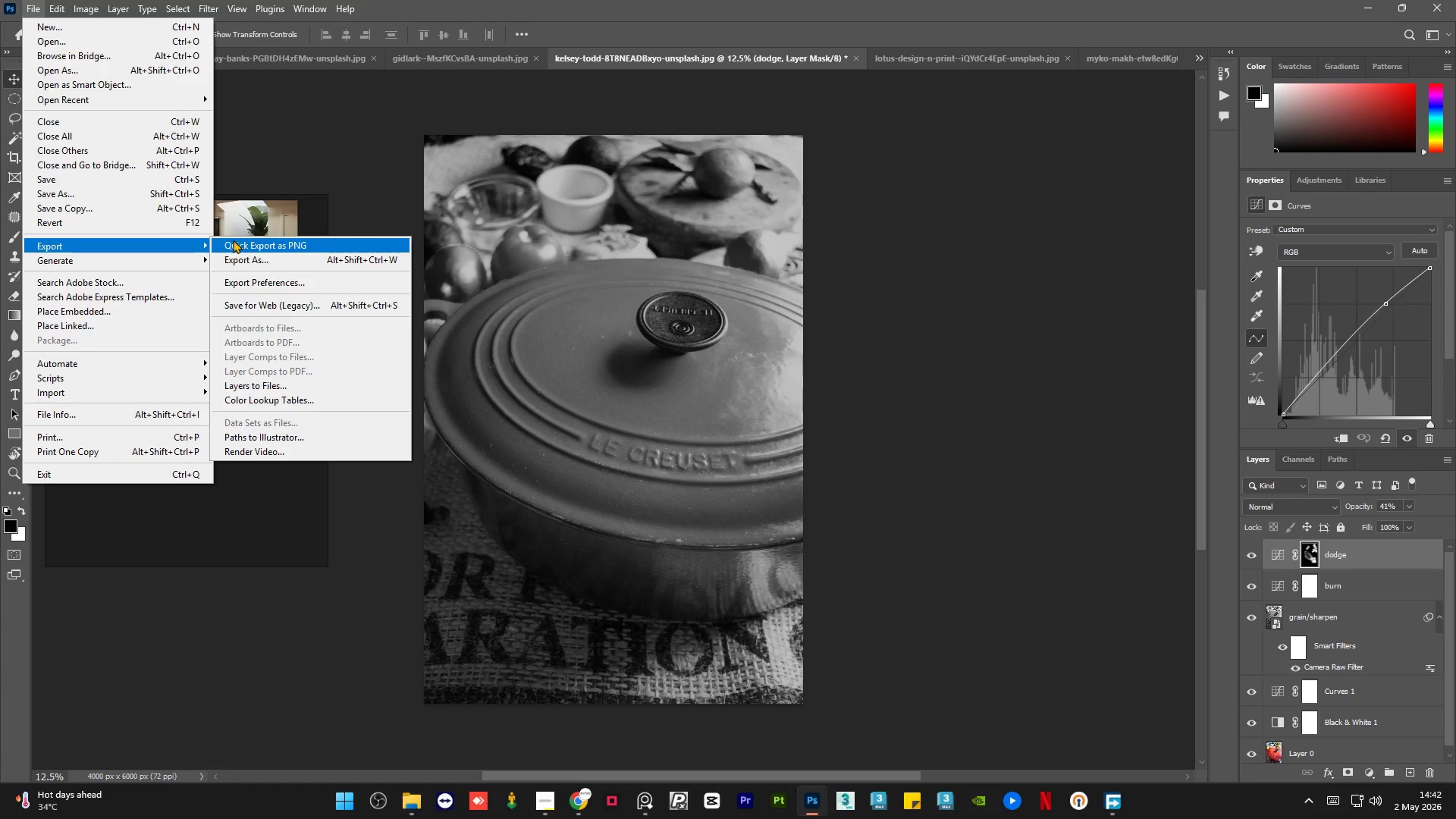 
left_click([354, 264])
 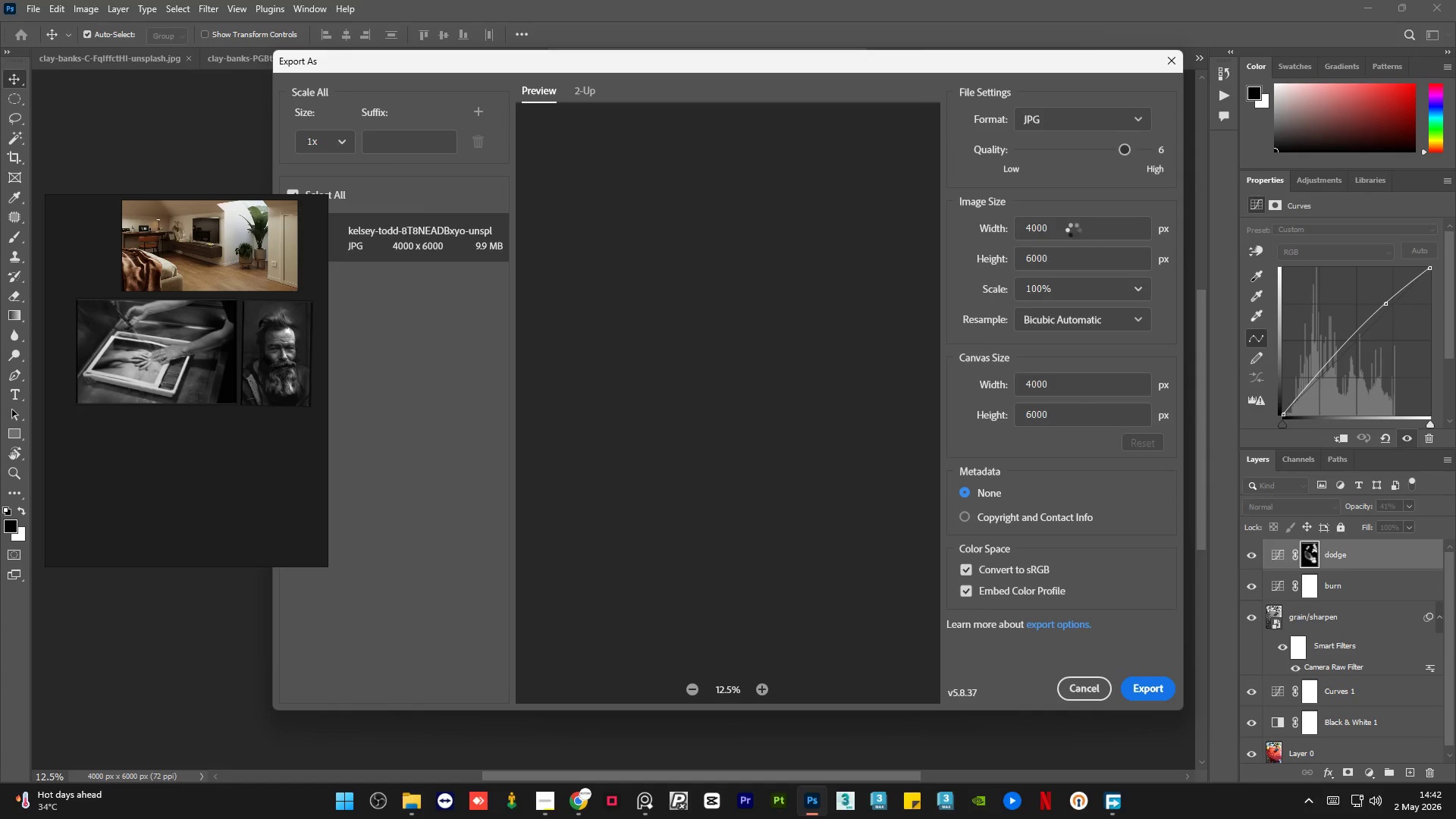 
double_click([1080, 257])
 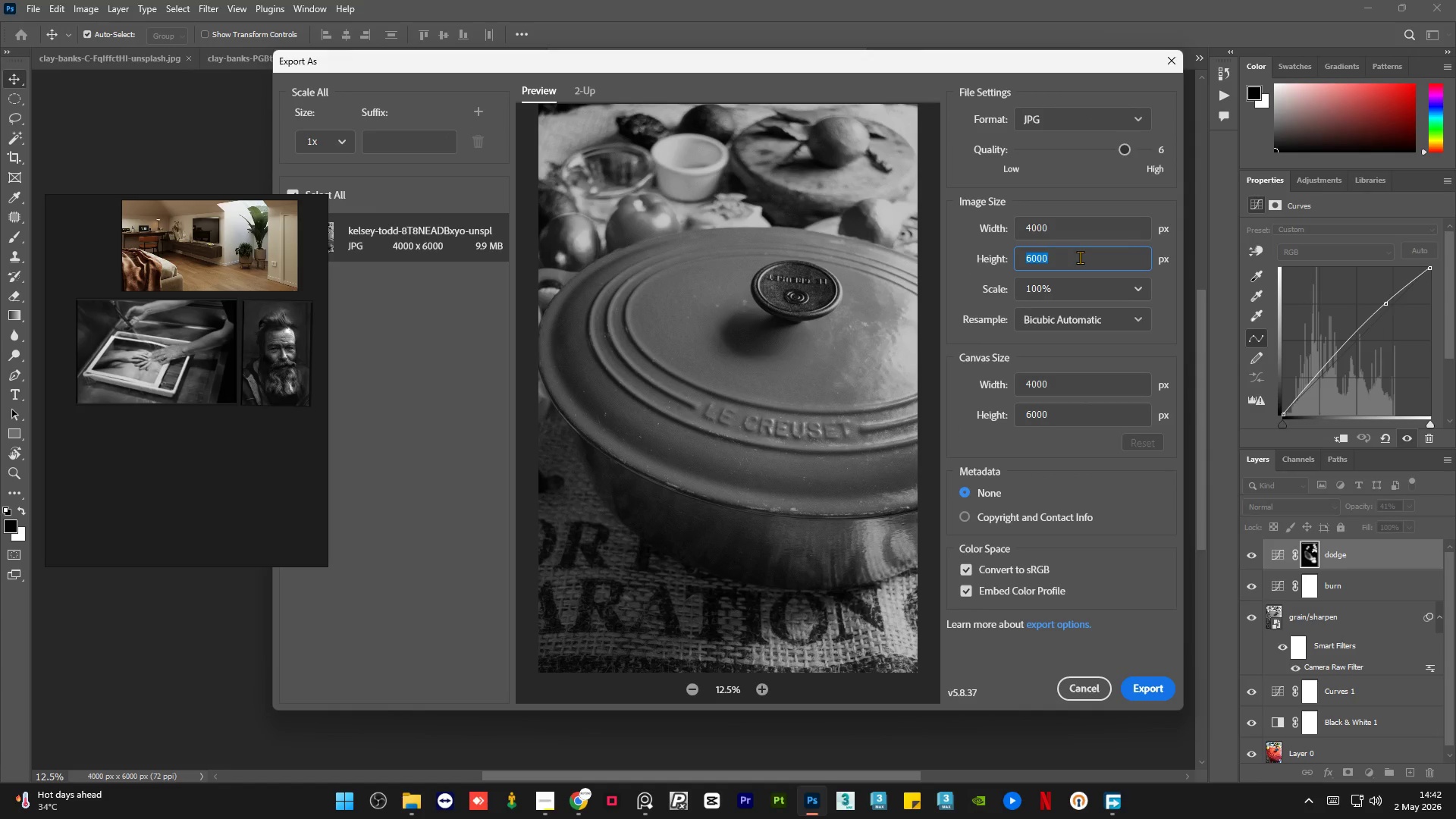 
key(Numpad2)
 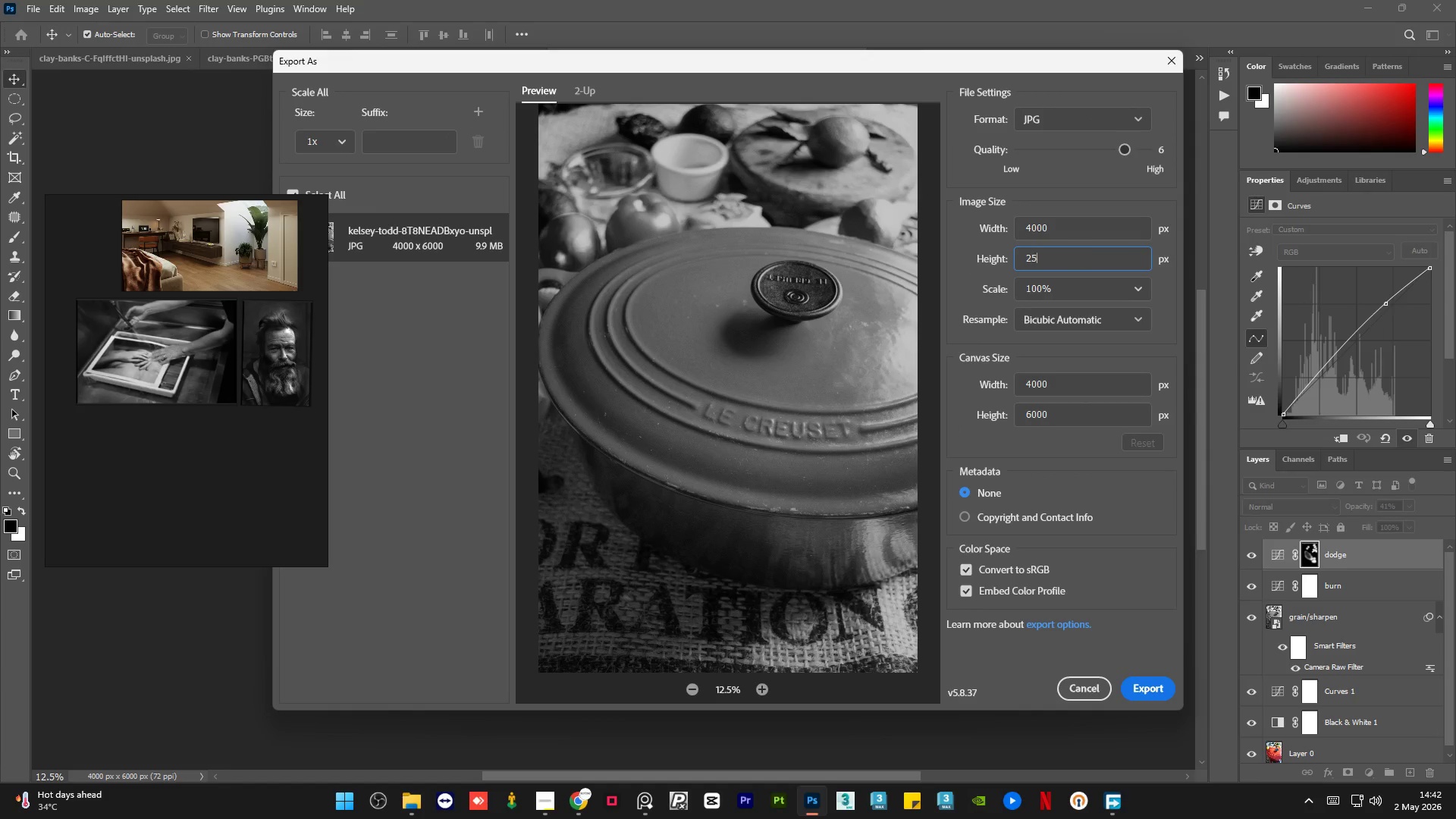 
key(Numpad5)
 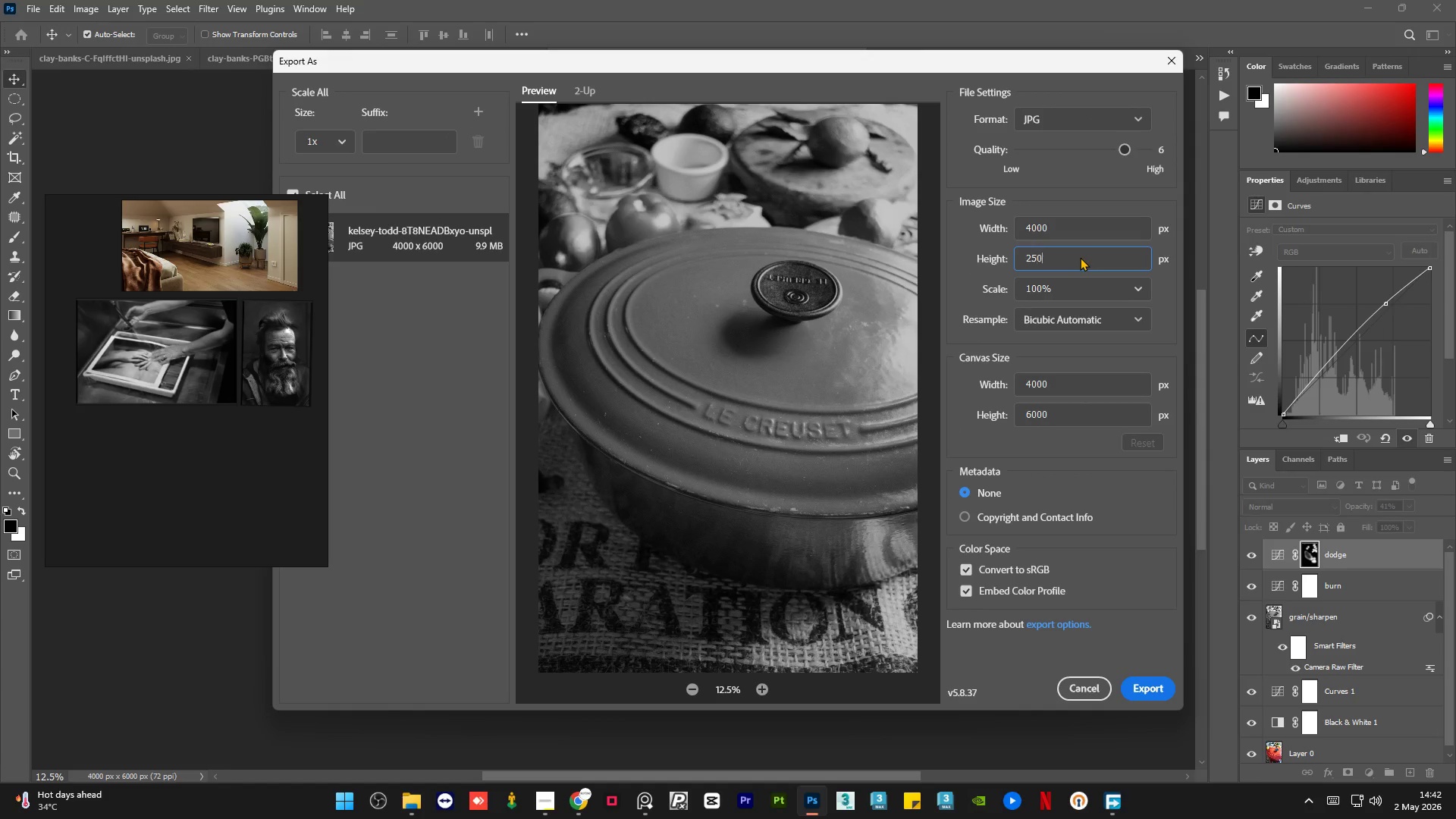 
key(Numpad0)
 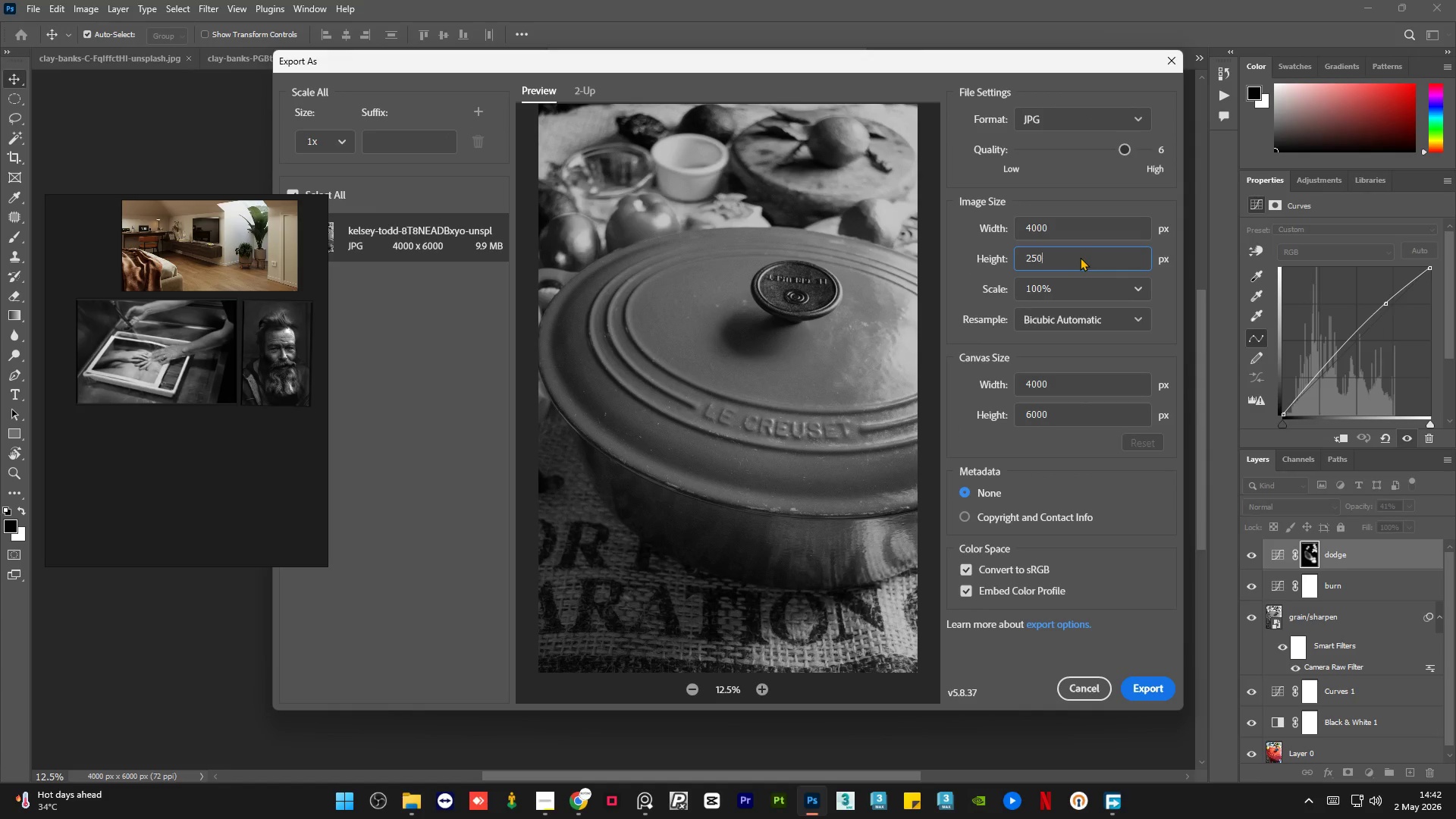 
key(Numpad0)
 